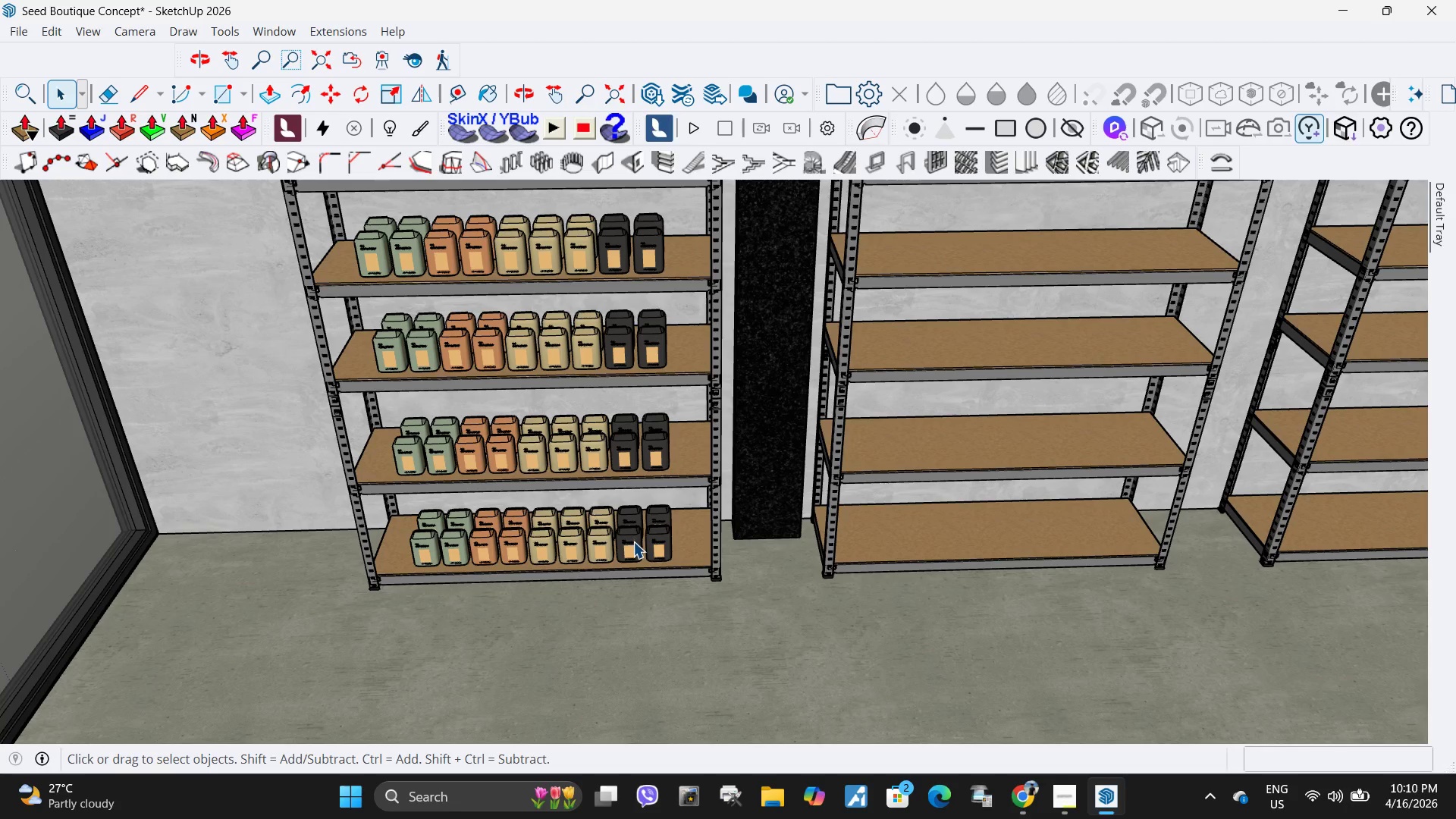 
left_click([630, 544])
 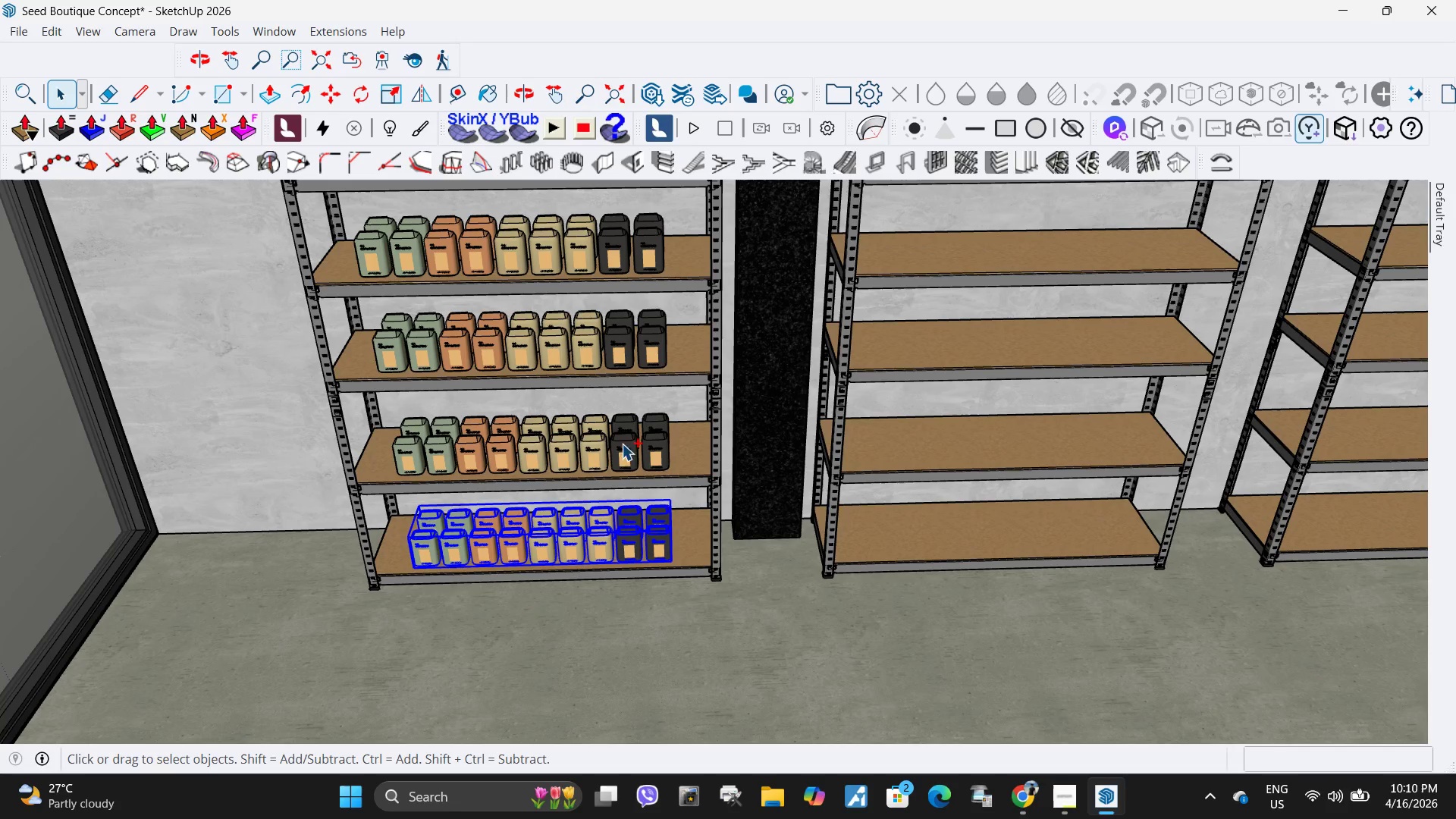 
left_click([622, 452])
 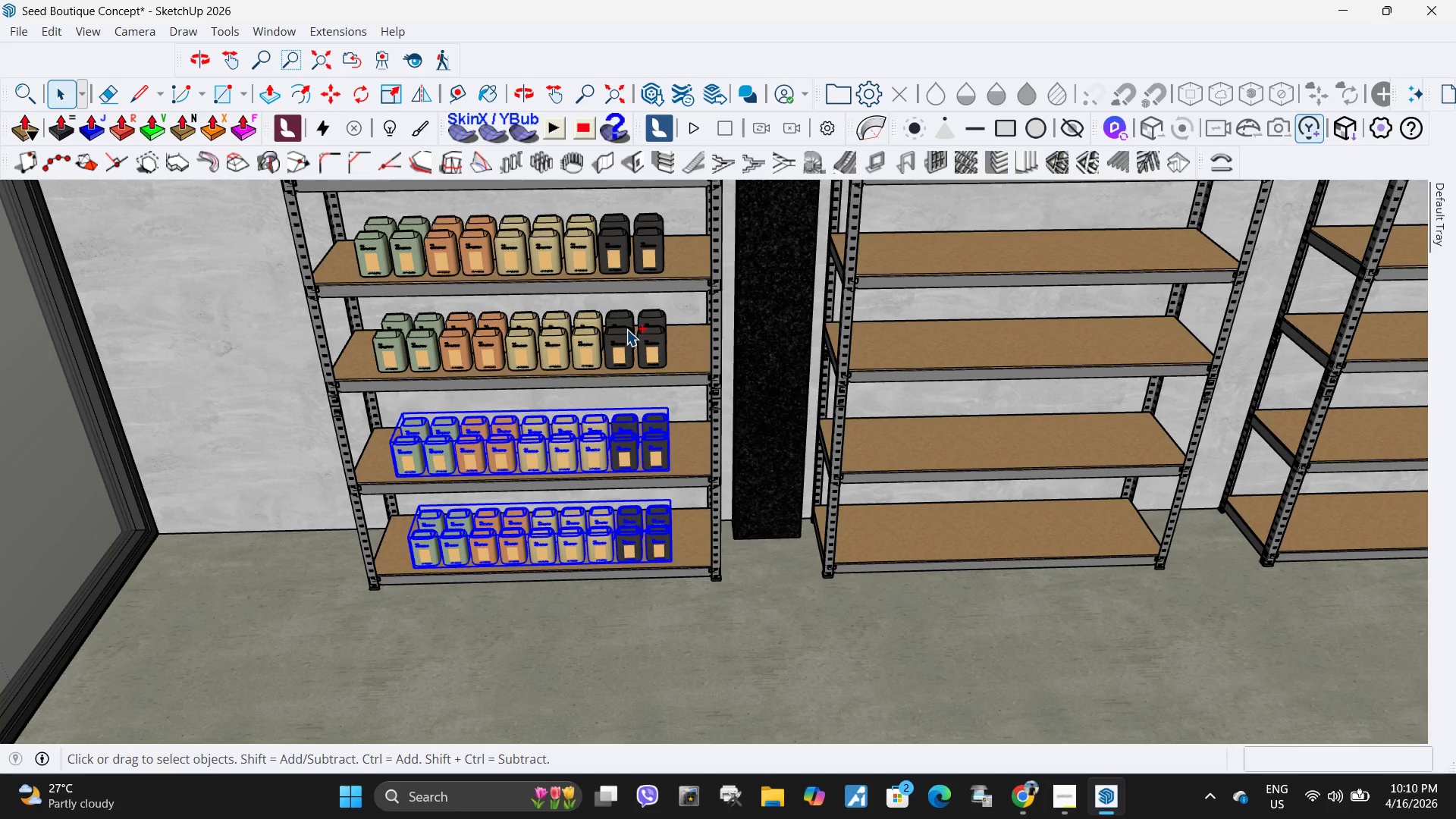 
double_click([626, 329])
 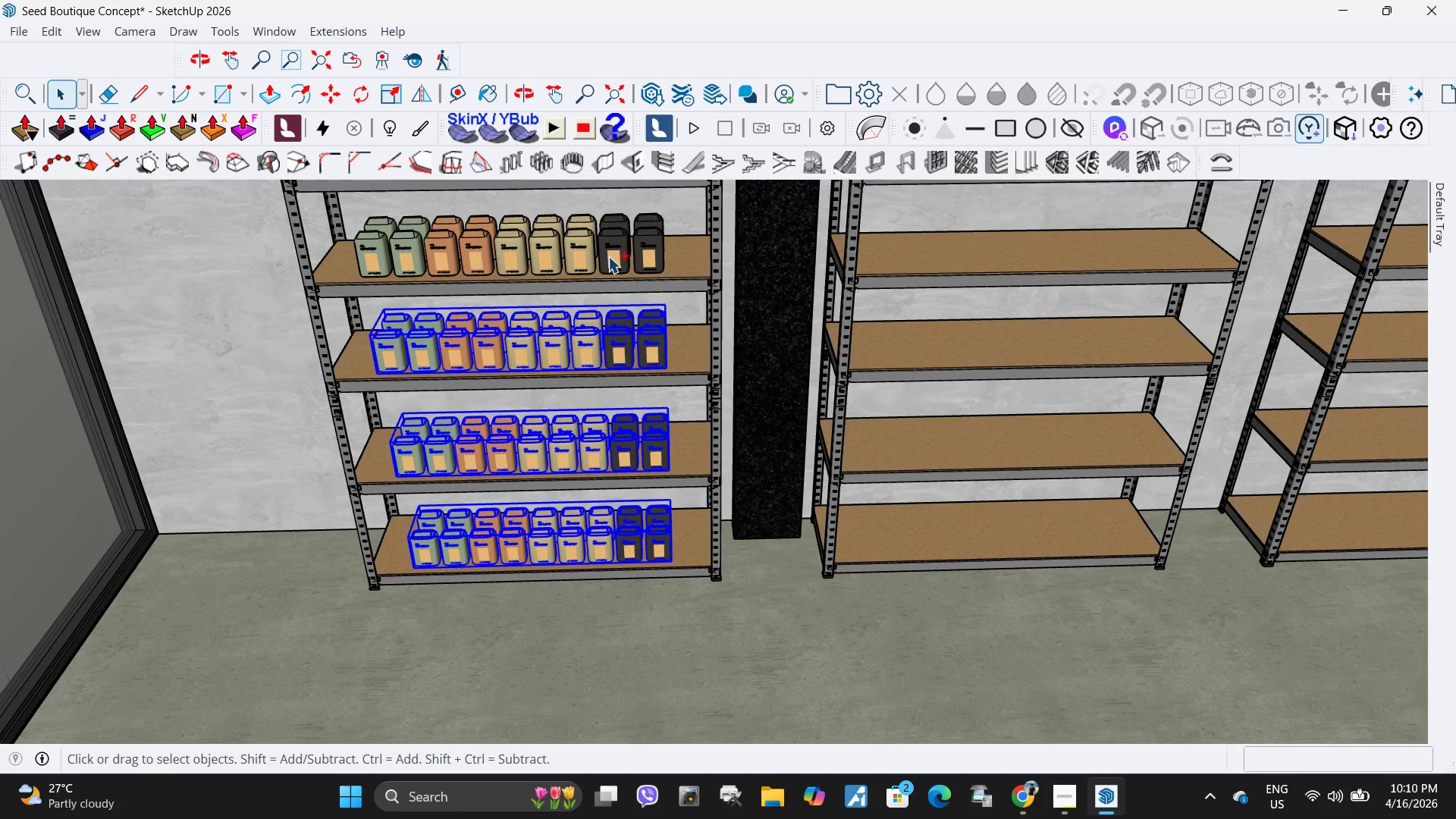 
hold_key(key=ControlLeft, duration=0.45)
triple_click([607, 256])
 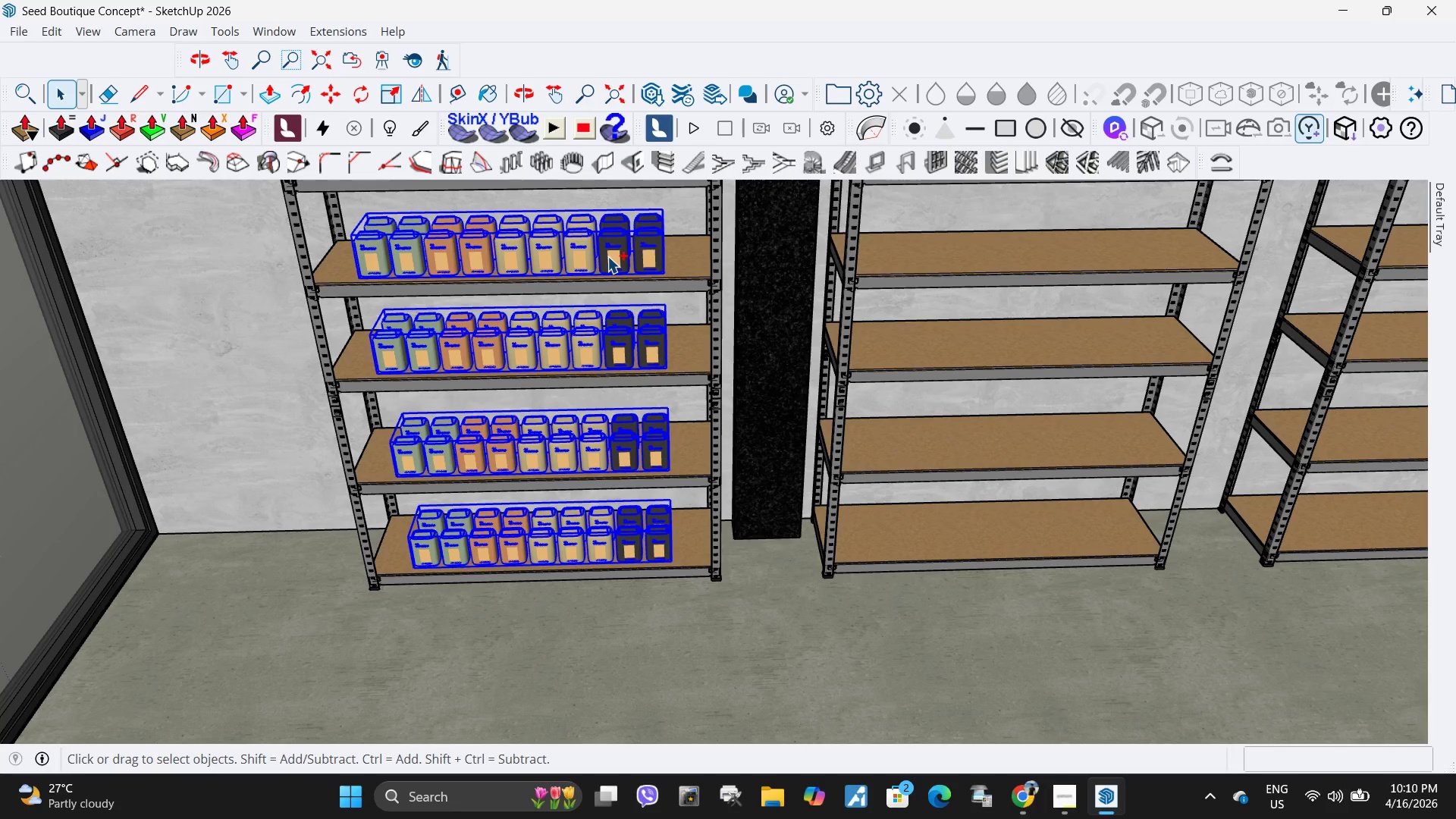 
hold_key(key=ControlLeft, duration=2.72)
right_click([607, 256])
 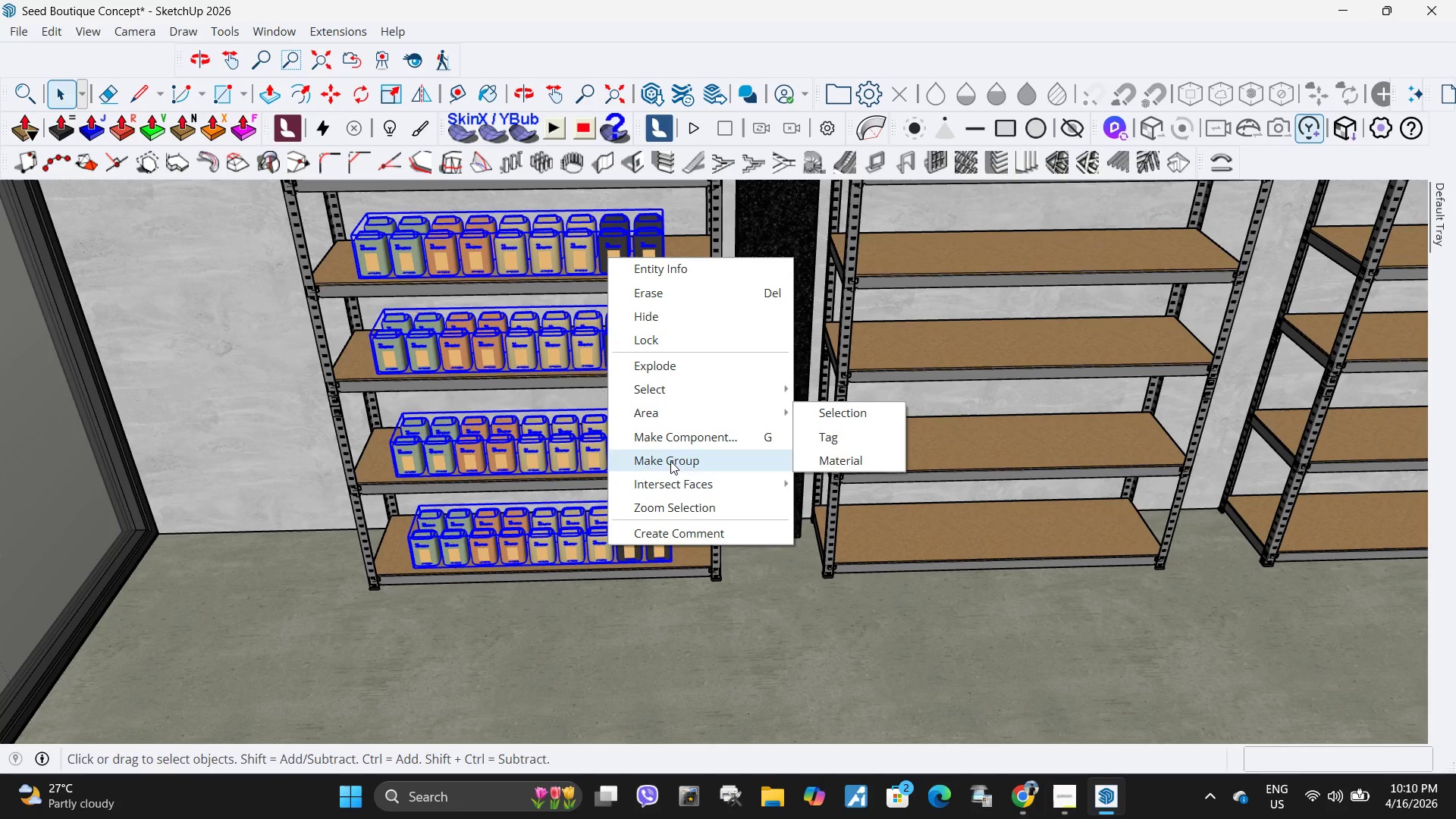 
scroll: coordinate [676, 557], scroll_direction: down, amount: 5.0
 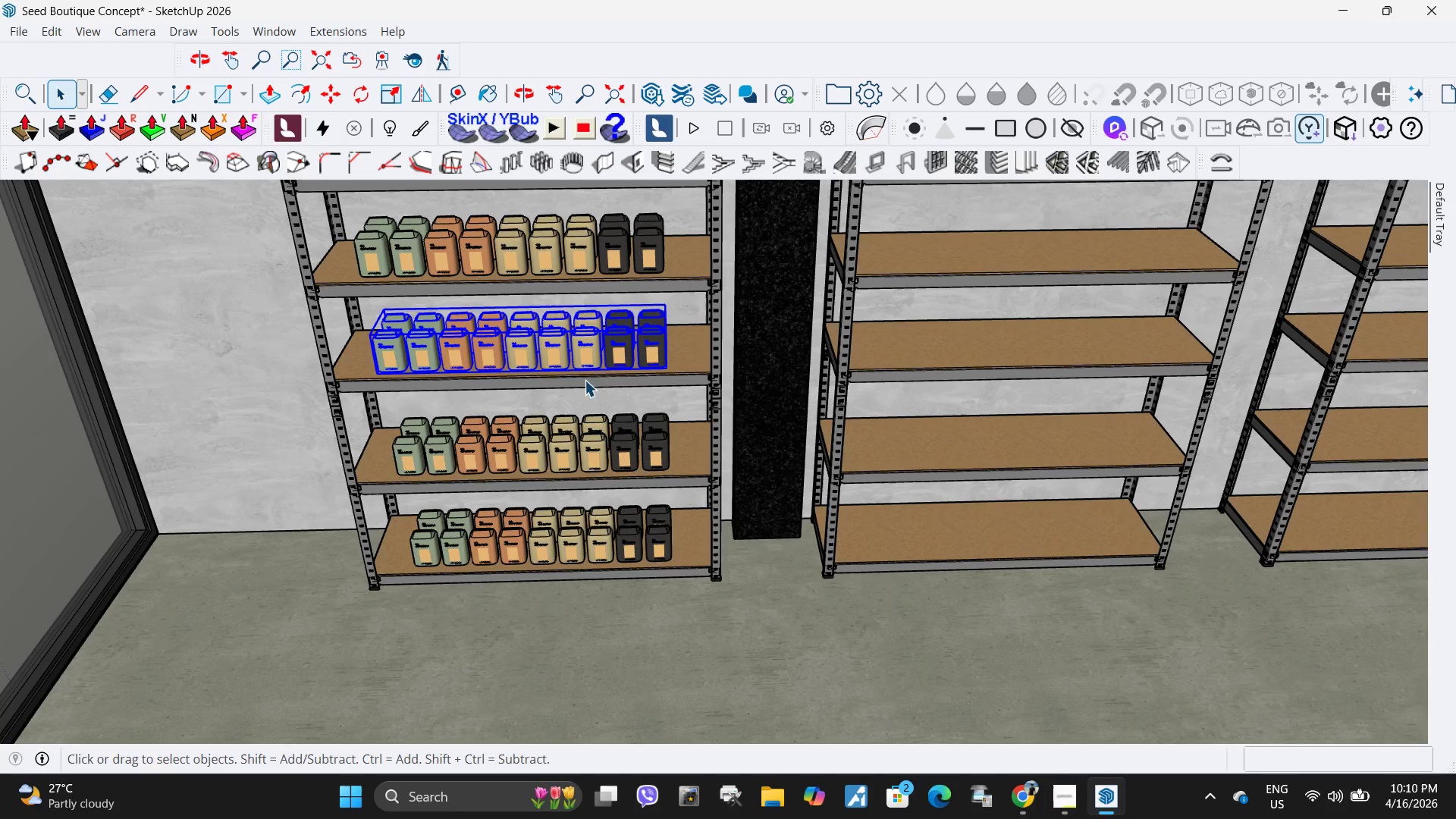 
hold_key(key=ControlLeft, duration=1.5)
 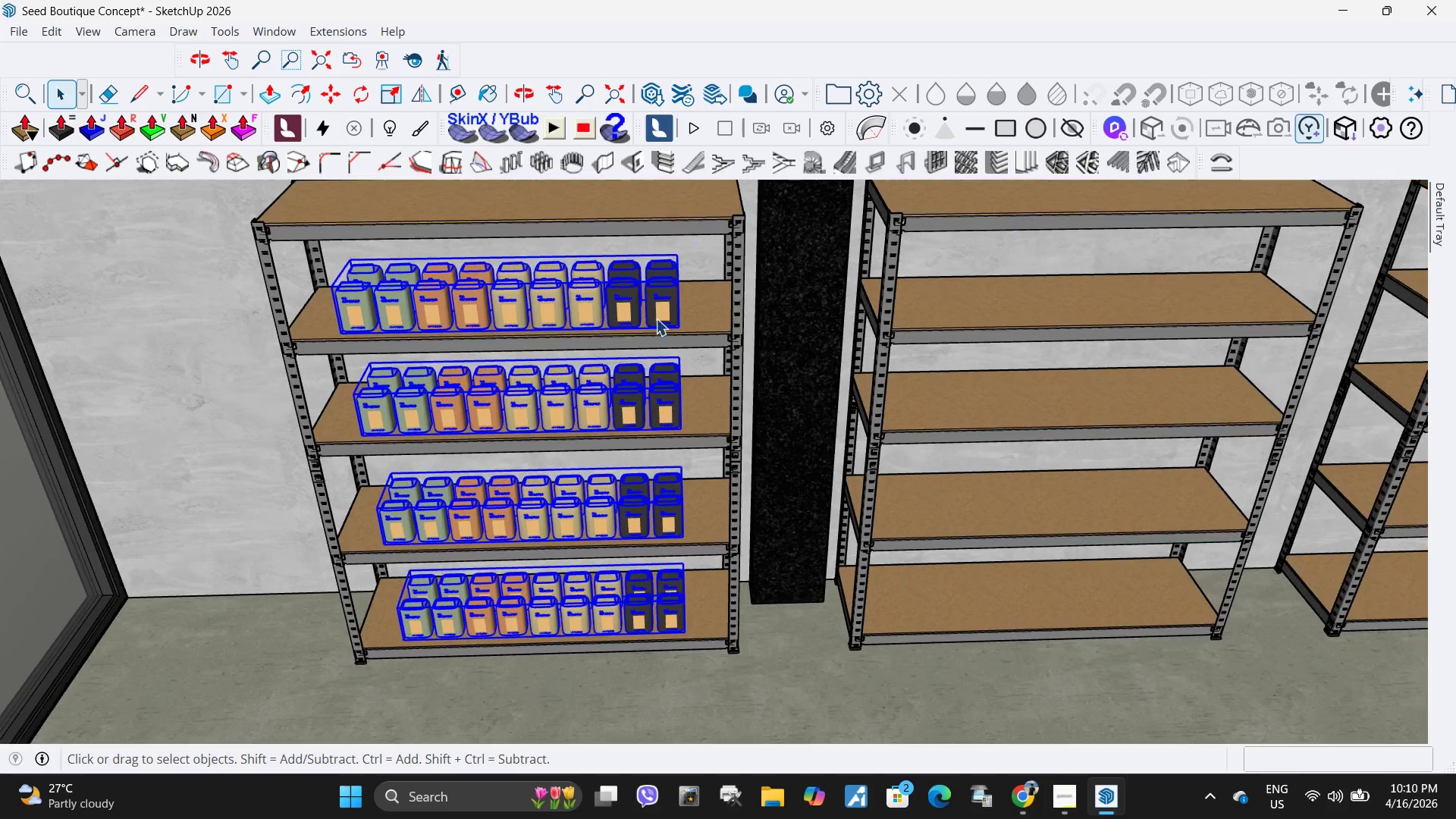 
scroll: coordinate [653, 446], scroll_direction: down, amount: 4.0
 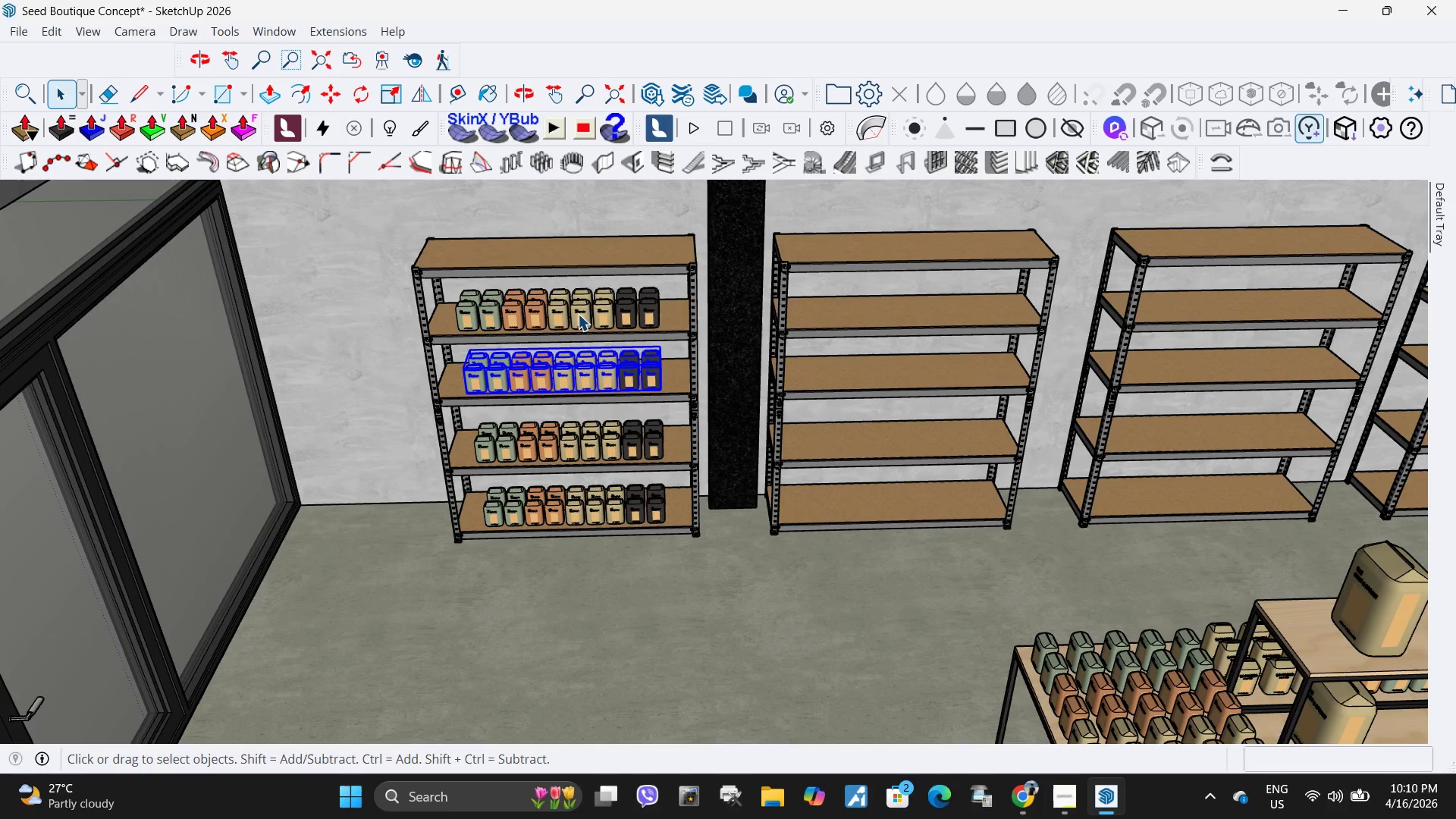 
left_click([590, 305])
 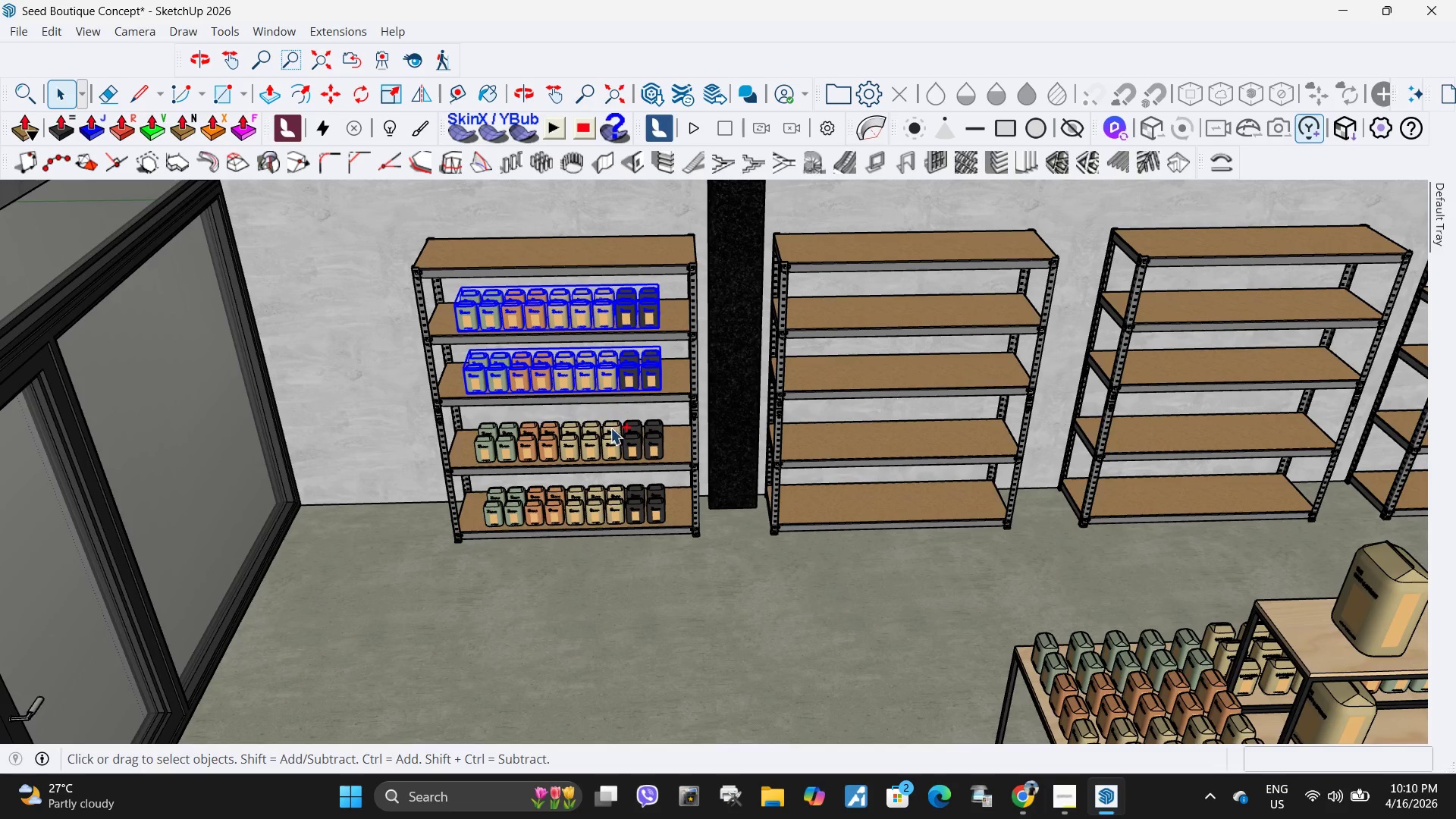 
left_click([610, 434])
 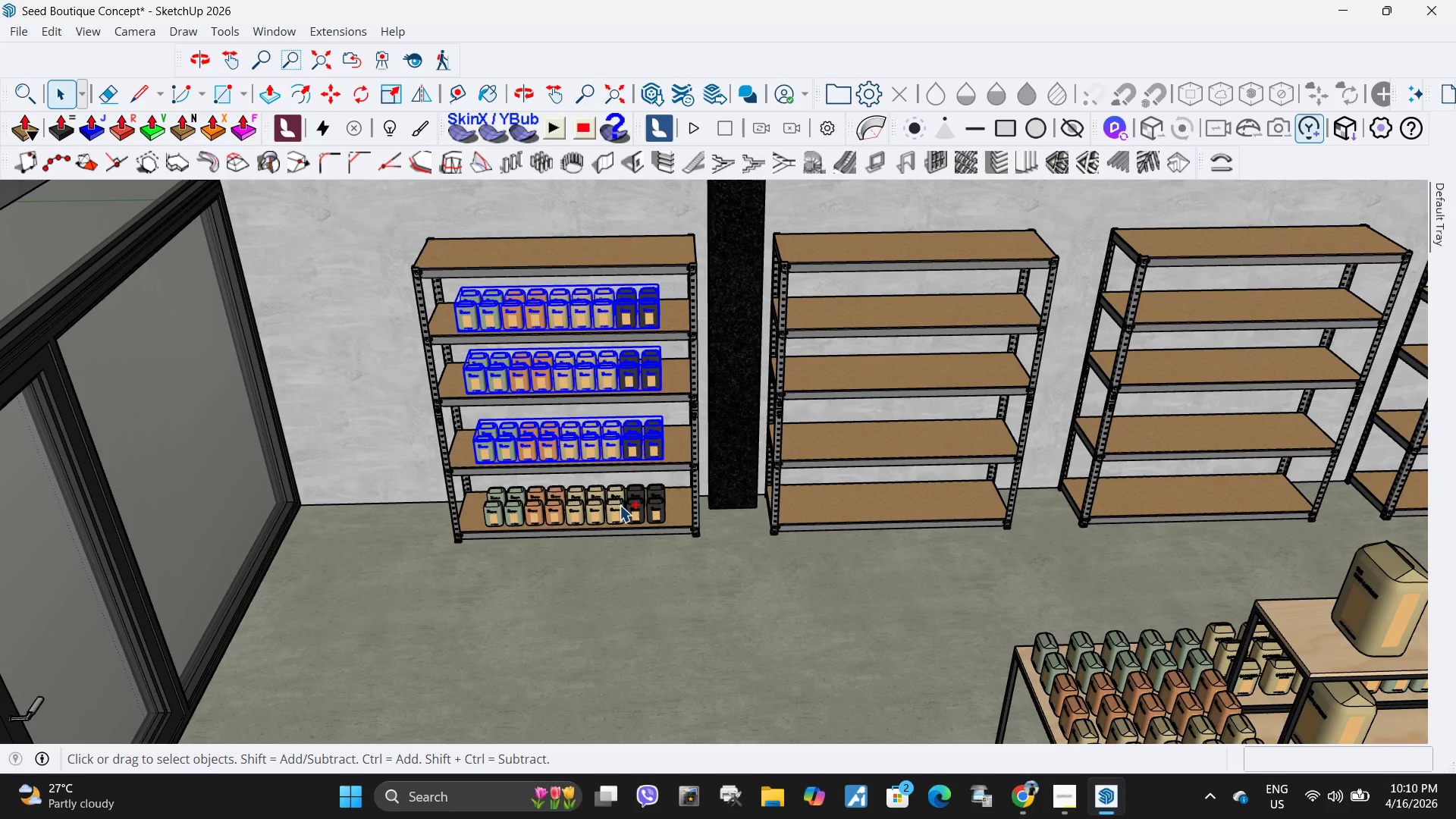 
double_click([620, 505])
 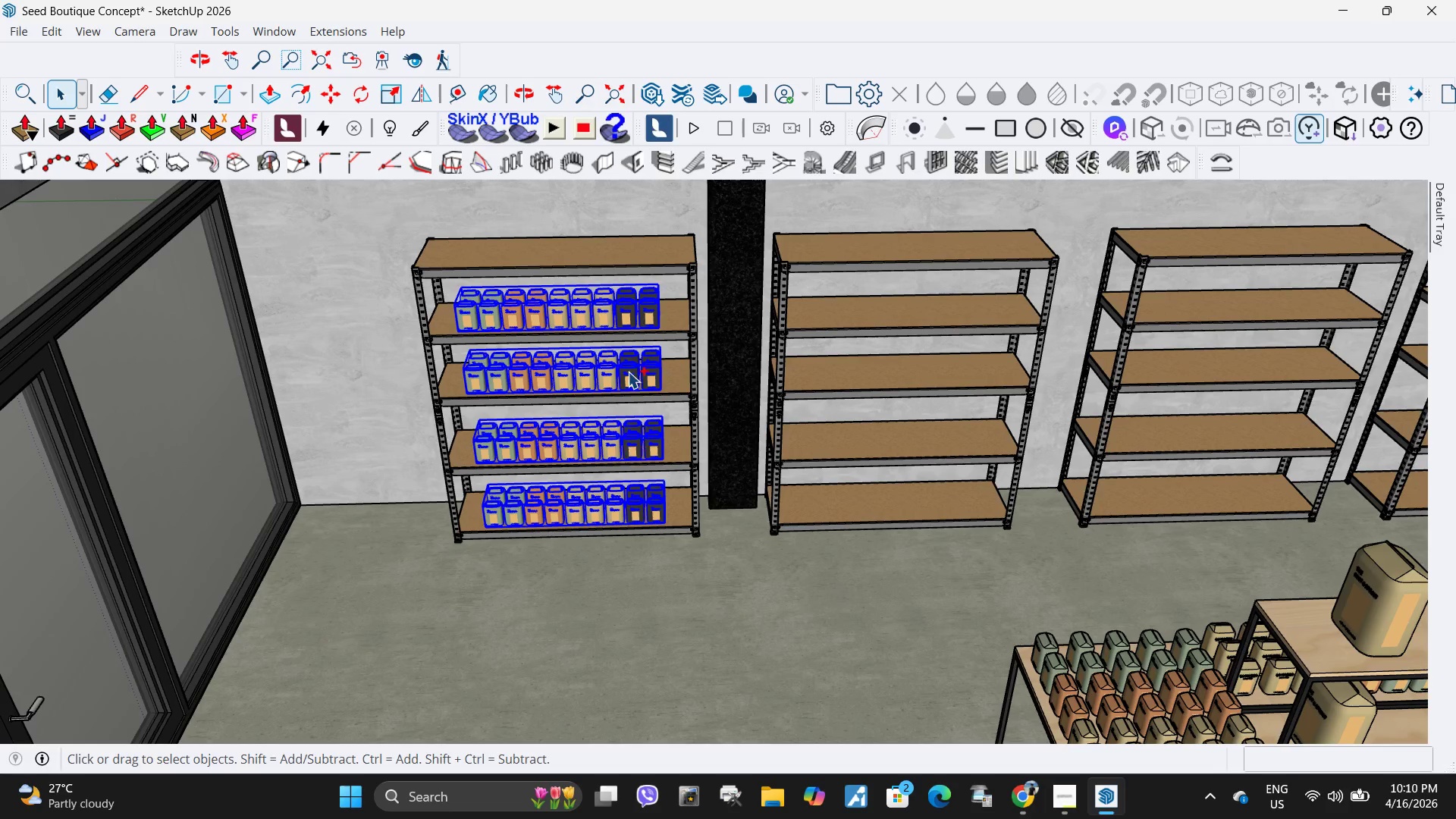 
key(Control+ControlLeft)
 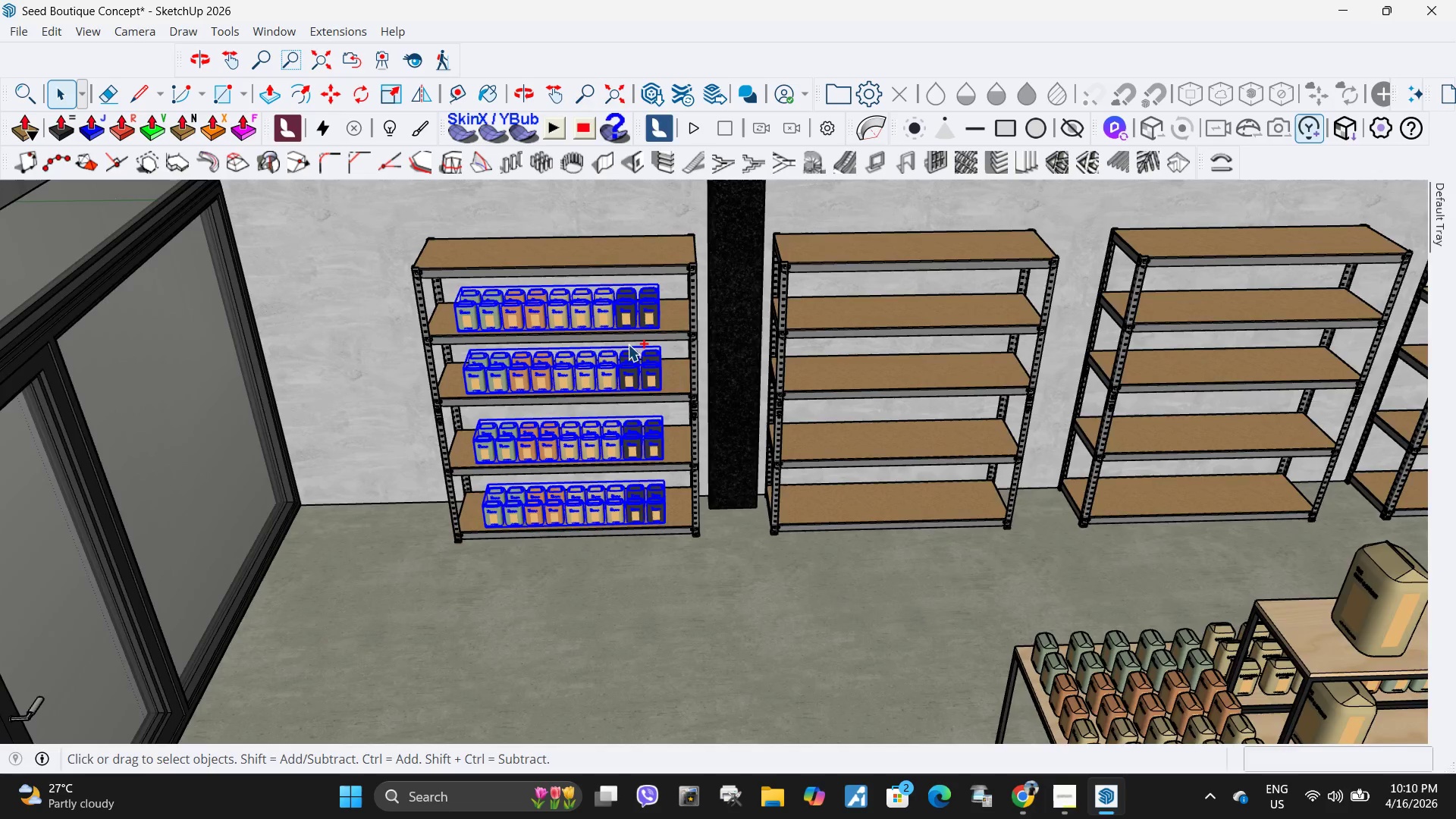 
key(Control+ControlLeft)
 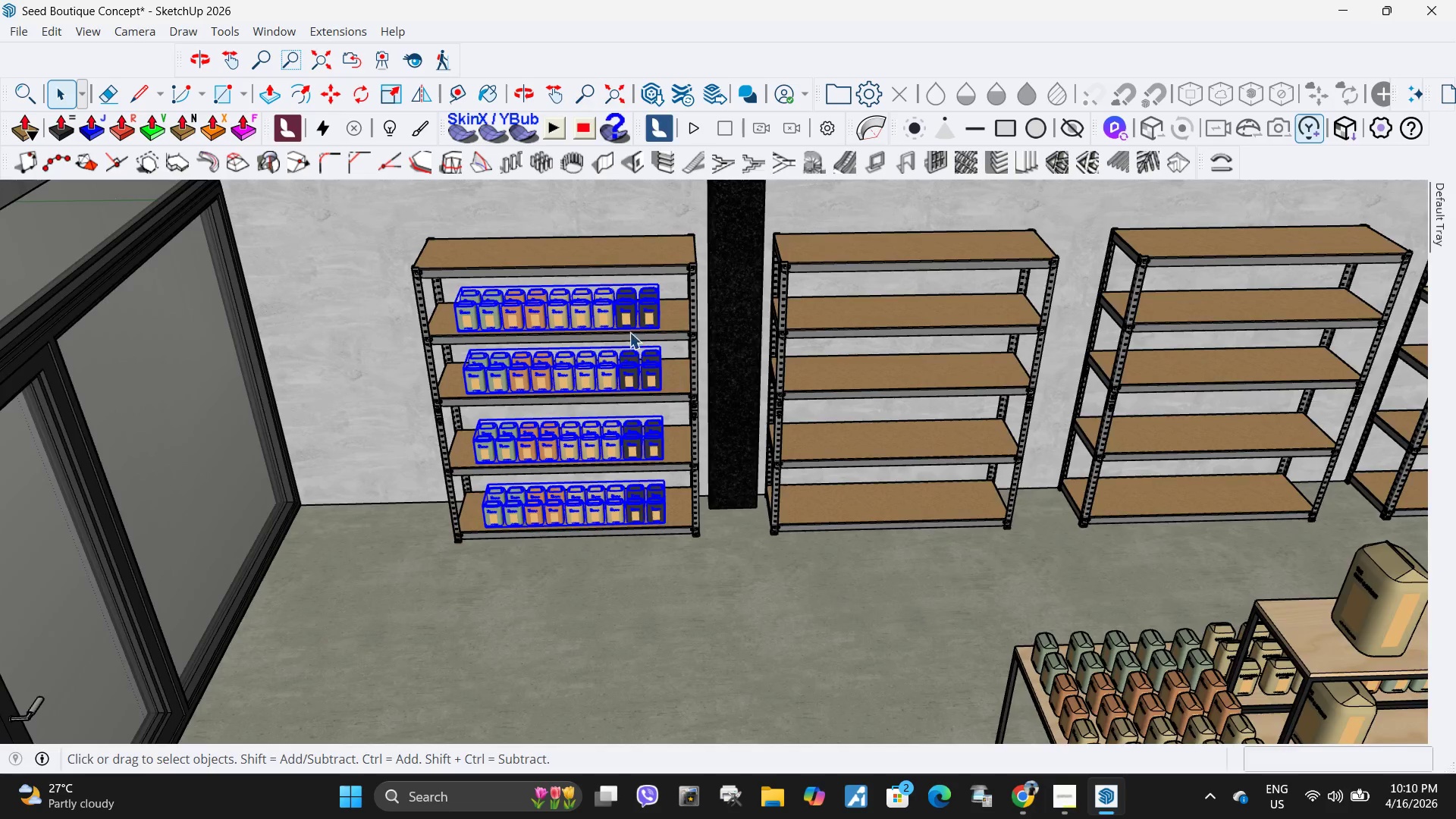 
key(Control+ControlLeft)
 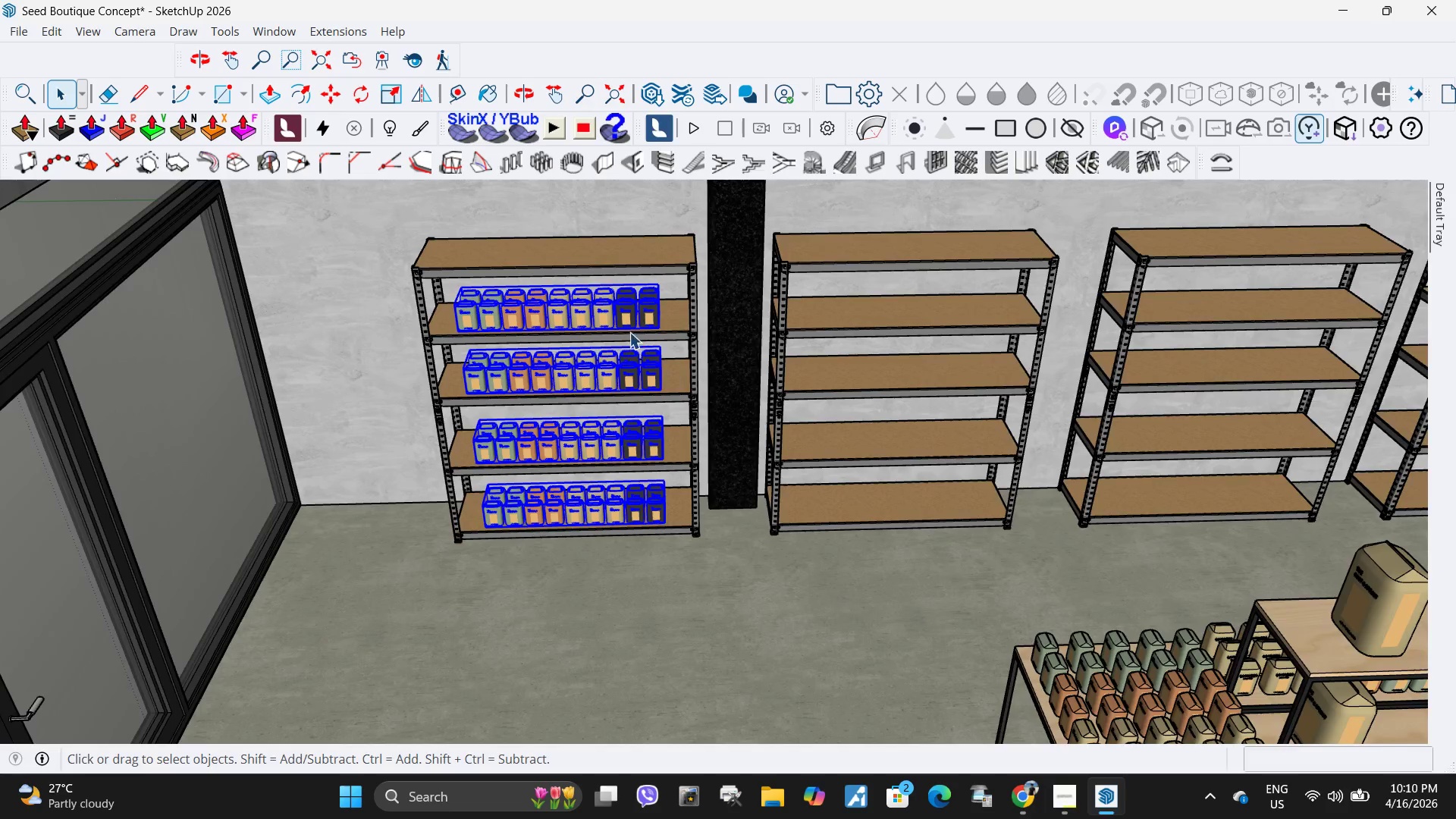 
left_click([659, 296])
 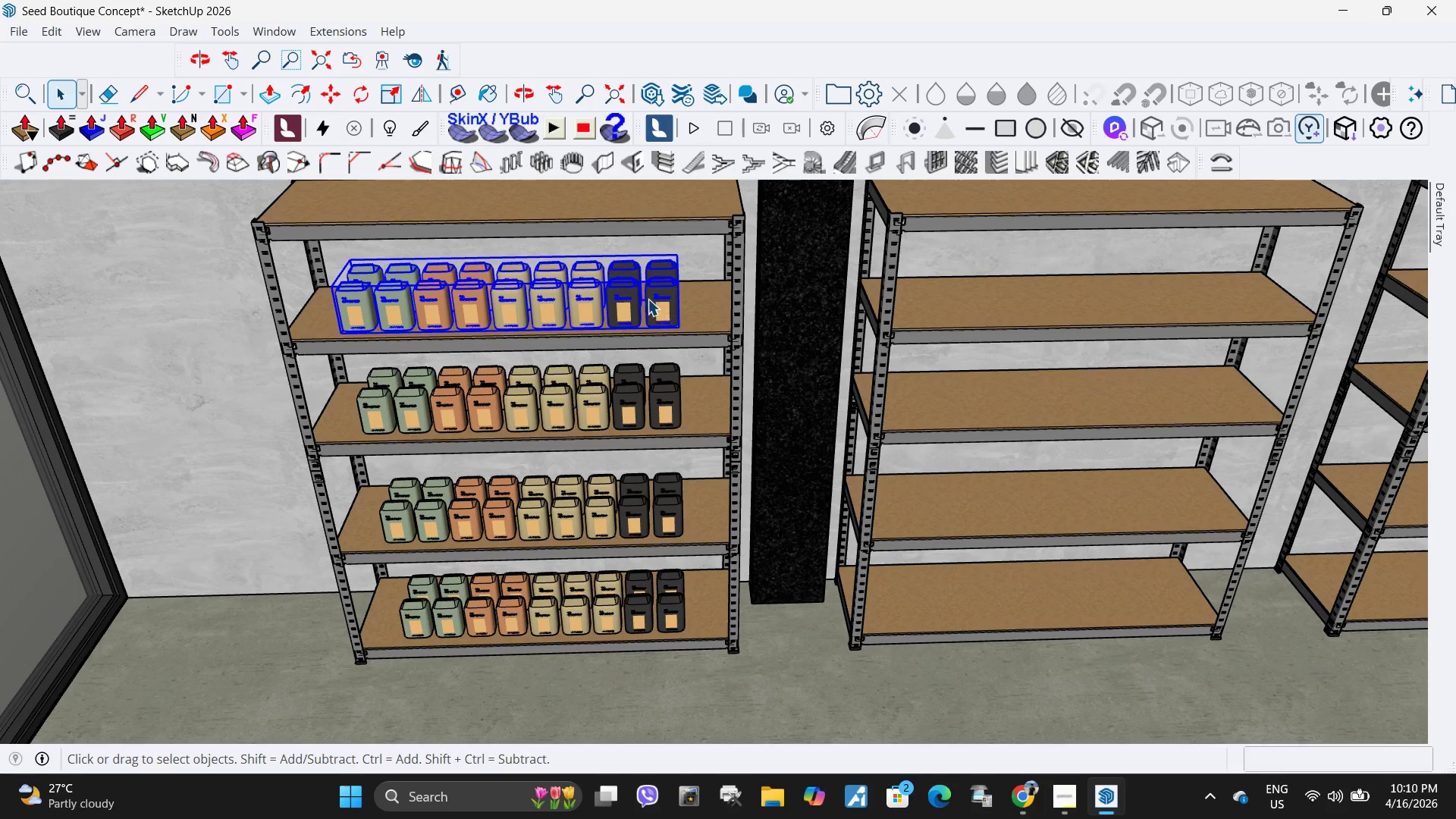 
scroll: coordinate [632, 305], scroll_direction: up, amount: 5.0
 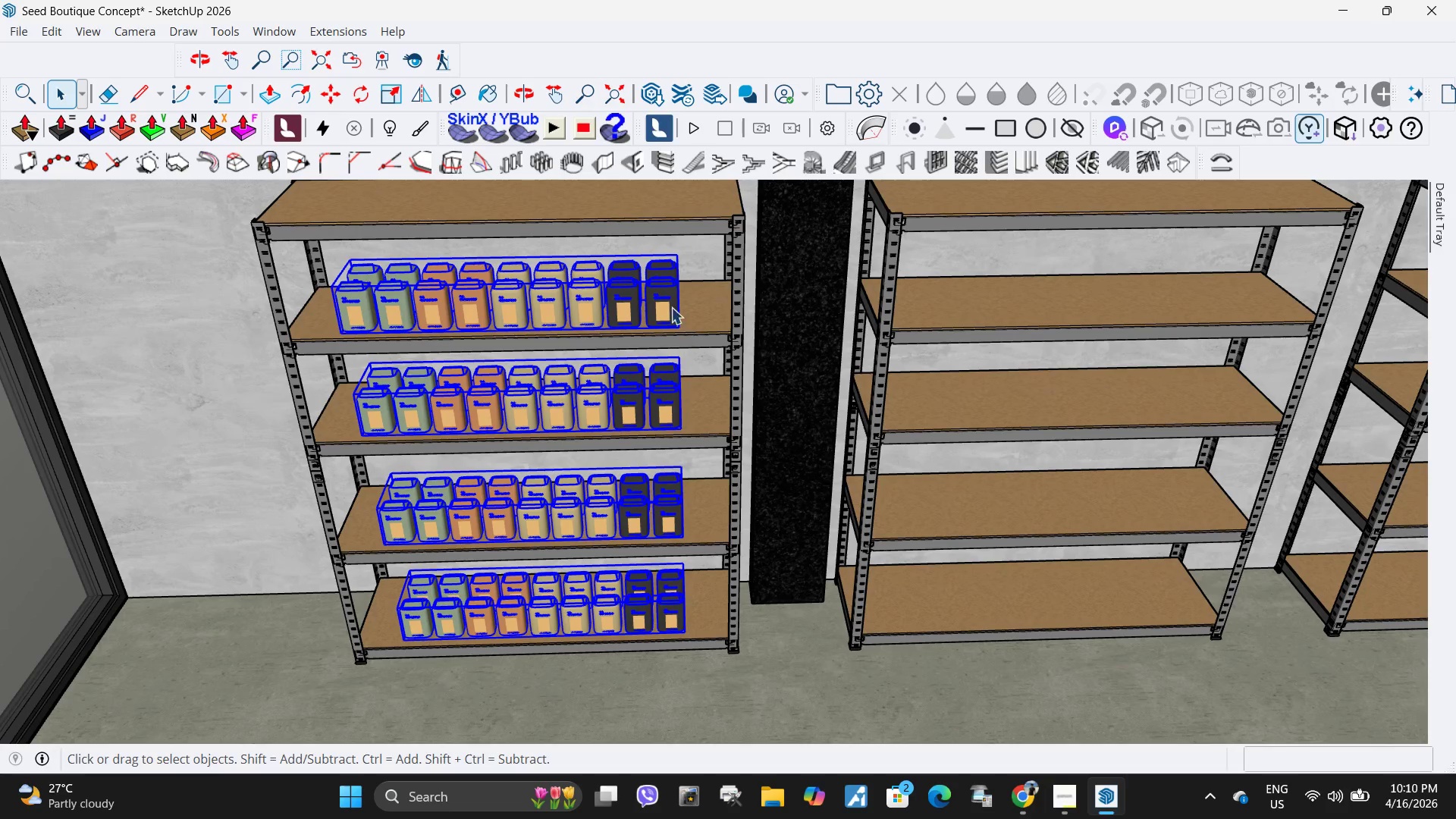 
key(M)
 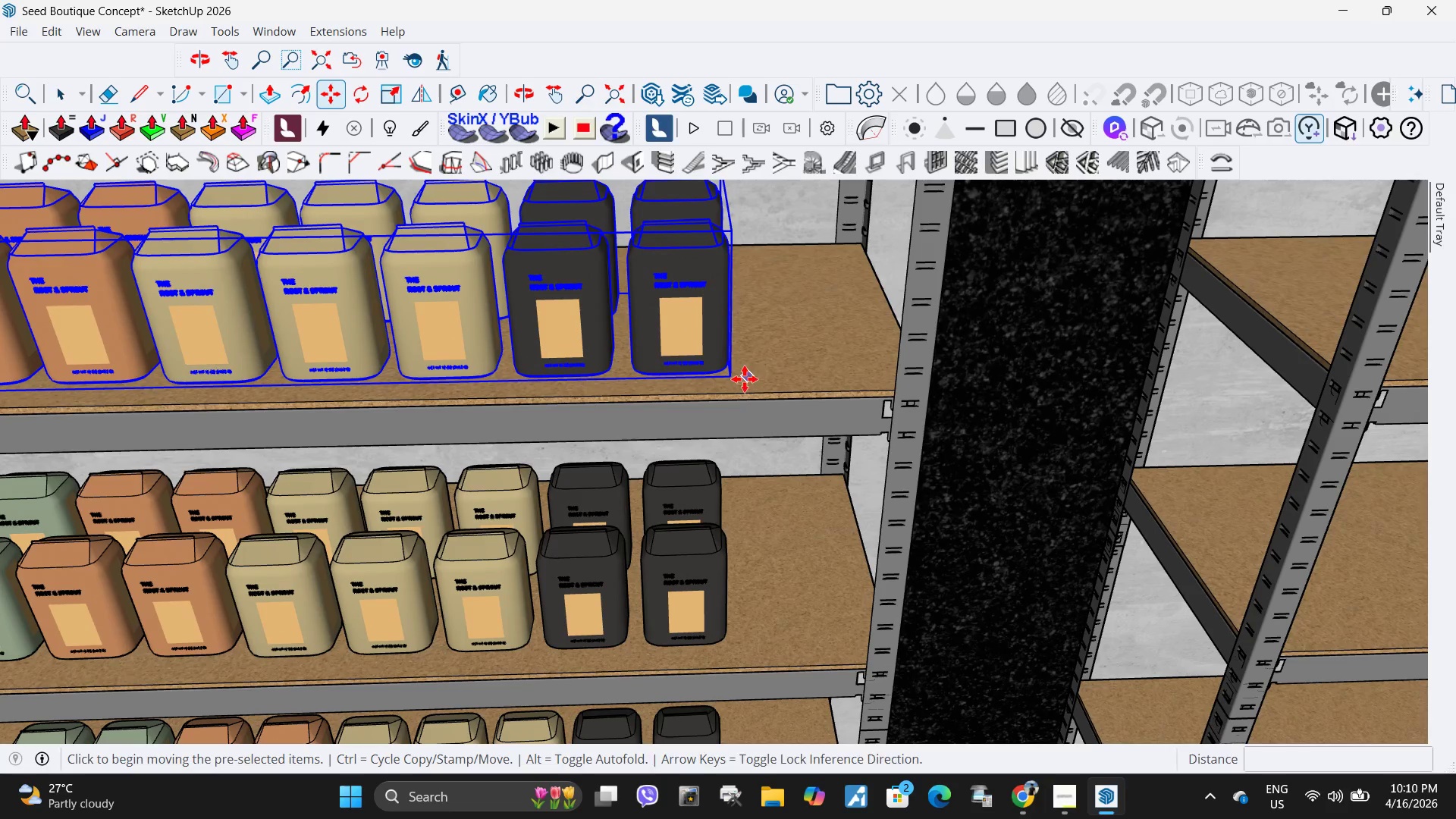 
hold_key(key=ControlLeft, duration=0.36)
 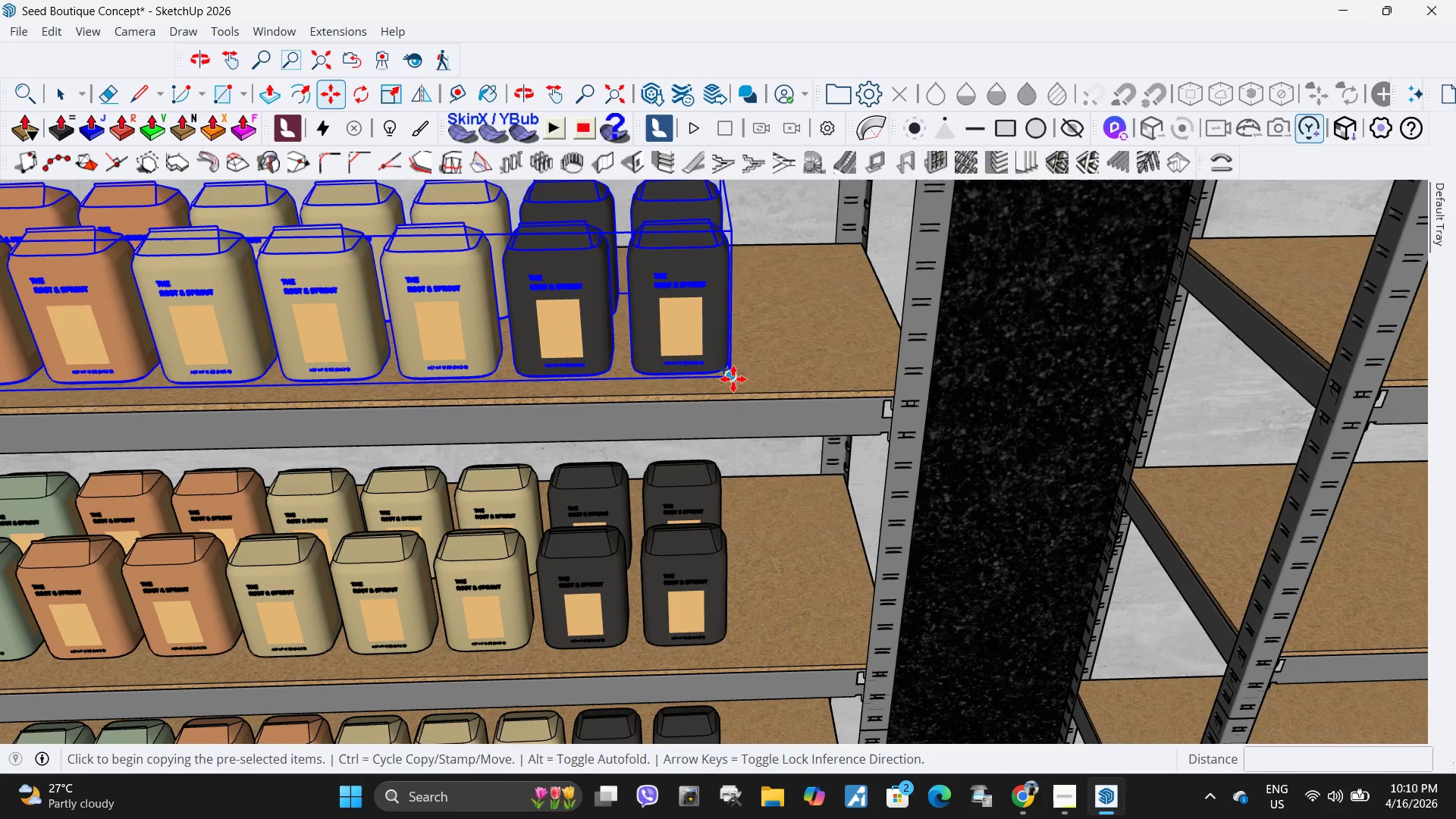 
scroll: coordinate [711, 332], scroll_direction: up, amount: 11.0
 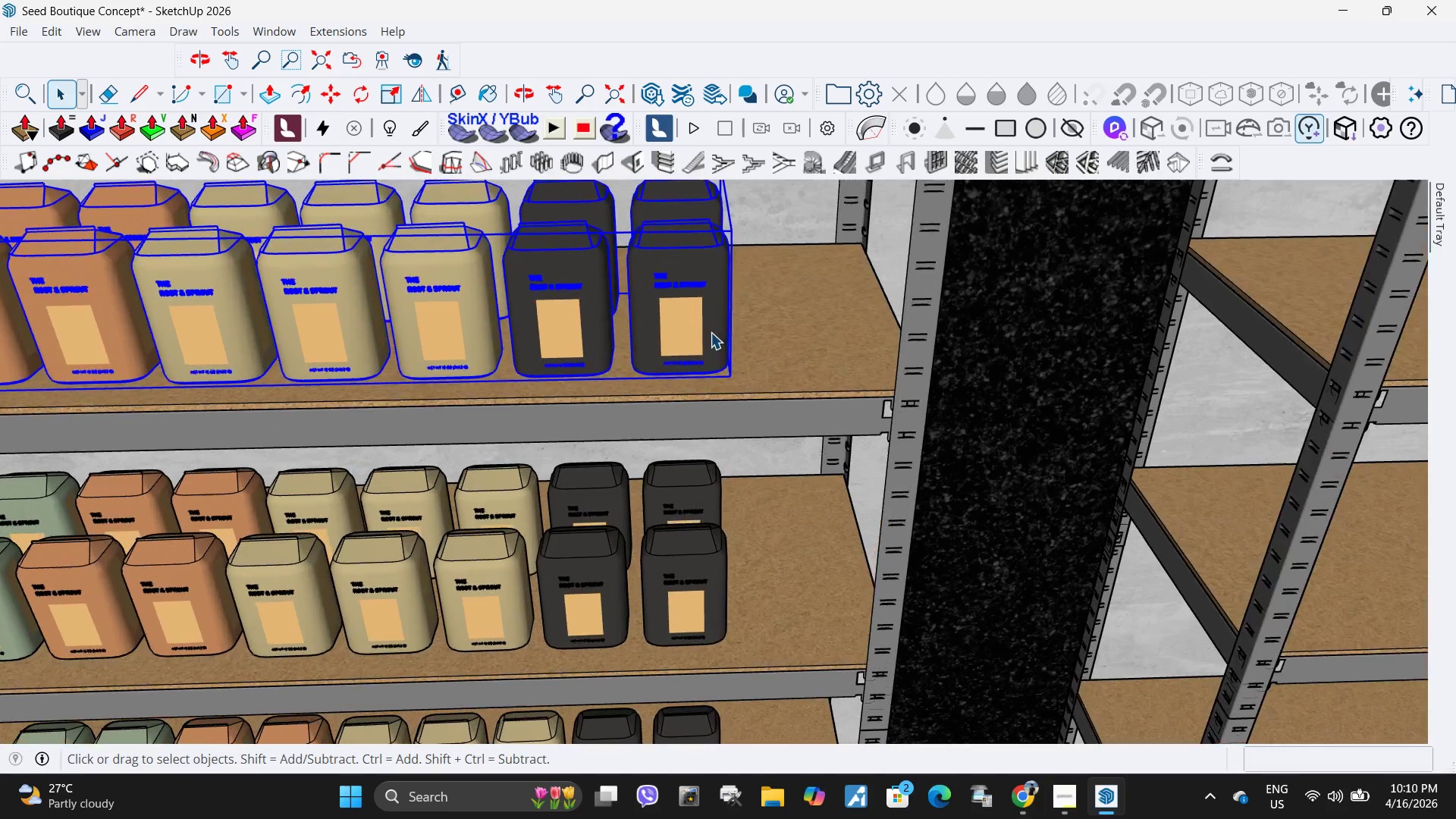 
left_click([733, 379])
 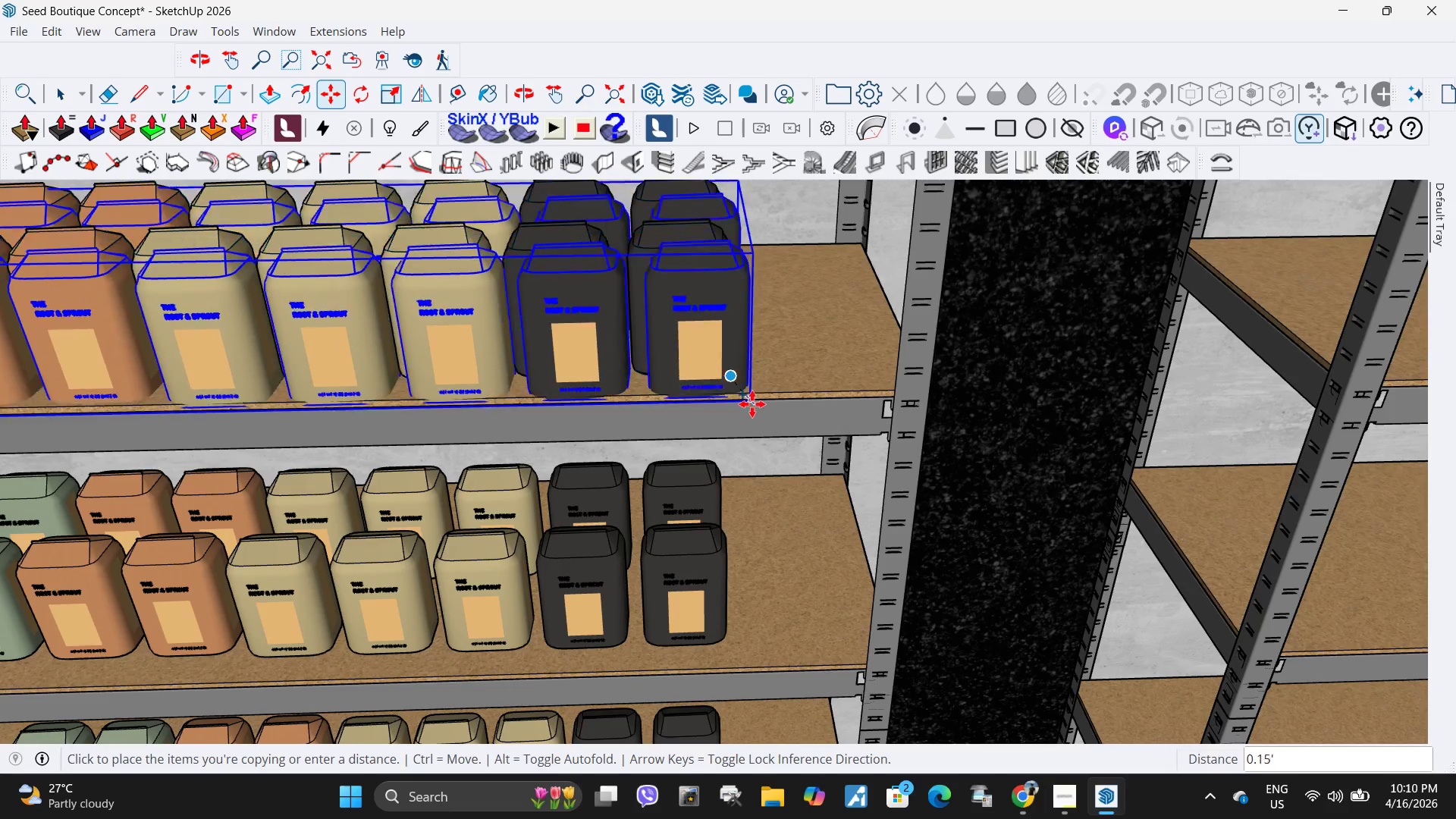 
scroll: coordinate [752, 417], scroll_direction: down, amount: 11.0
 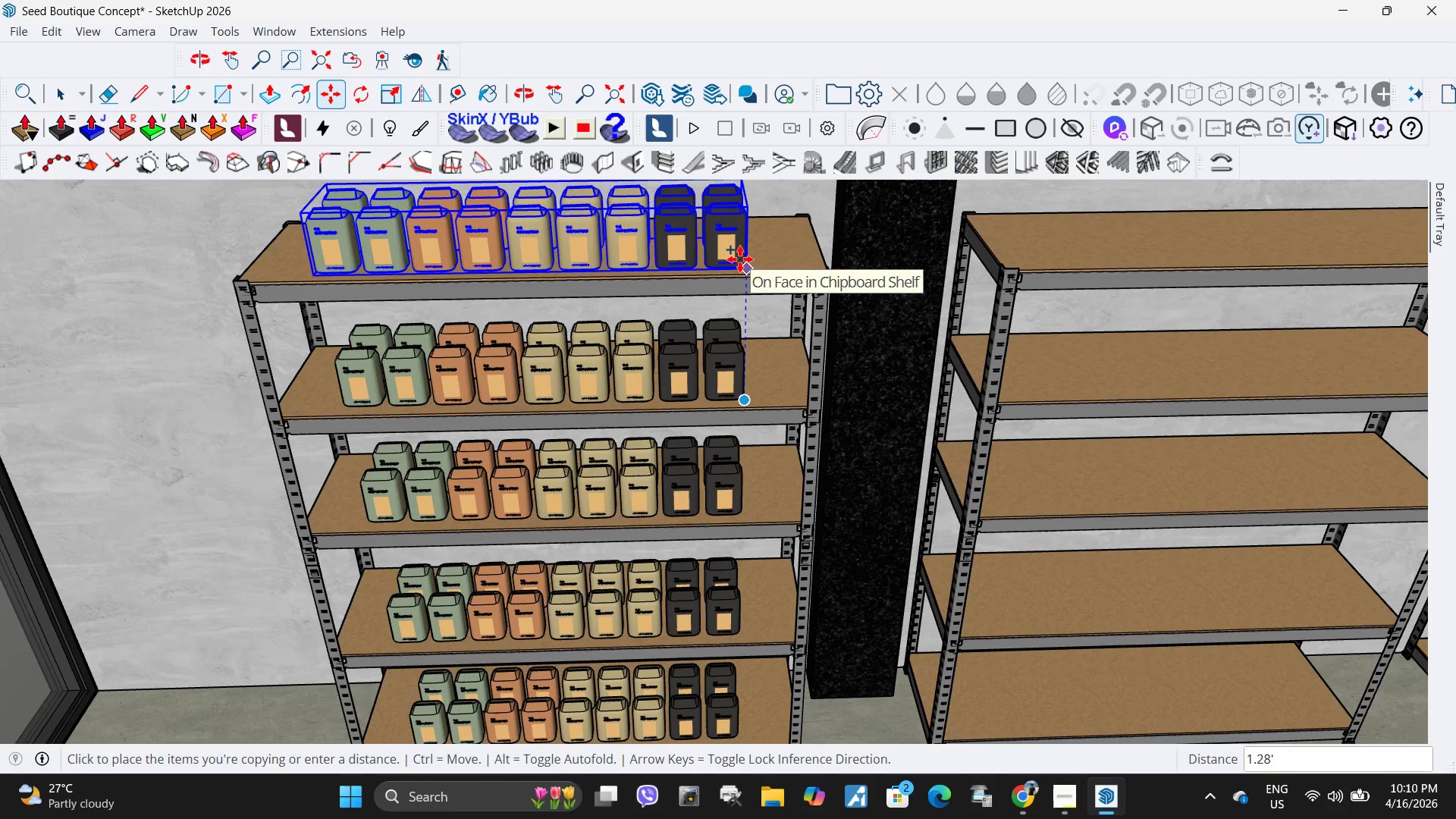 
left_click([740, 259])
 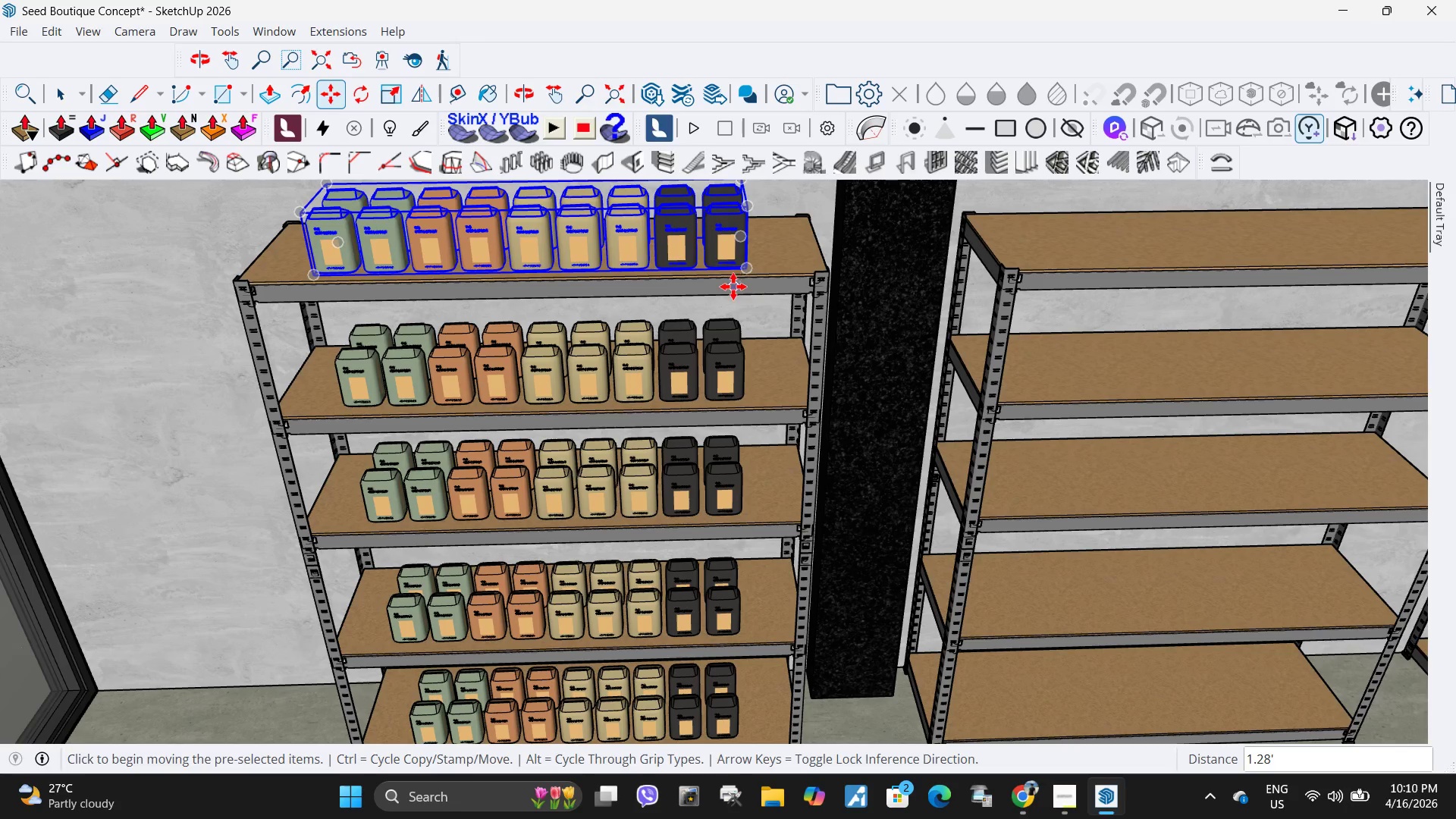 
key(Space)
 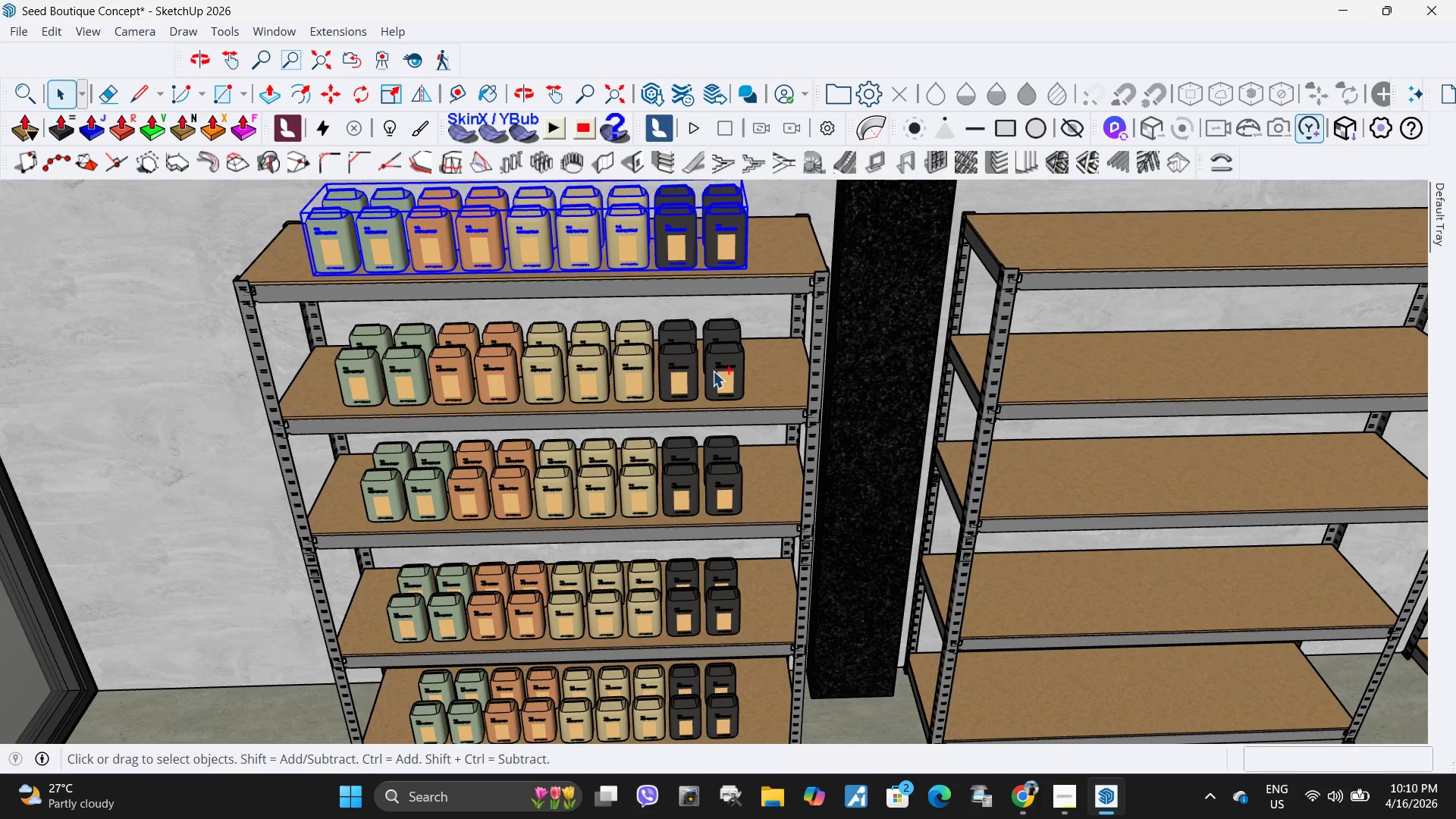 
hold_key(key=ControlLeft, duration=1.5)
left_click([713, 371])
 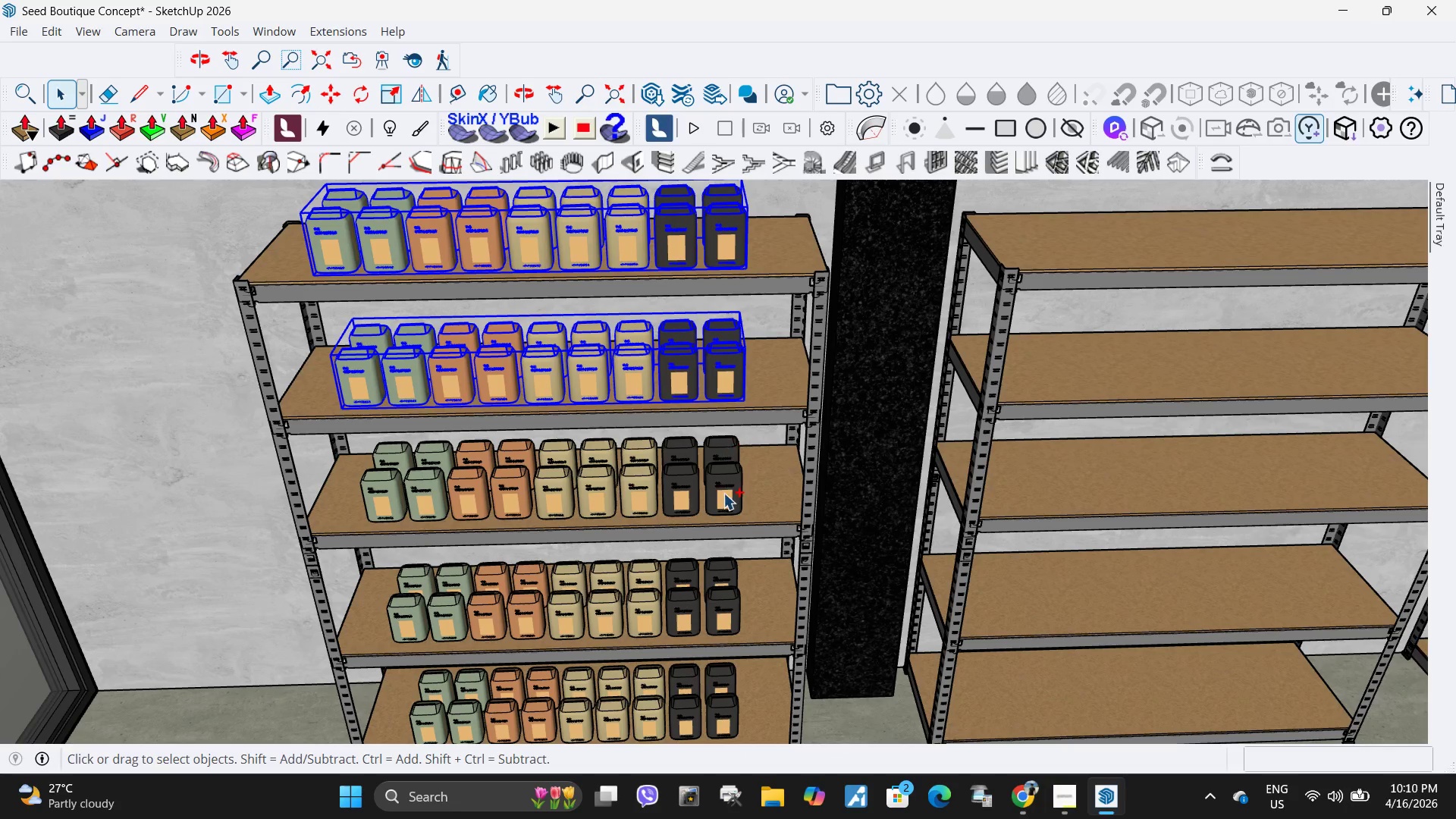 
double_click([723, 493])
 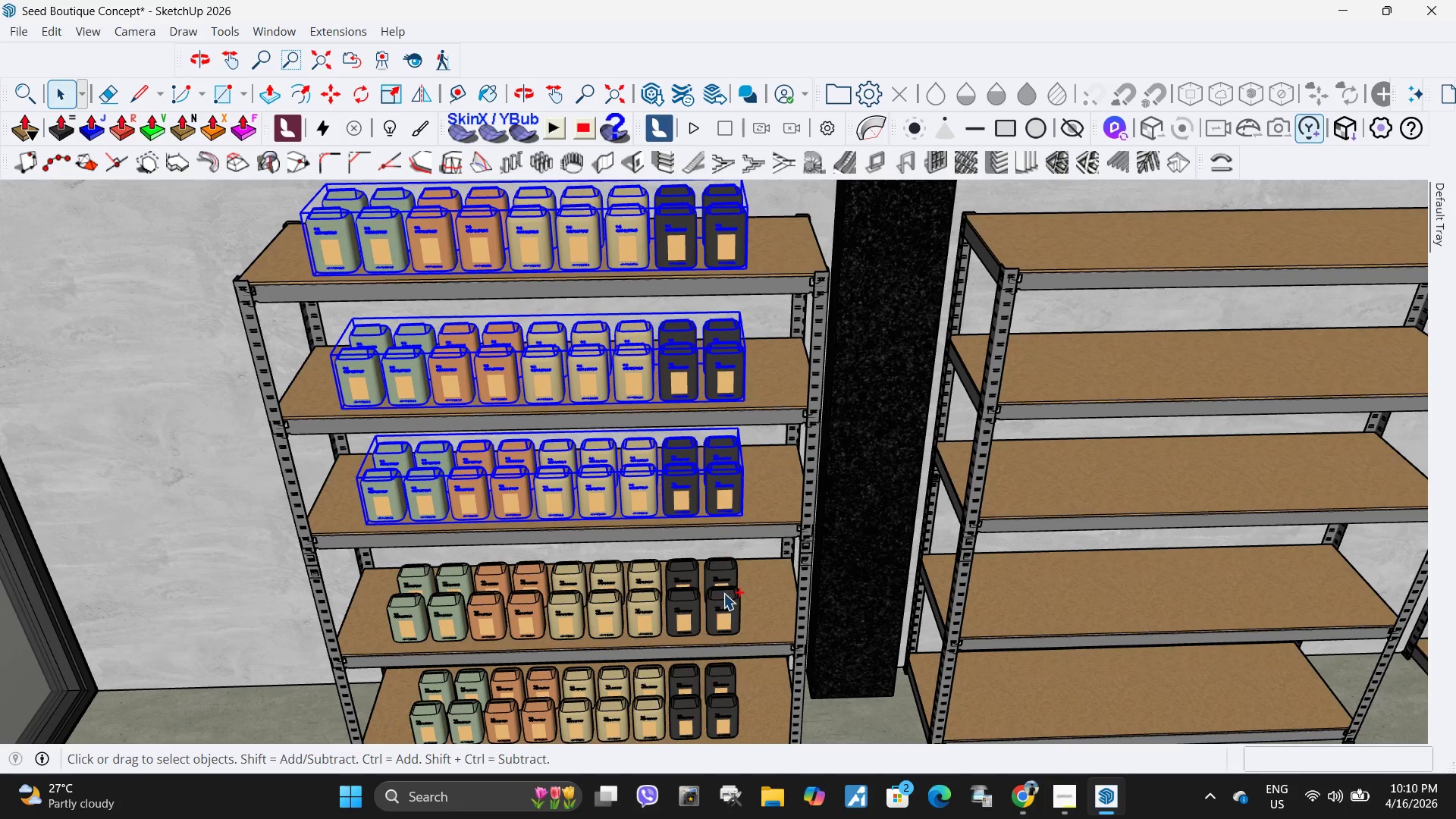 
left_click_drag(start_coordinate=[723, 593], to_coordinate=[721, 597])
 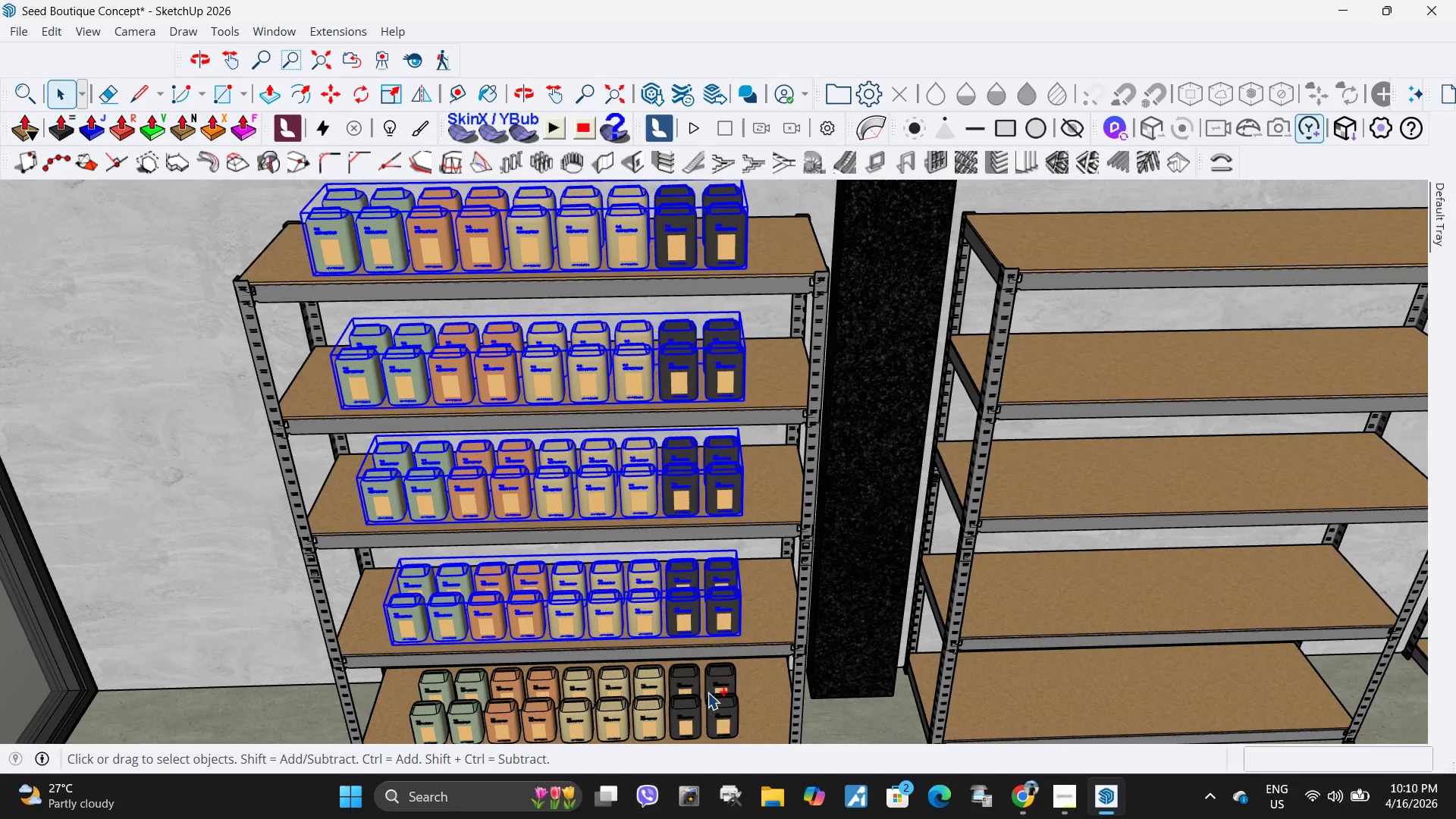 
triple_click([708, 692])
 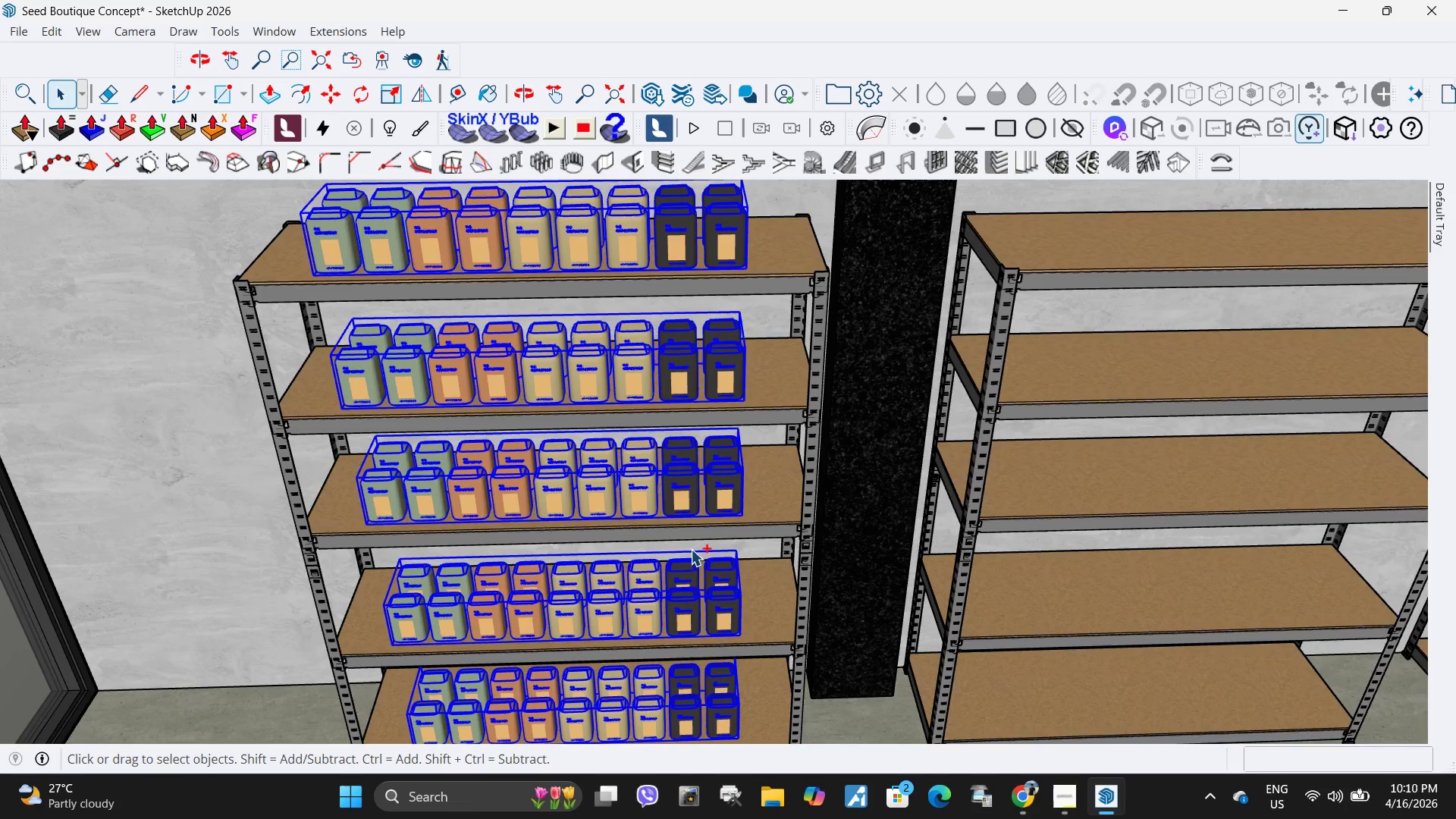 
hold_key(key=ControlLeft, duration=4.66)
scroll: coordinate [650, 431], scroll_direction: down, amount: 4.0
 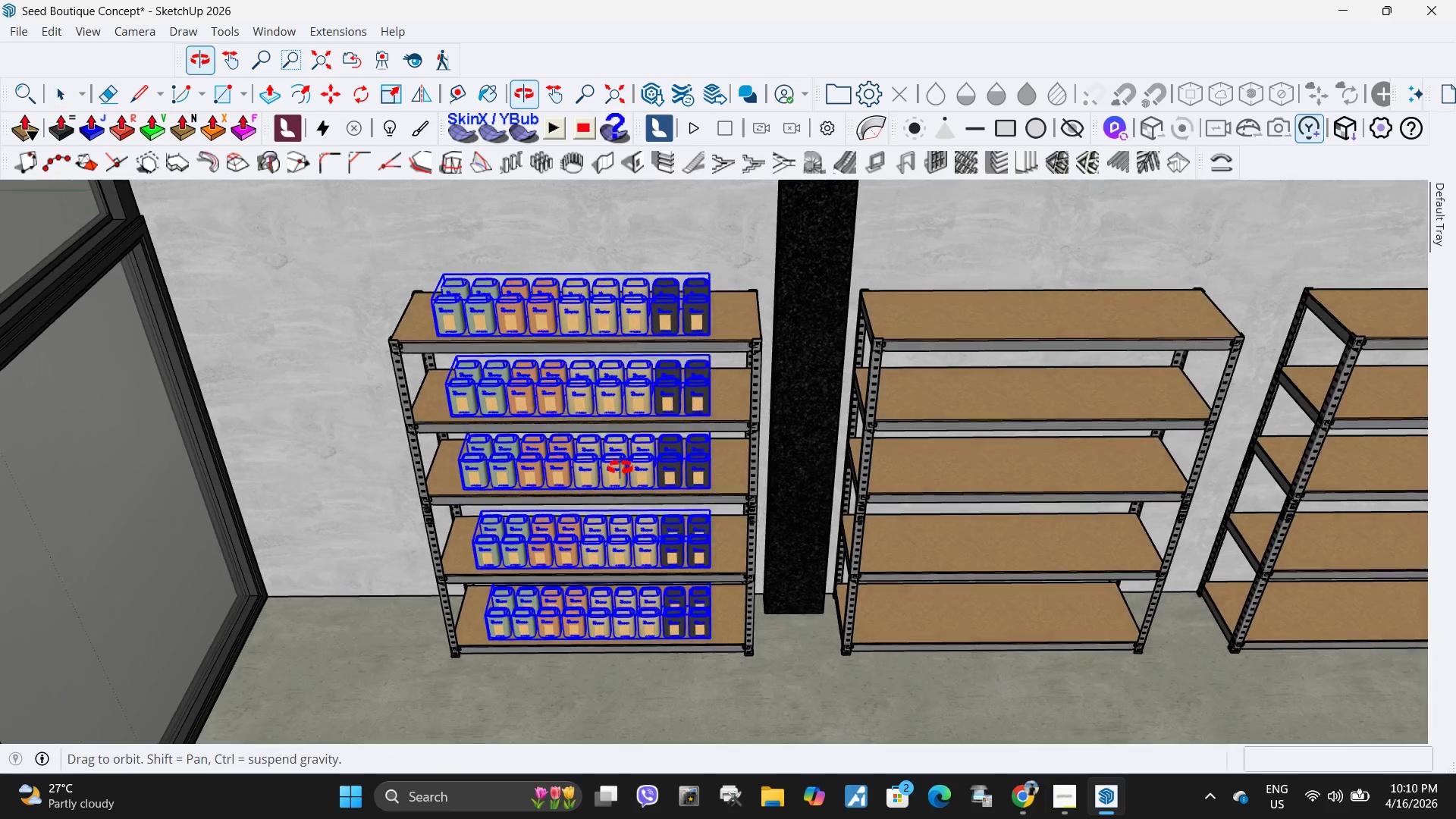 
right_click([645, 380])
 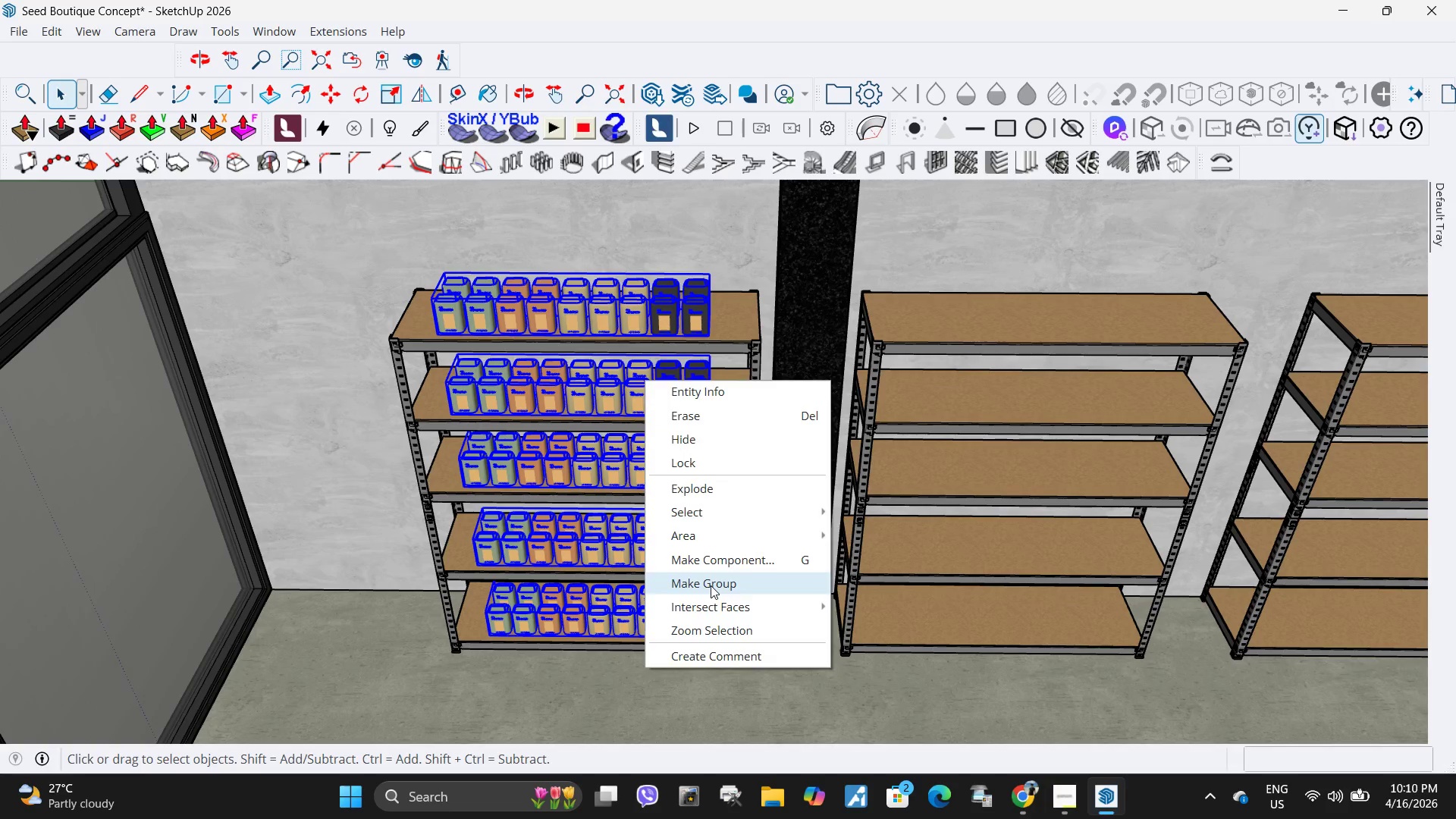 
scroll: coordinate [712, 633], scroll_direction: up, amount: 11.0
 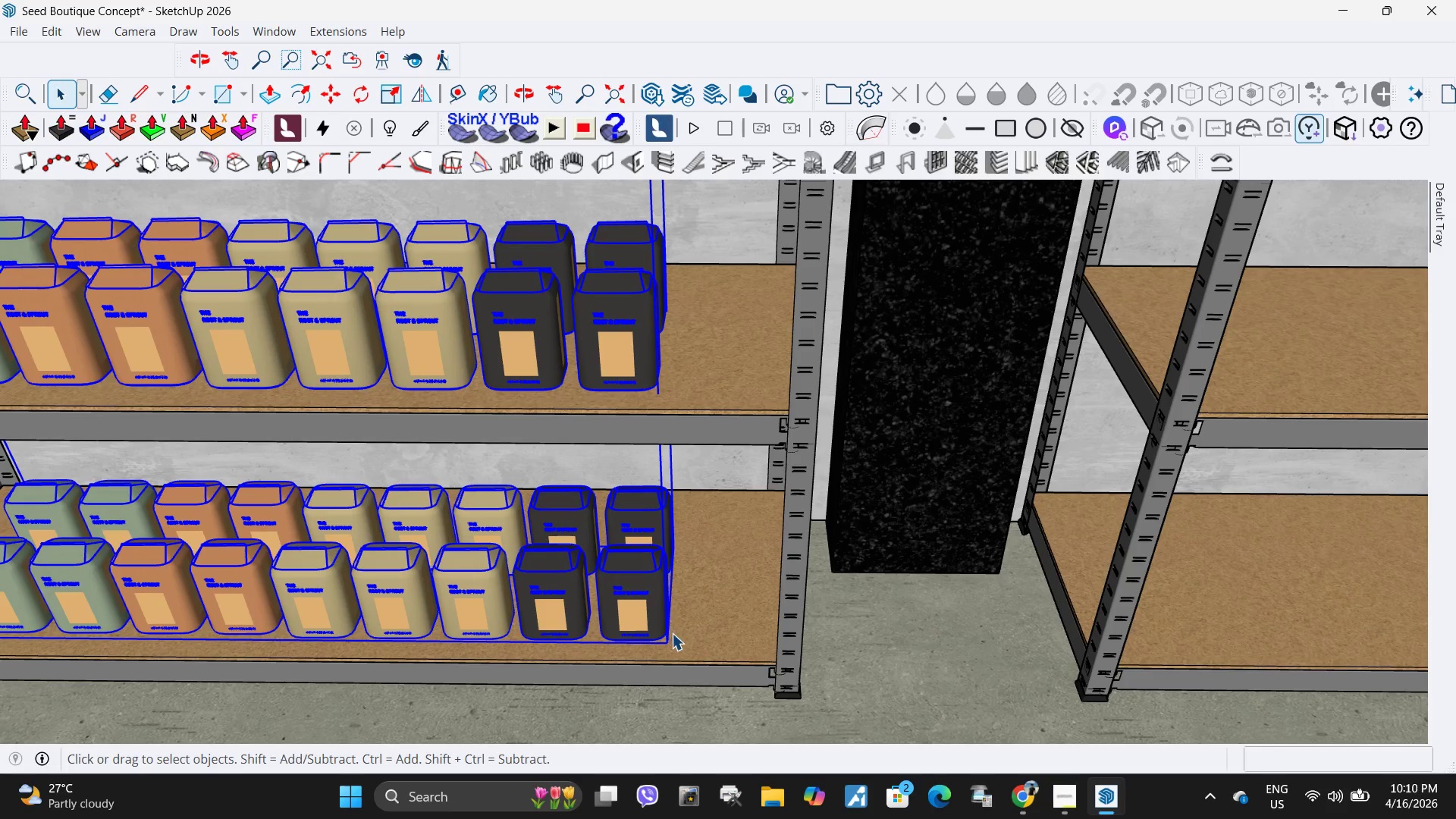 
key(M)
 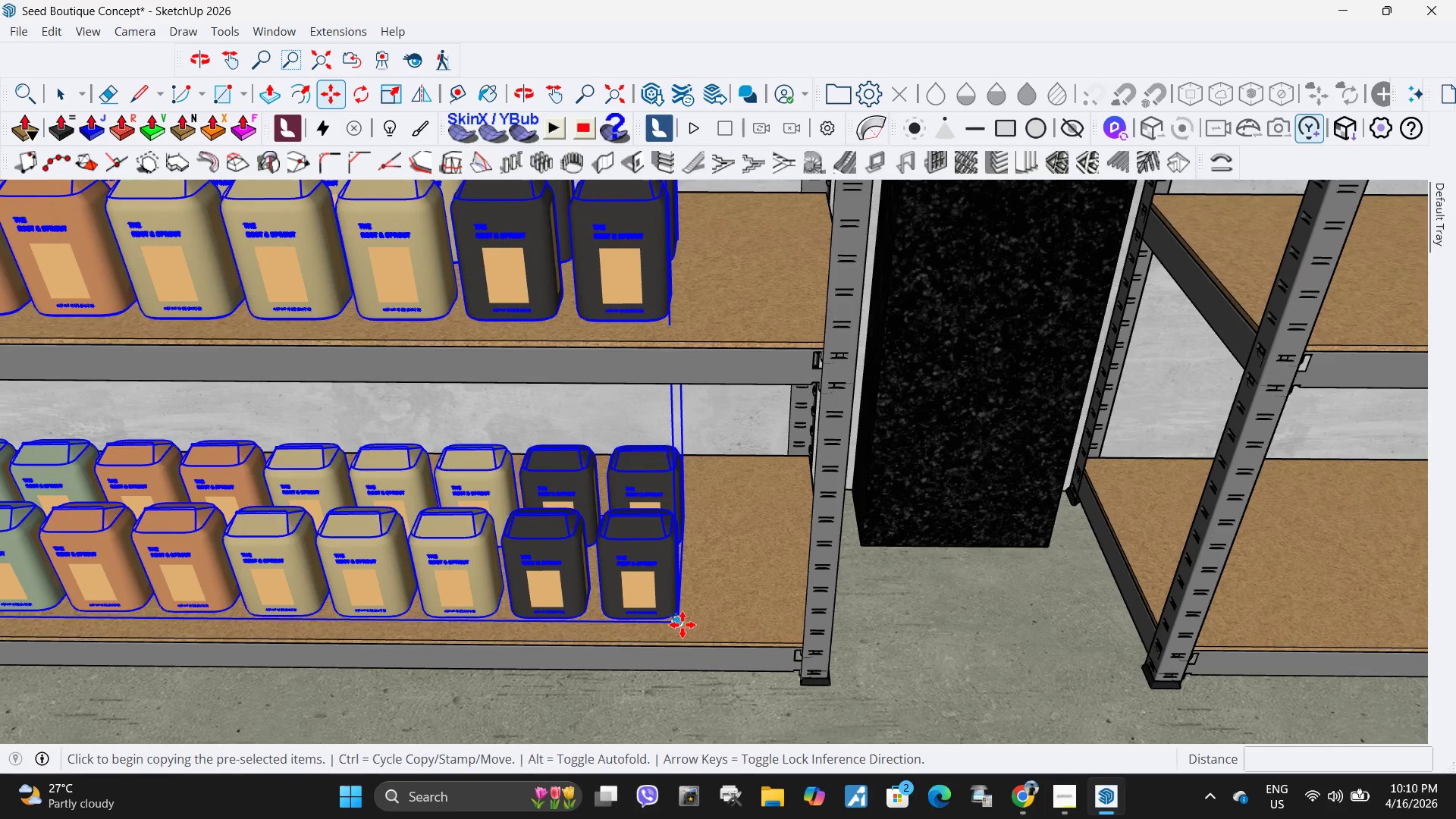 
scroll: coordinate [701, 652], scroll_direction: up, amount: 1.0
 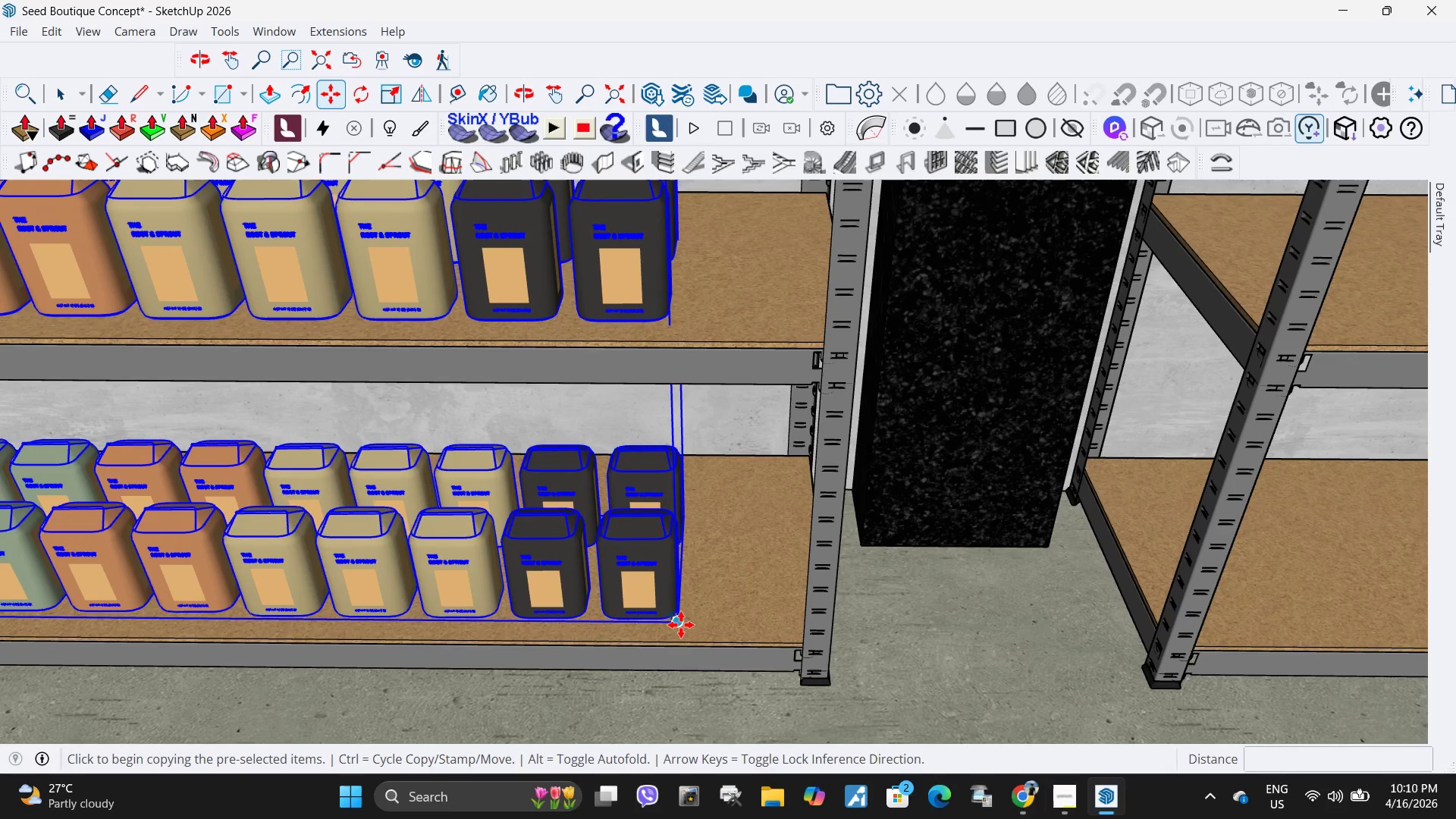 
left_click([679, 625])
 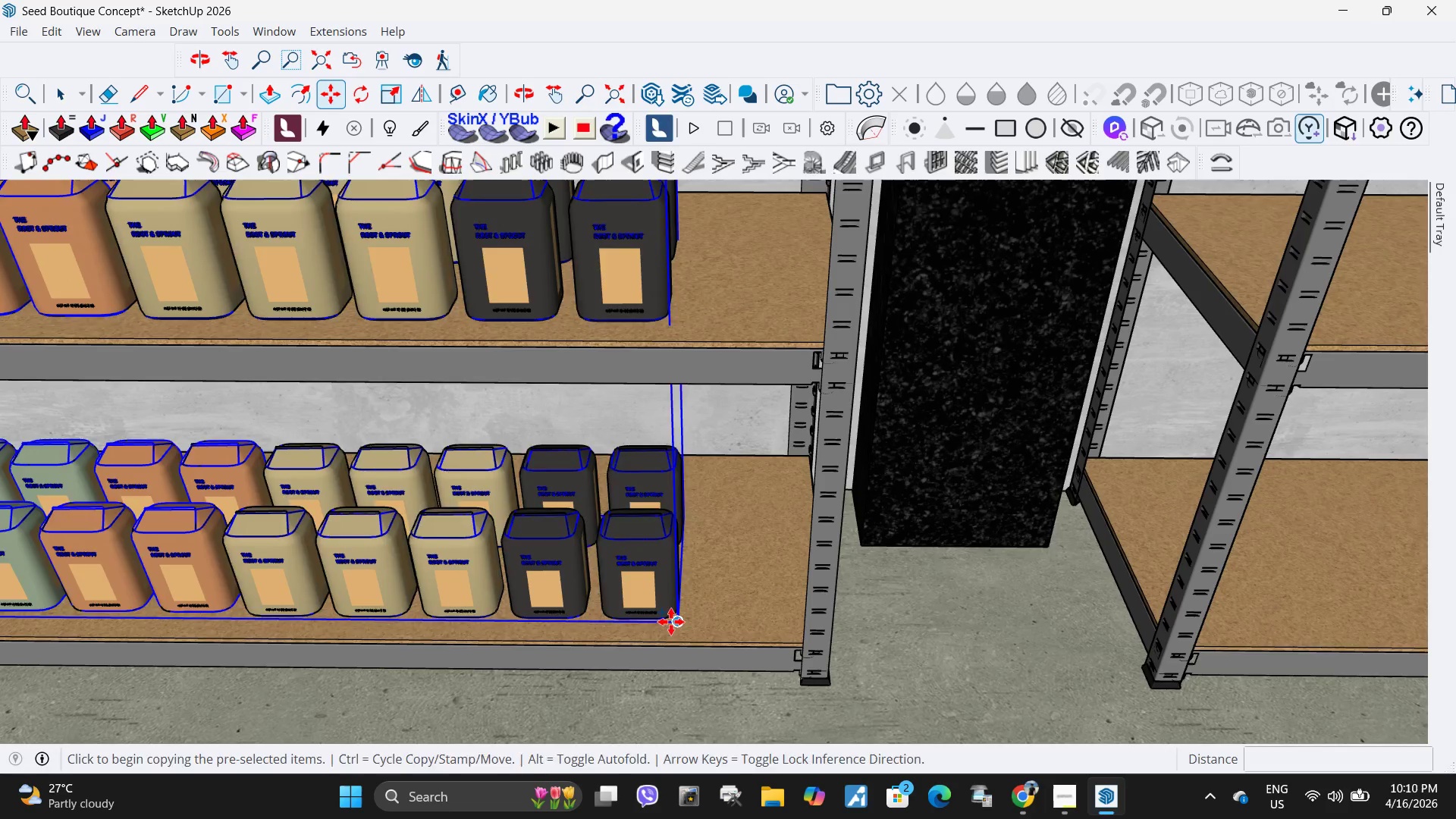 
scroll: coordinate [420, 588], scroll_direction: down, amount: 11.0
 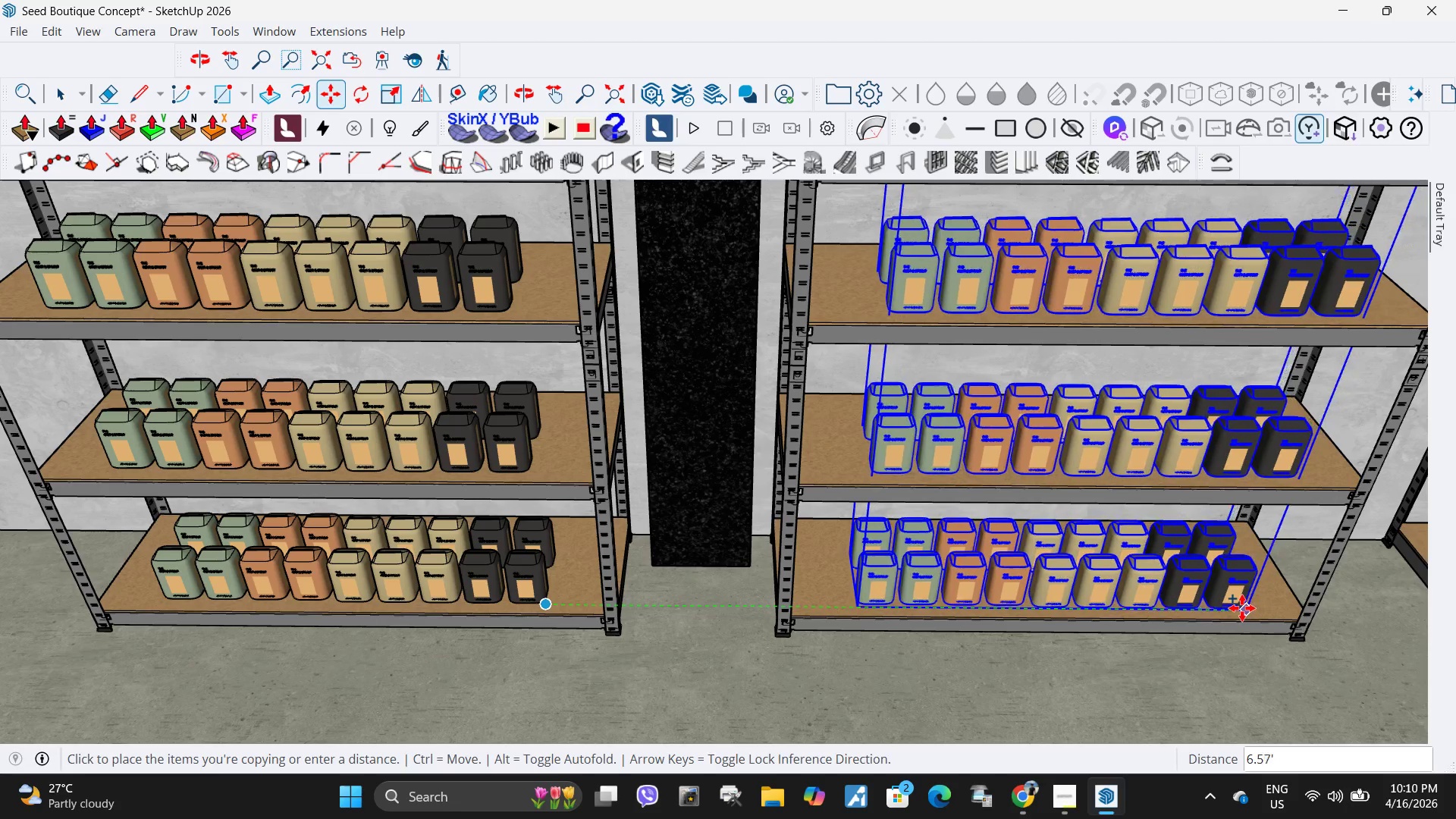 
left_click([1244, 608])
 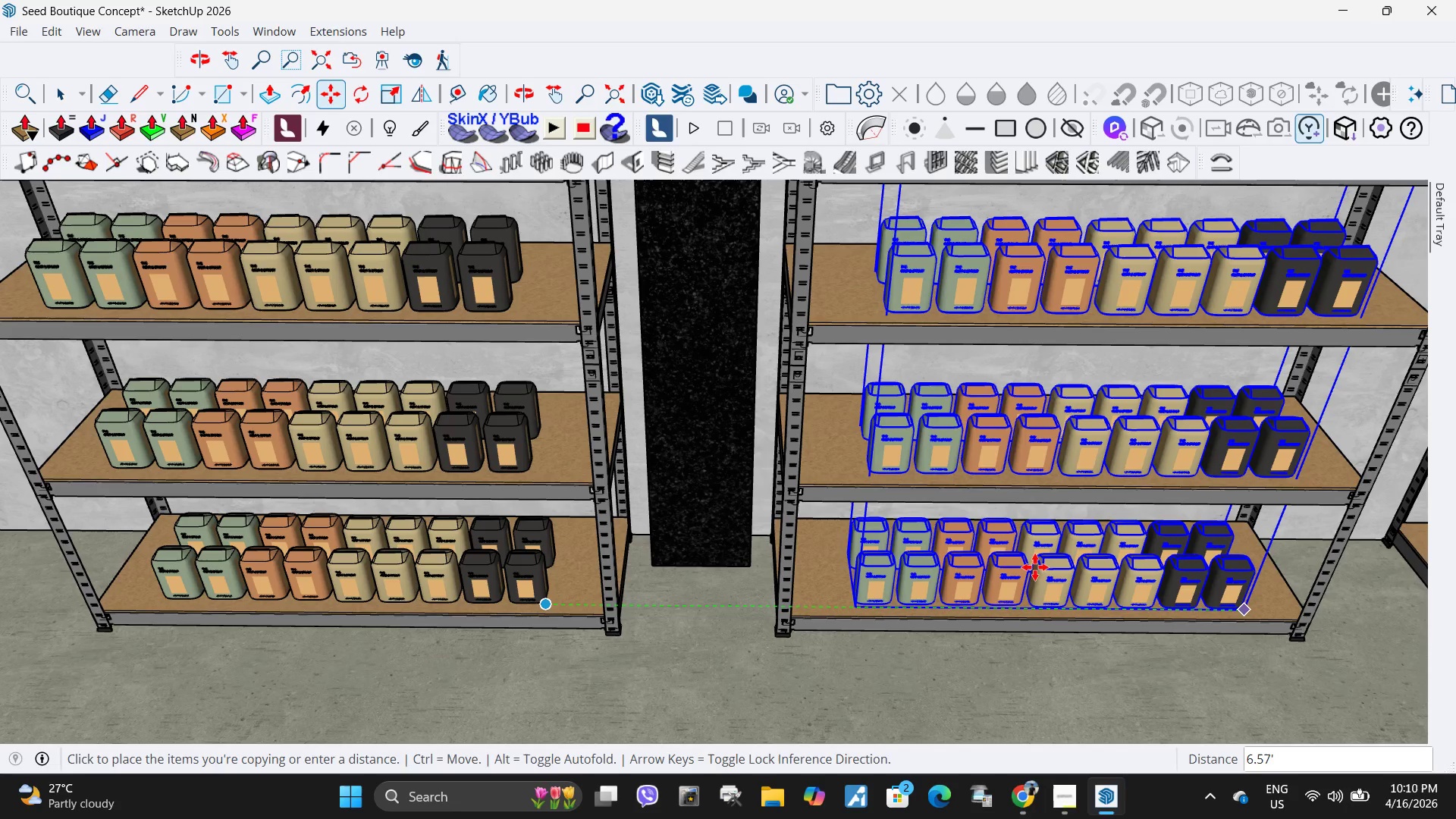 
scroll: coordinate [642, 548], scroll_direction: down, amount: 5.0
 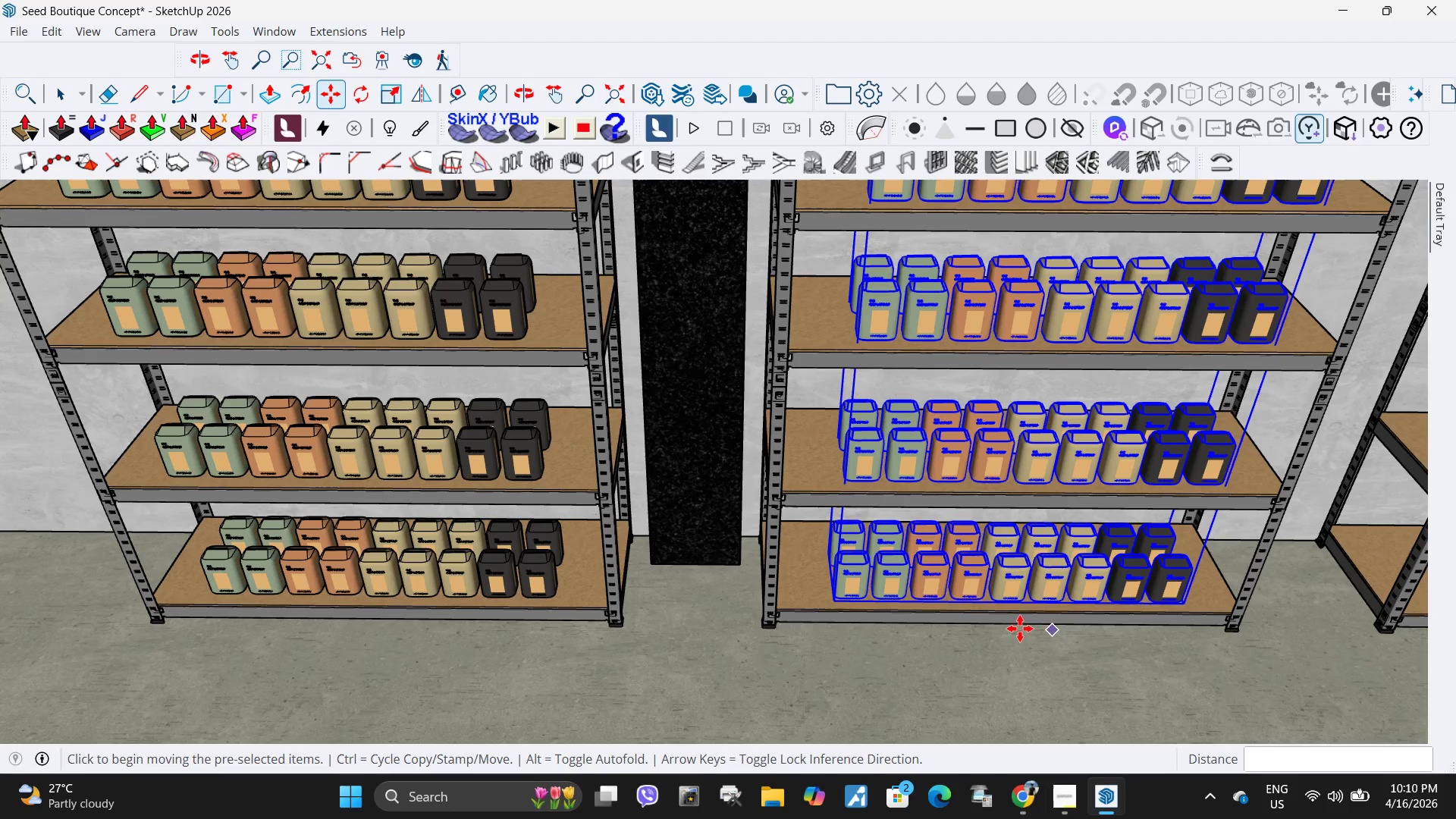 
scroll: coordinate [1211, 598], scroll_direction: up, amount: 9.0
 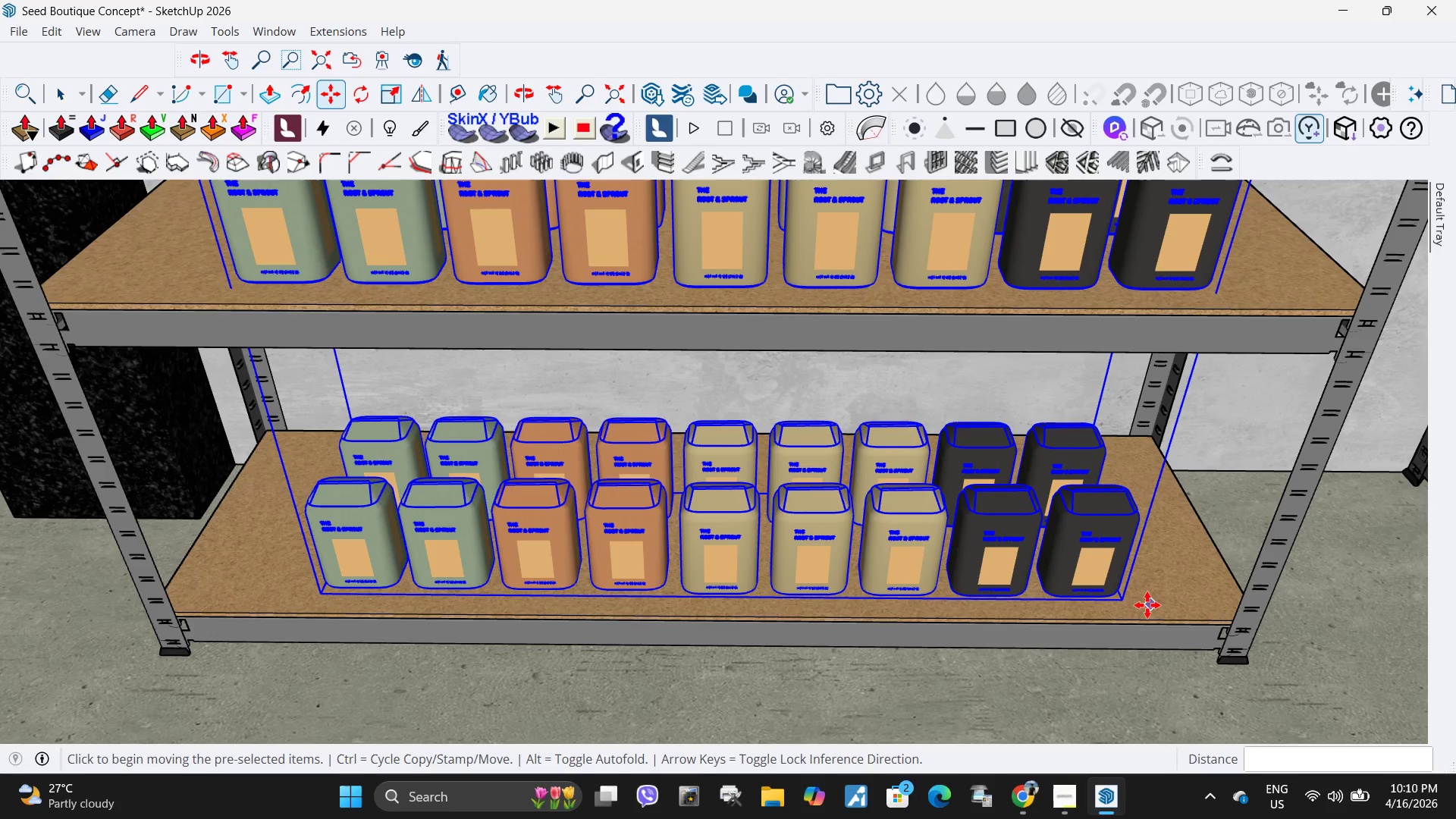 
key(M)
 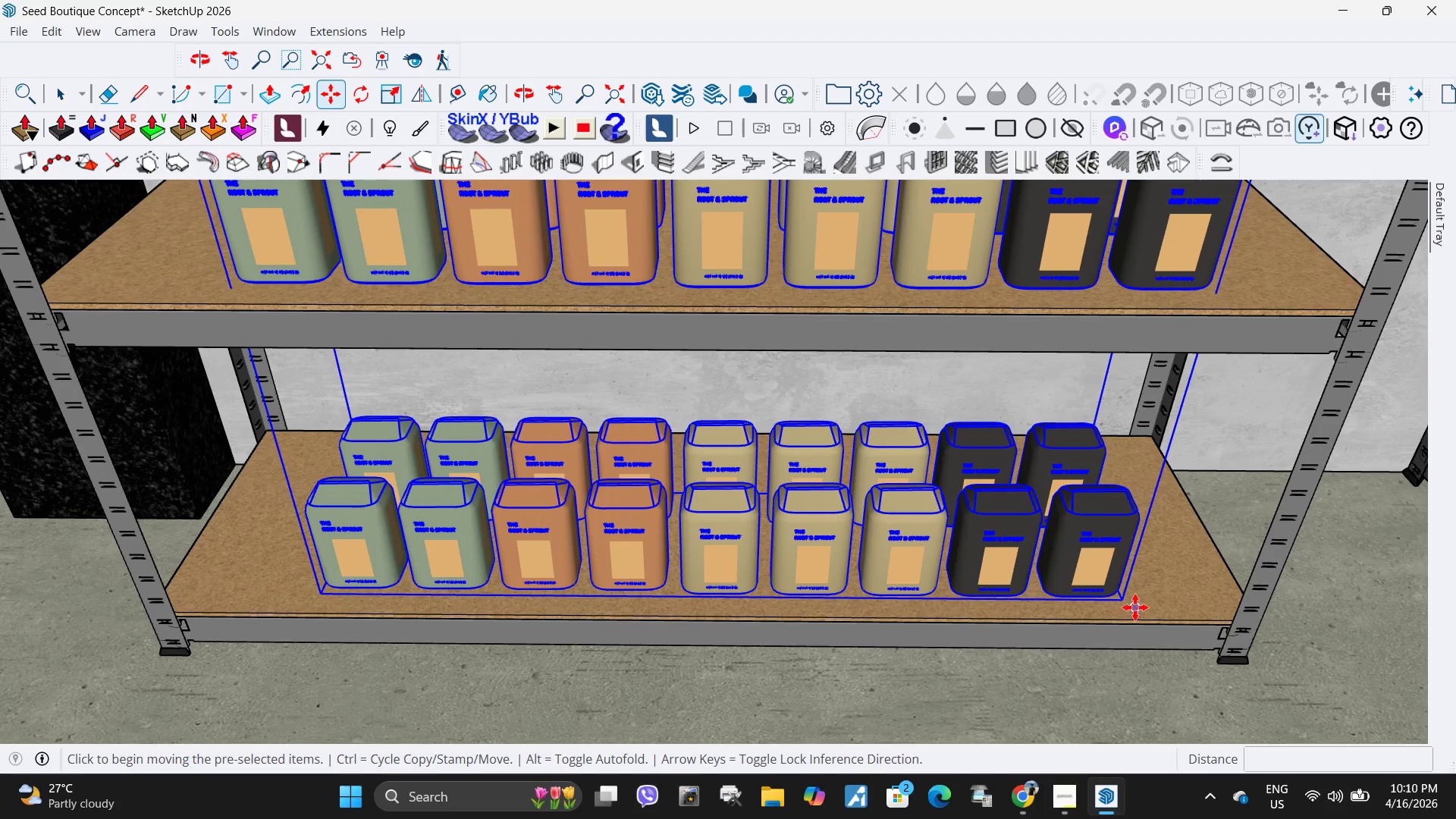 
key(Control+ControlLeft)
 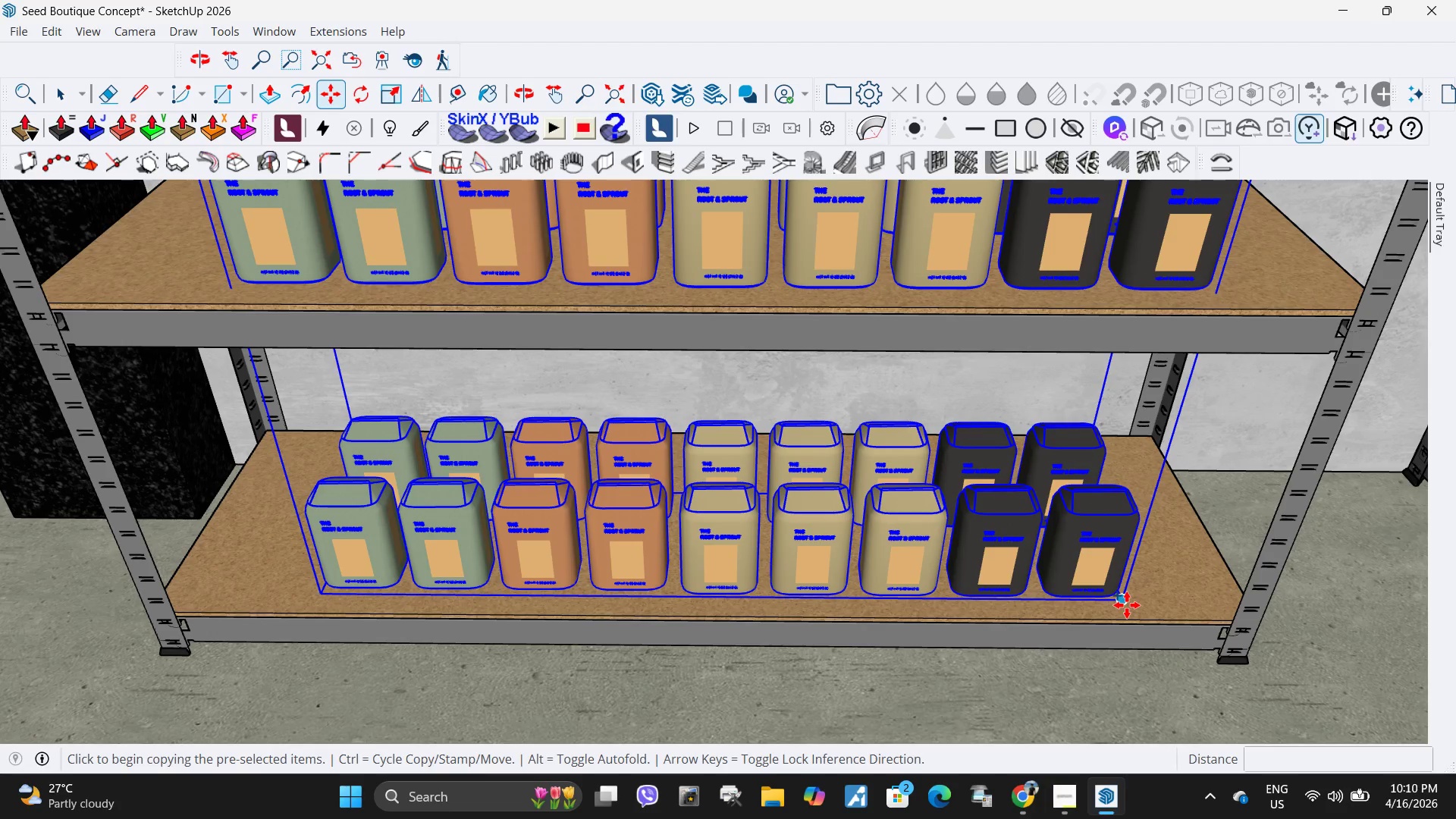 
left_click([1127, 605])
 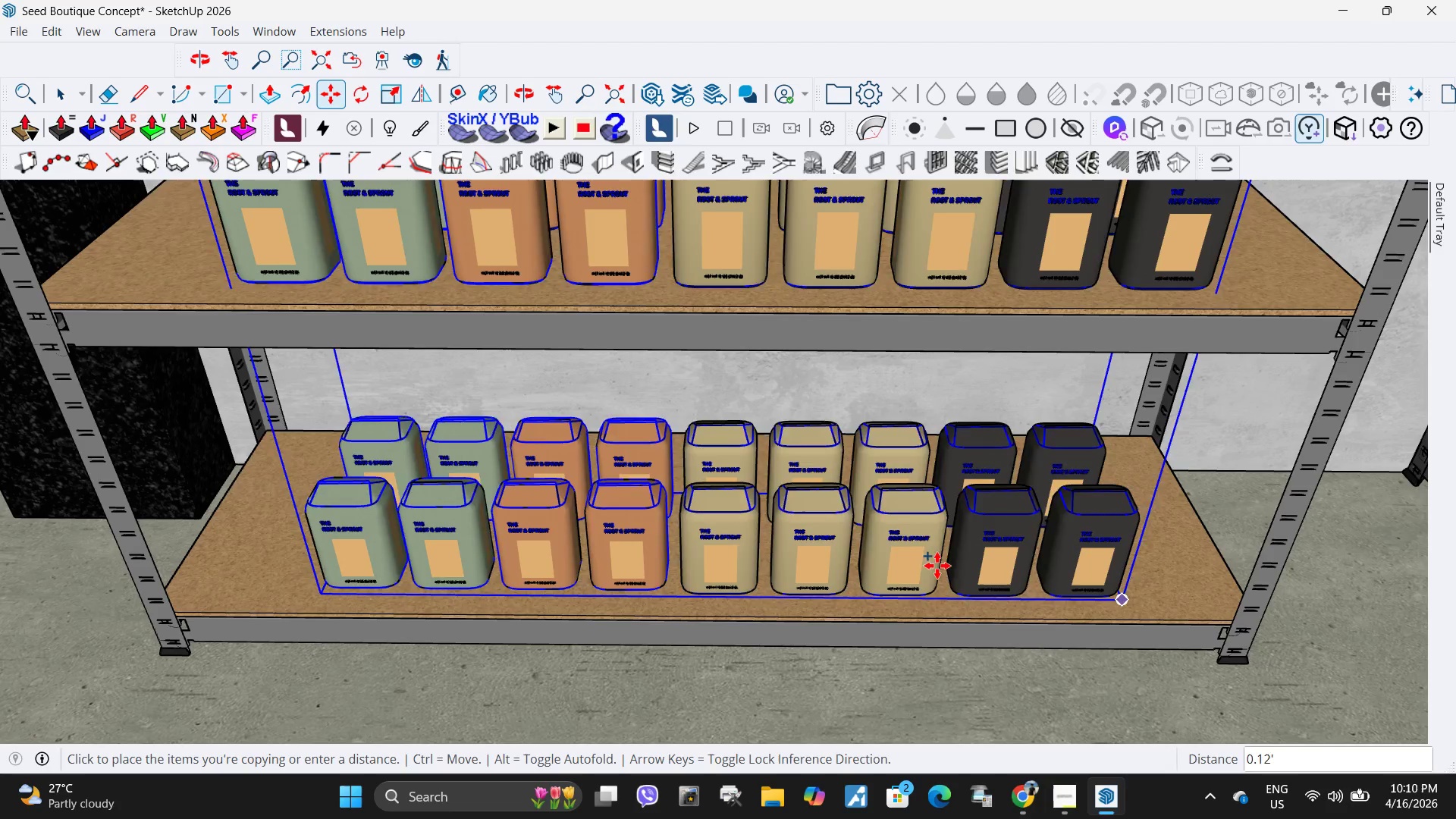 
scroll: coordinate [184, 466], scroll_direction: down, amount: 15.0
 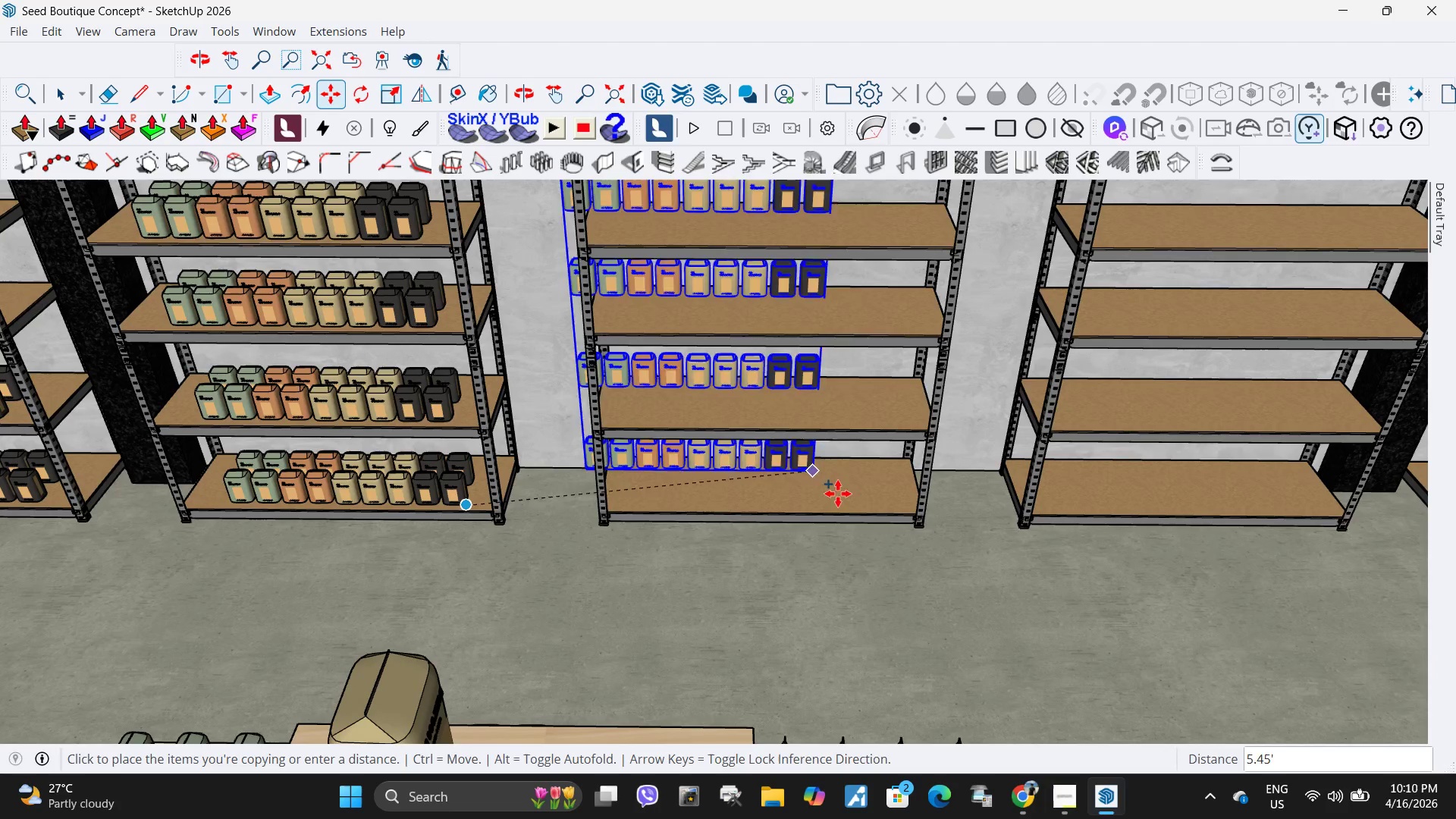 
scroll: coordinate [892, 502], scroll_direction: up, amount: 6.0
 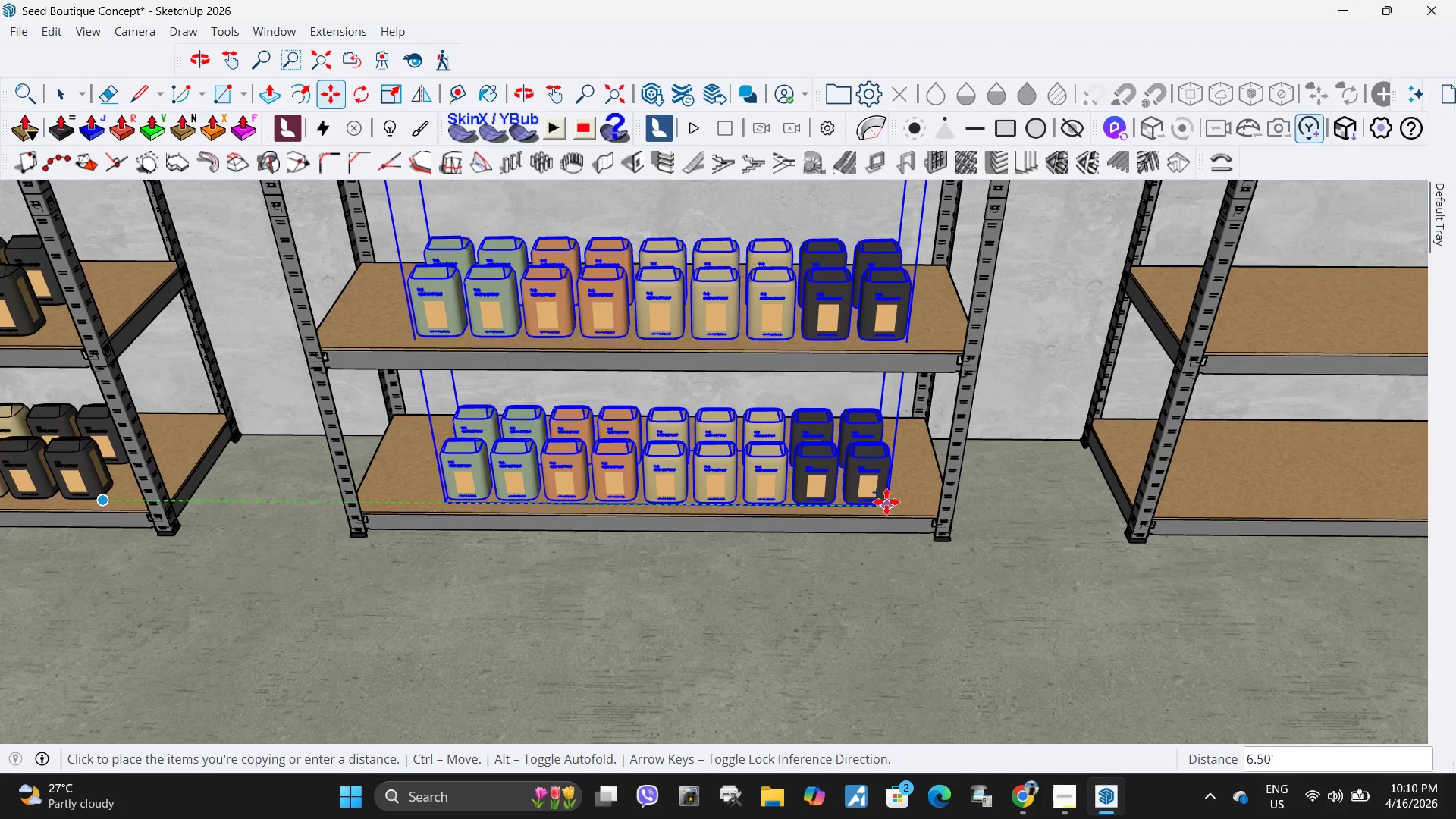 
left_click([886, 502])
 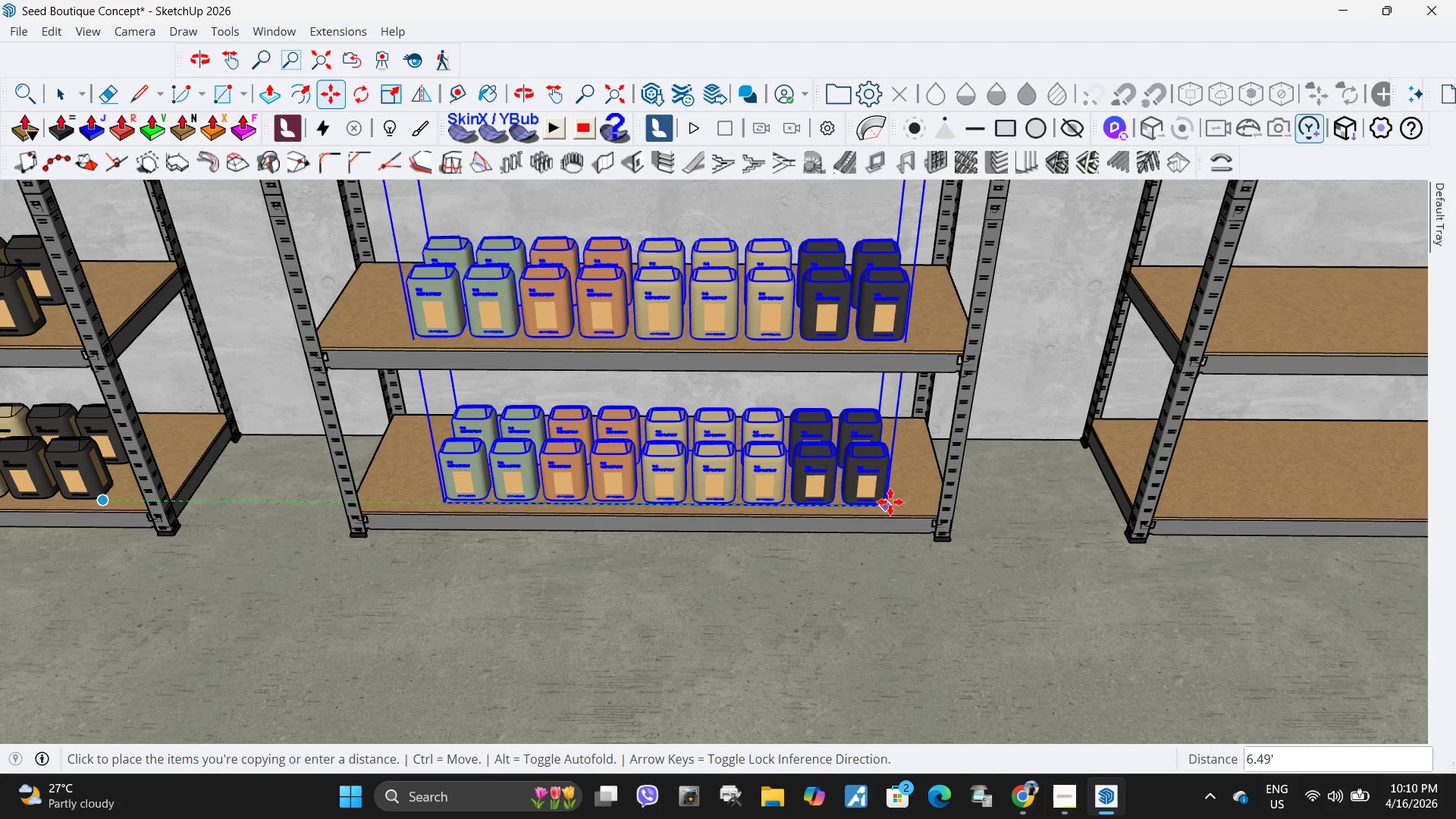 
key(M)
 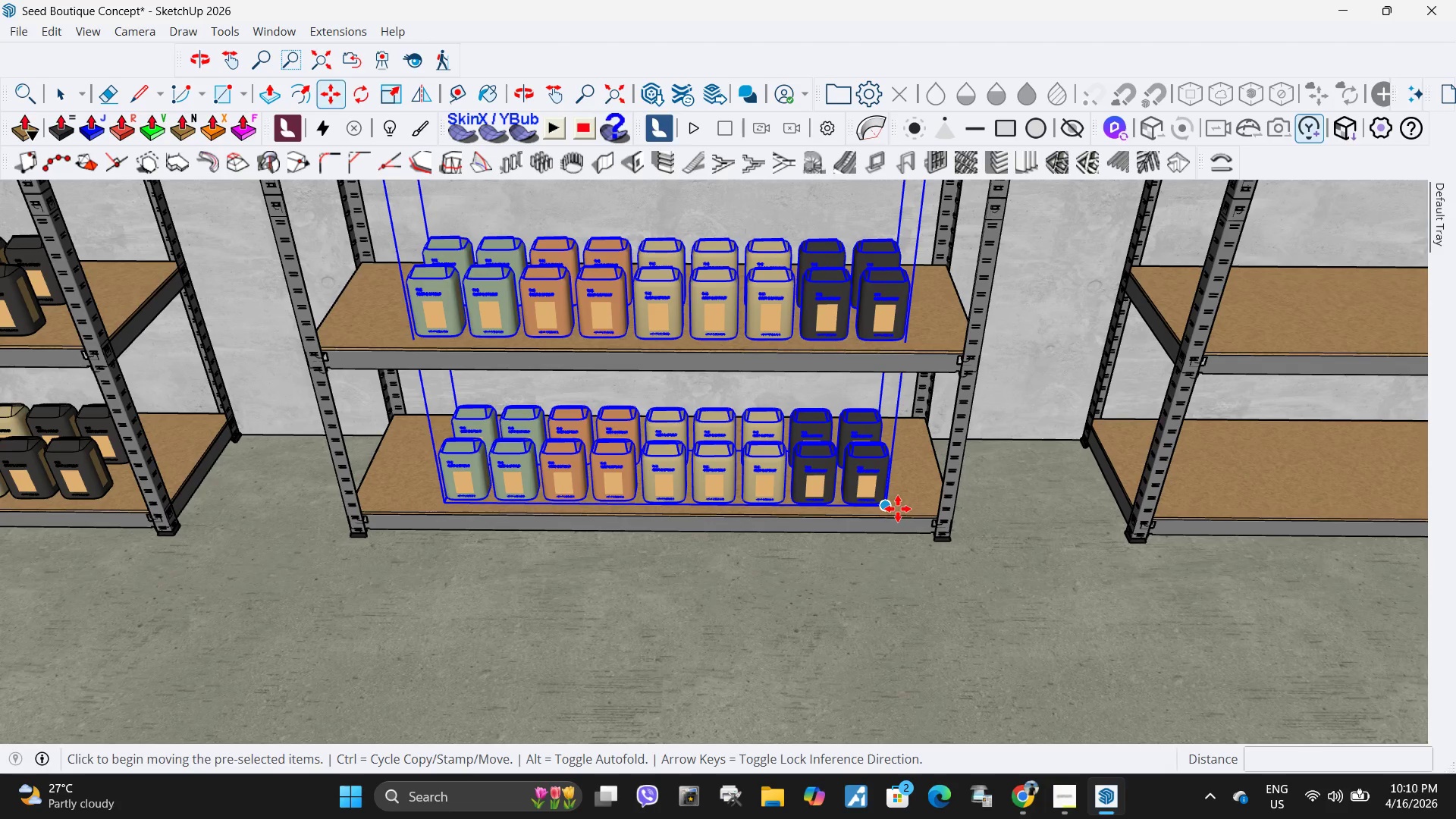 
key(Control+ControlLeft)
 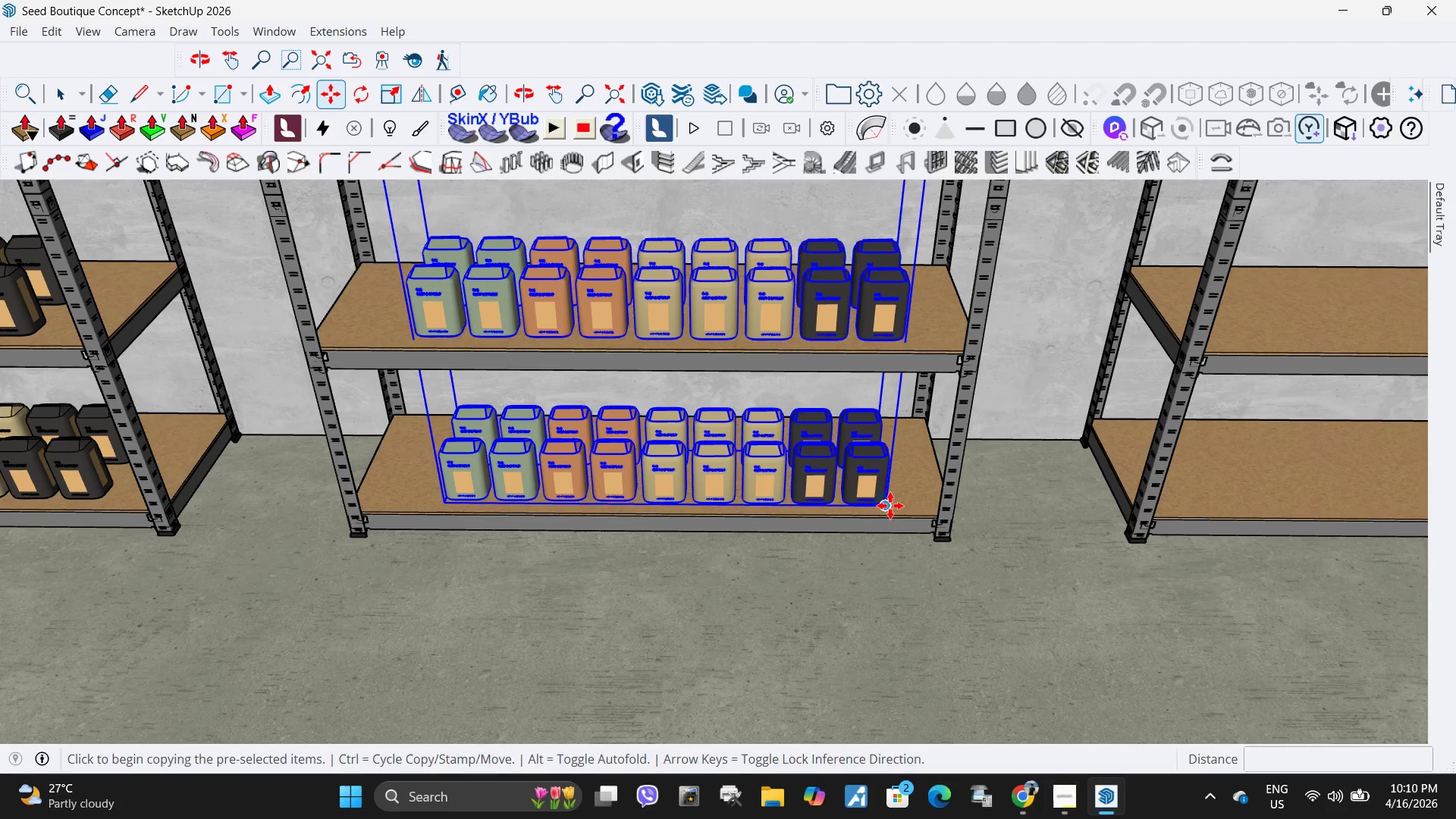 
left_click([890, 506])
 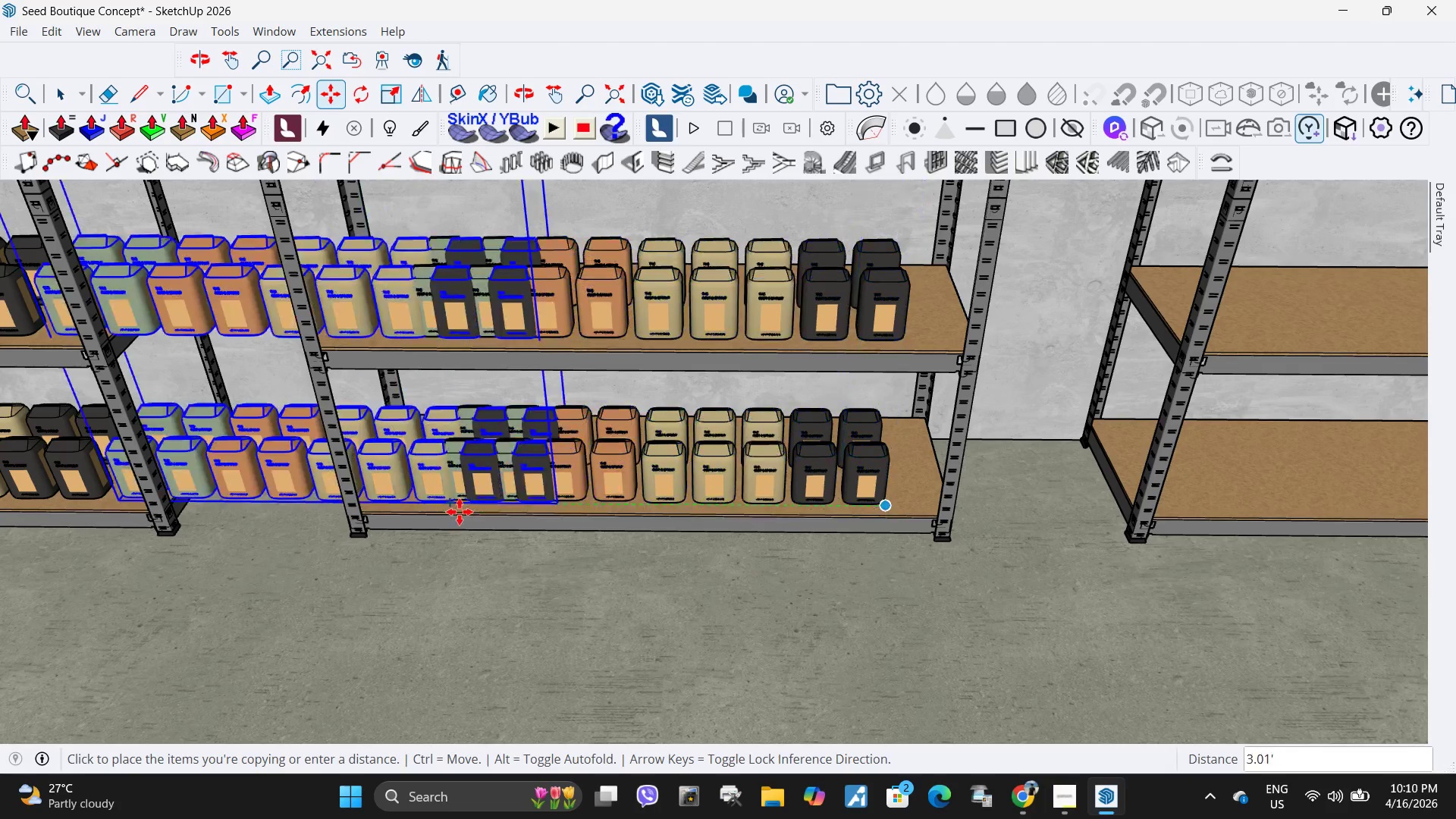 
scroll: coordinate [931, 506], scroll_direction: down, amount: 6.0
 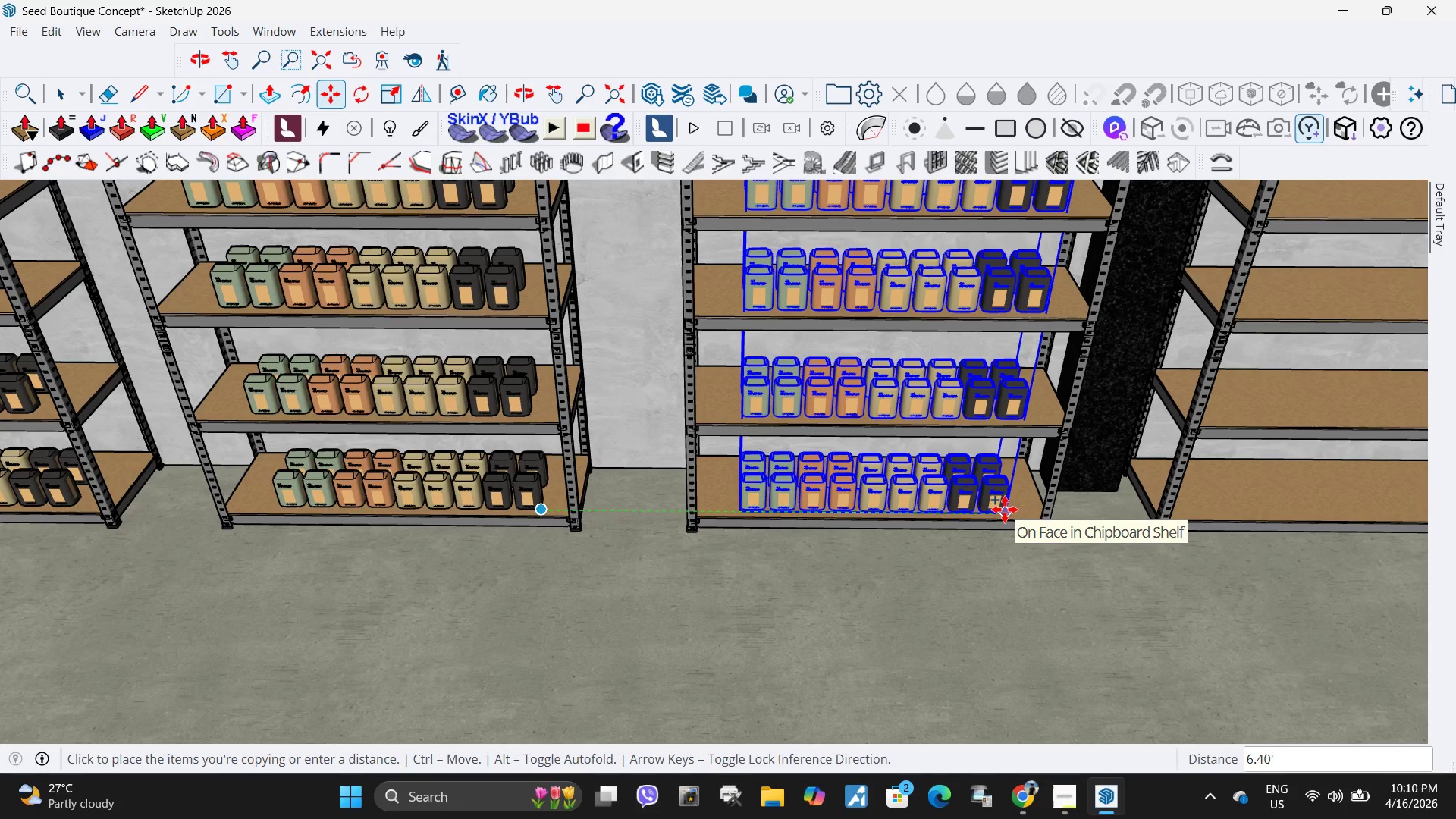 
left_click([1005, 510])
 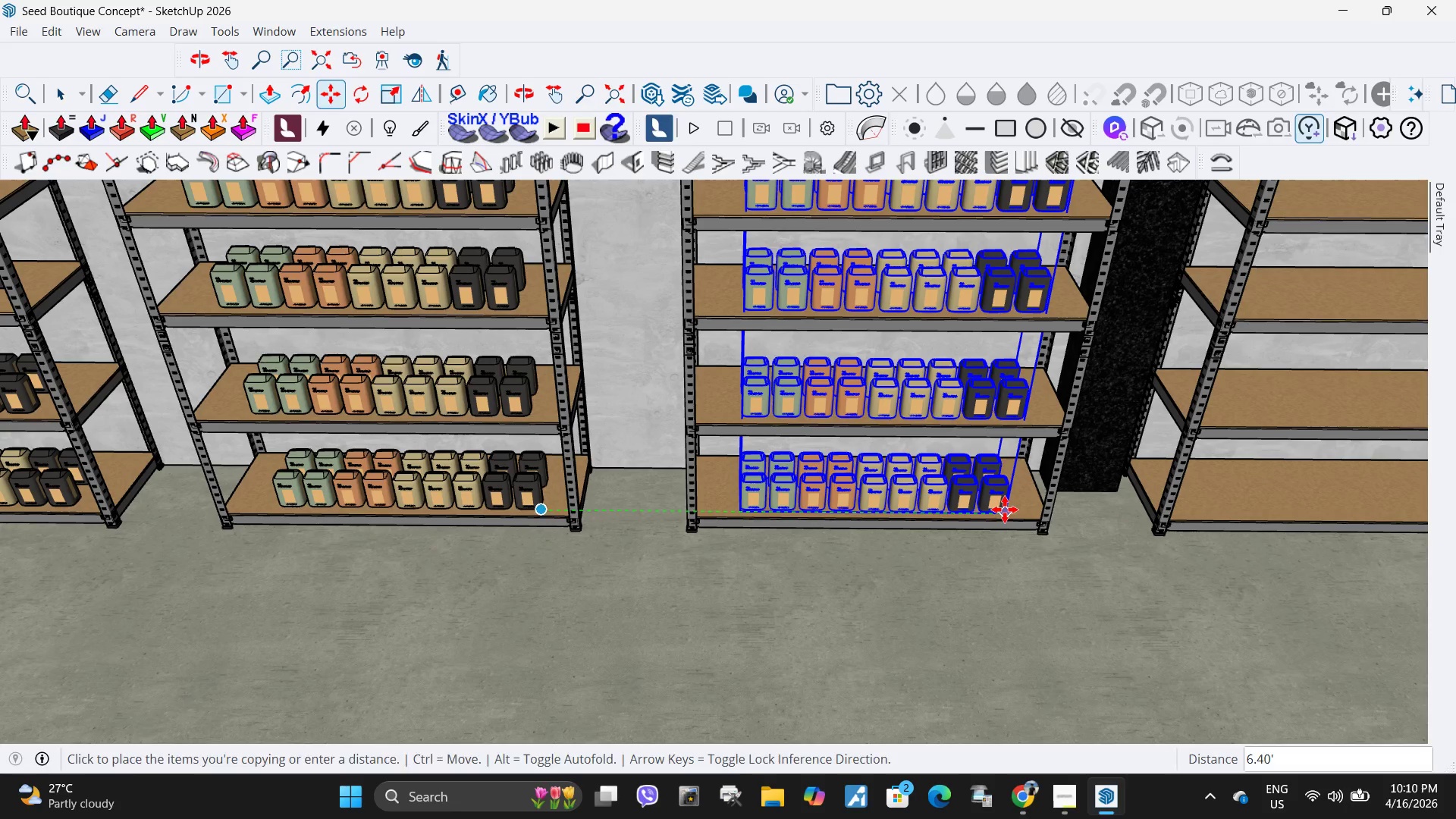 
key(M)
 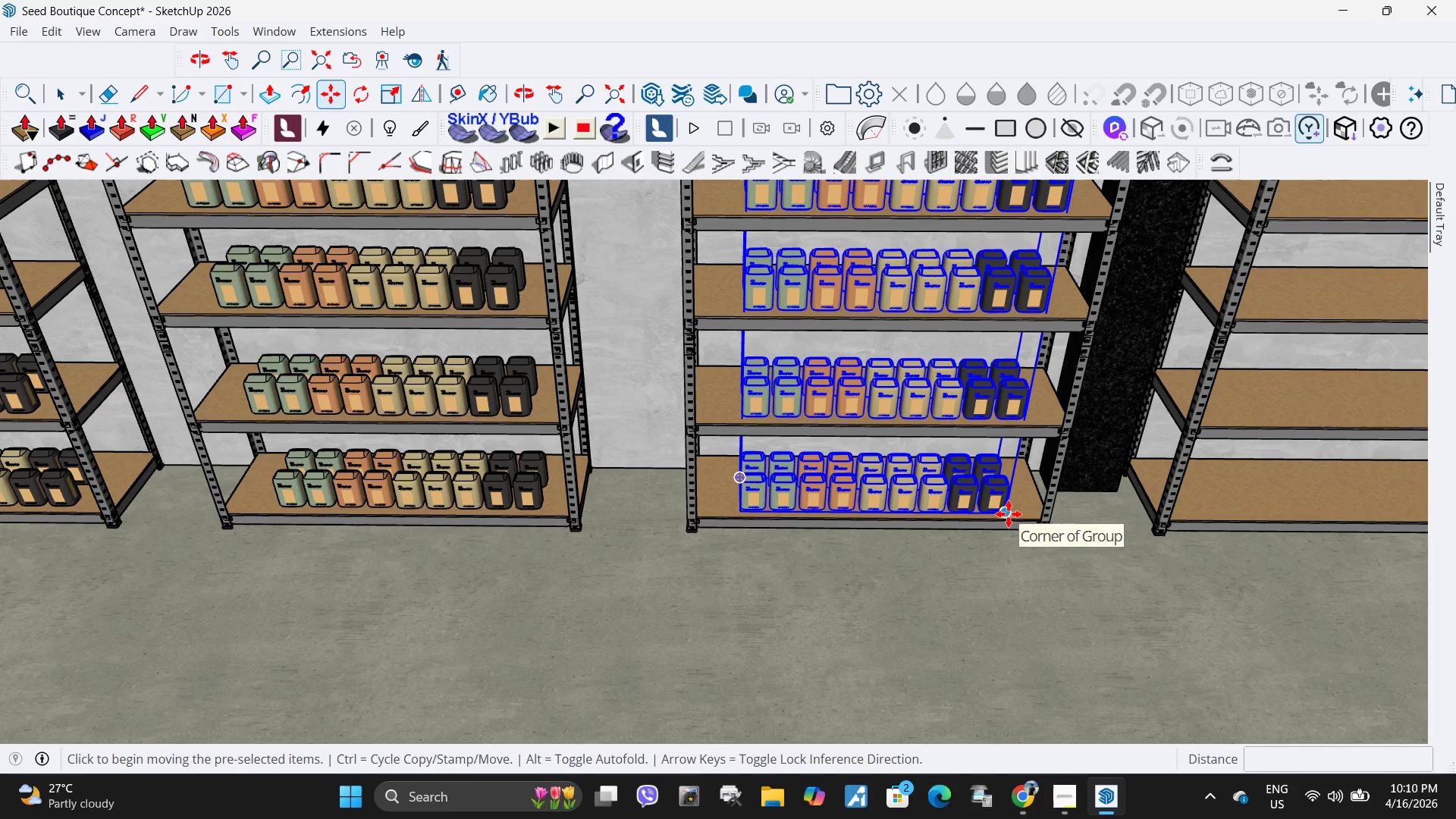 
key(Control+ControlLeft)
 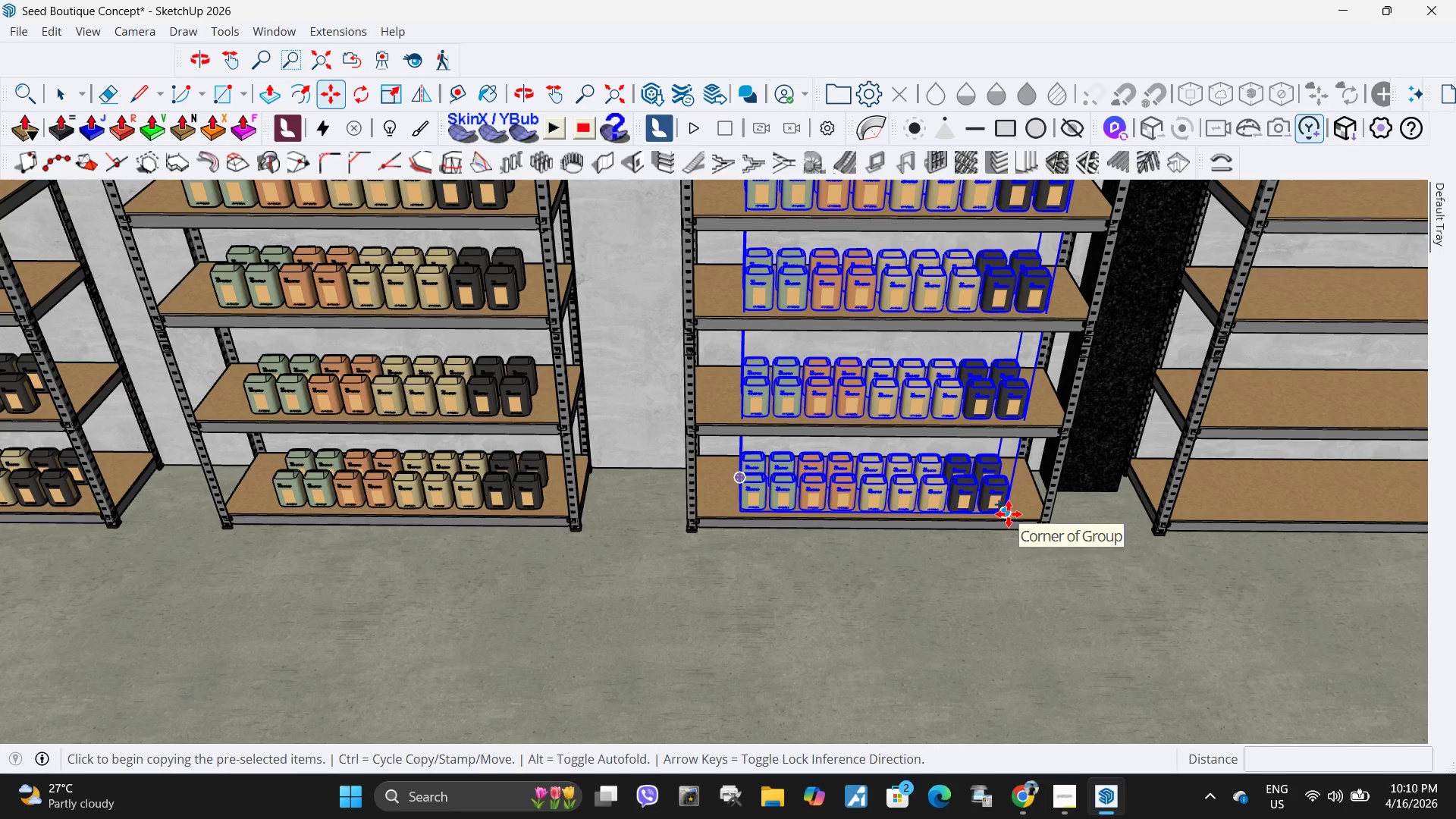 
left_click([1009, 514])
 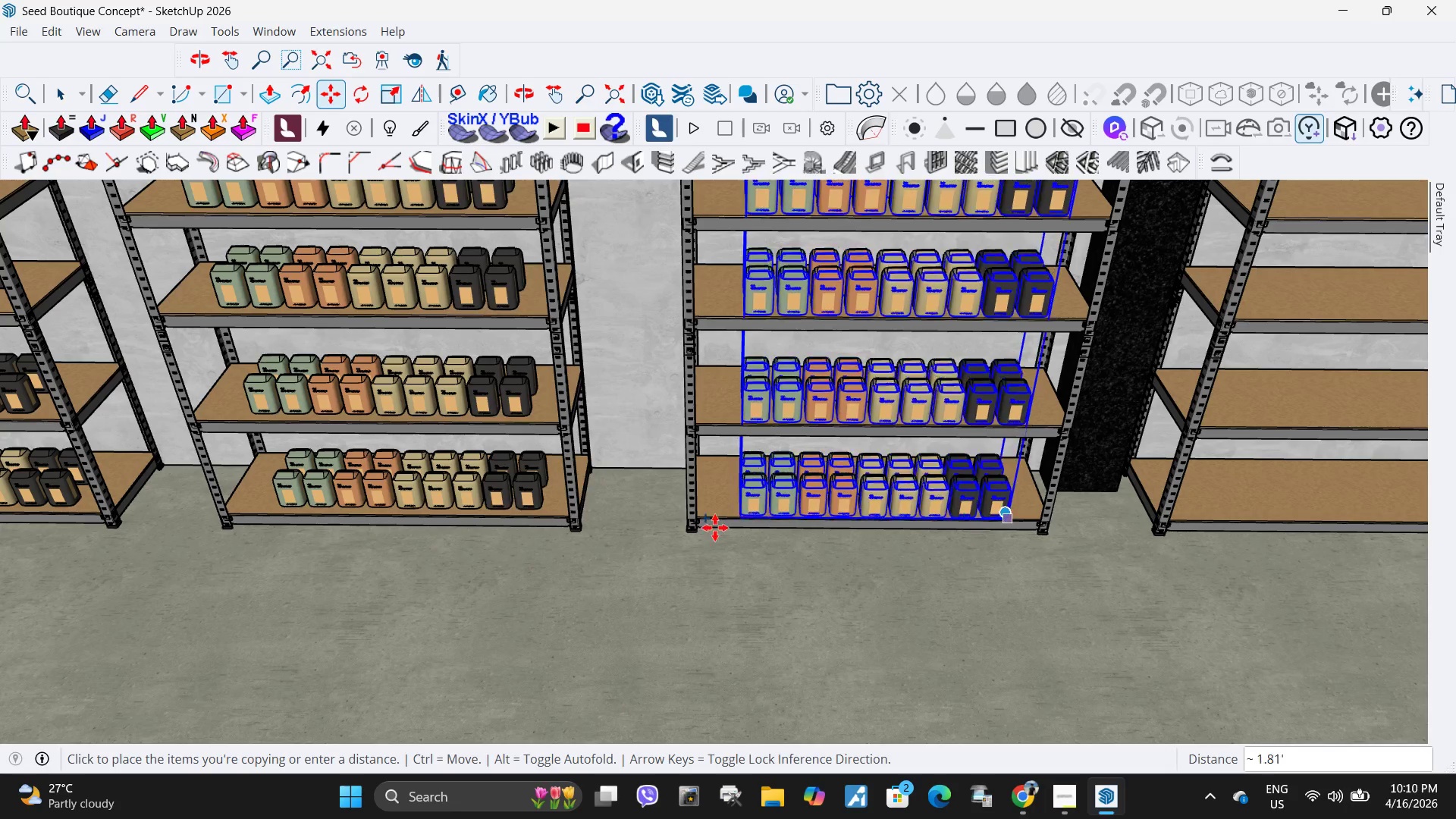 
scroll: coordinate [959, 532], scroll_direction: down, amount: 2.0
 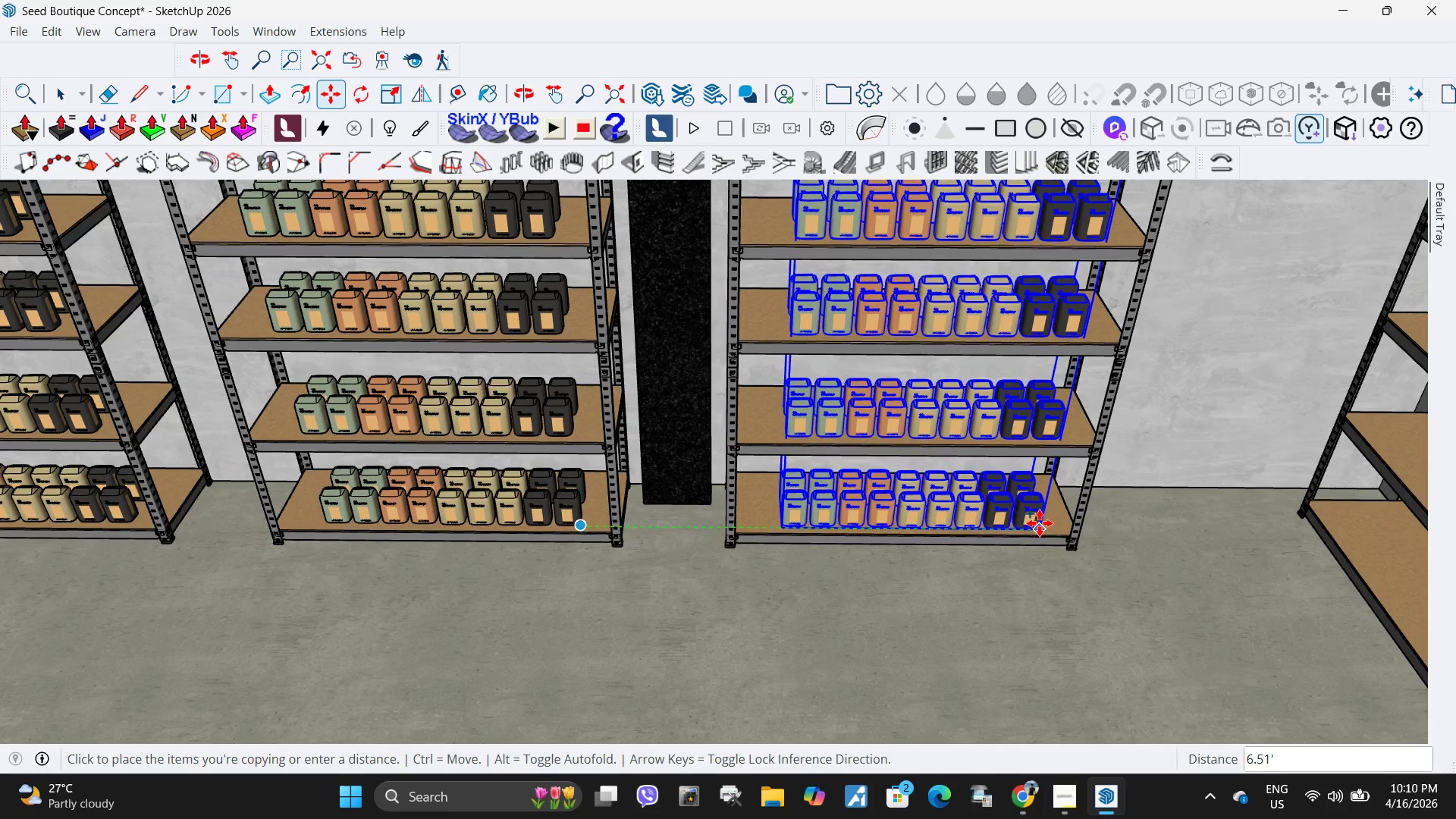 
left_click([1040, 523])
 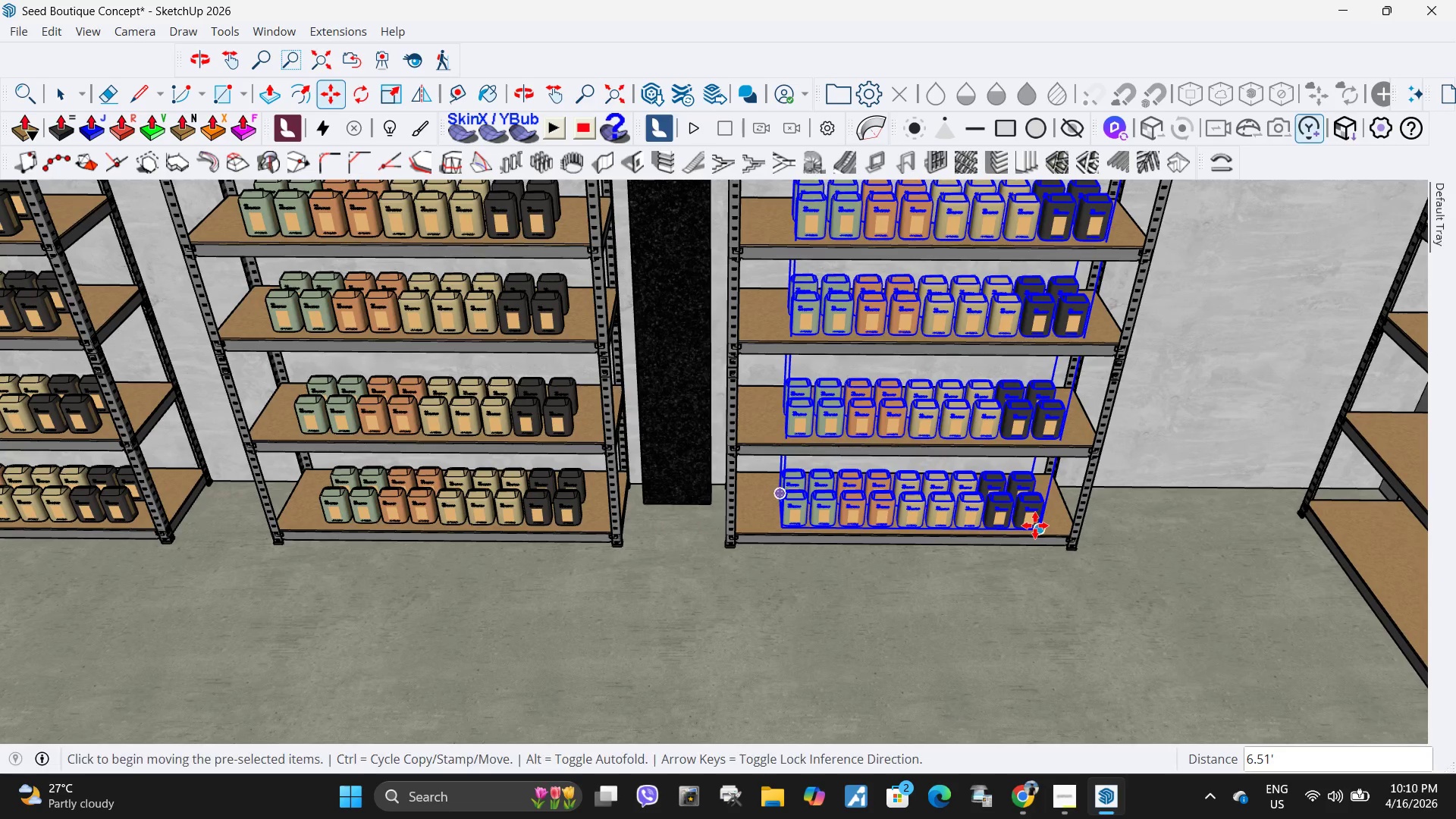 
key(M)
 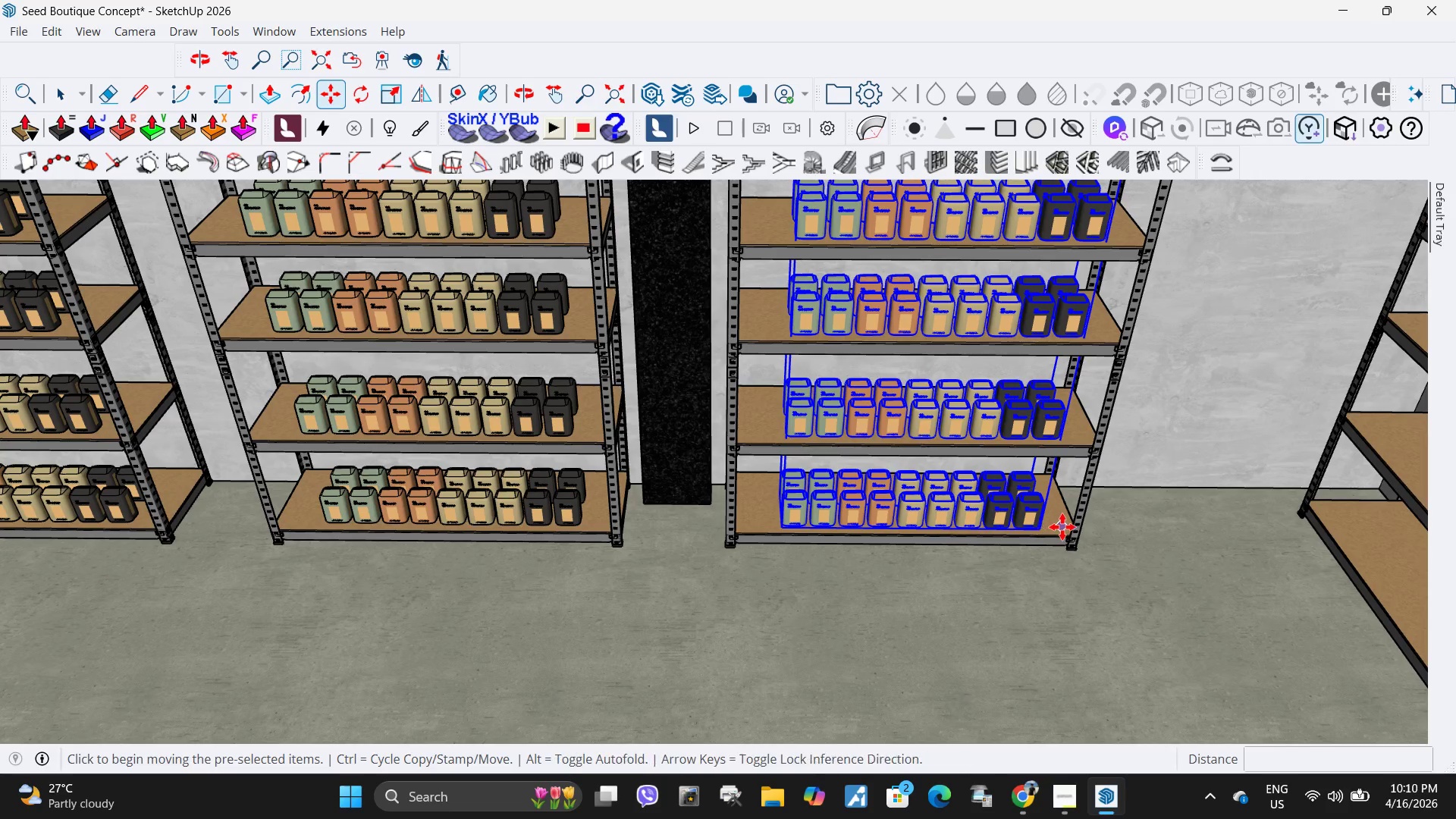 
key(Control+ControlLeft)
 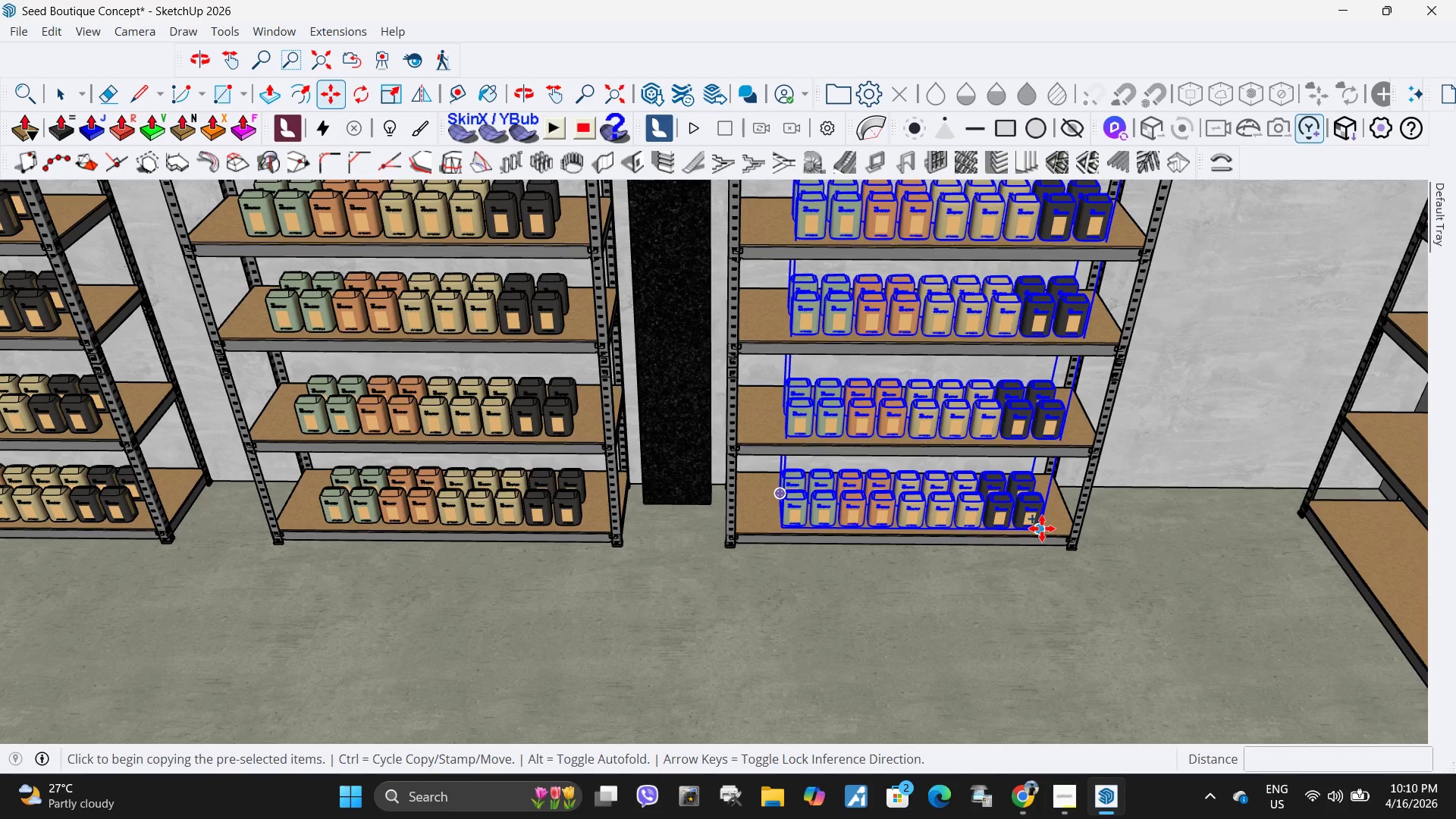 
double_click([1042, 529])
 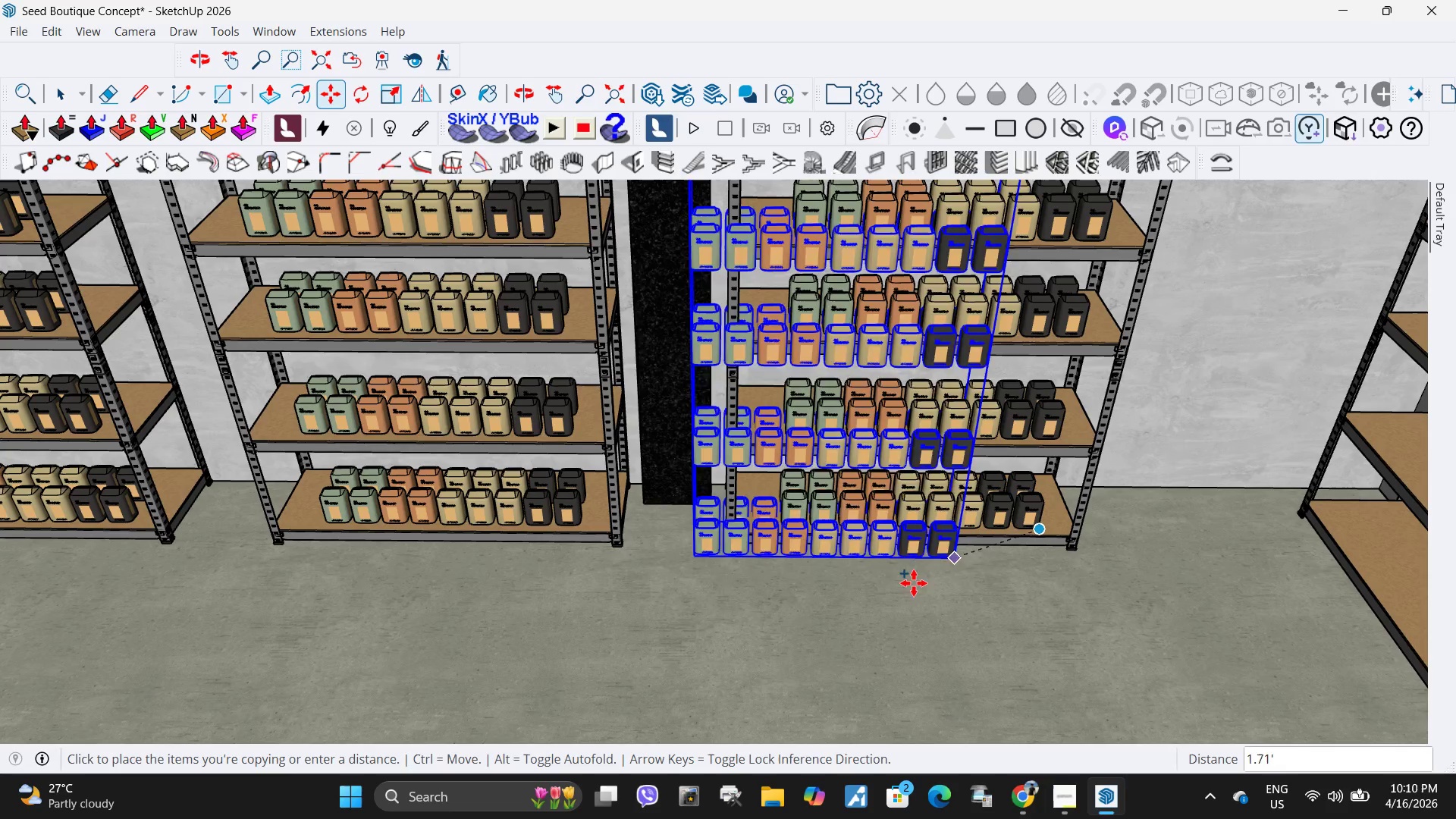 
scroll: coordinate [927, 606], scroll_direction: down, amount: 1.0
 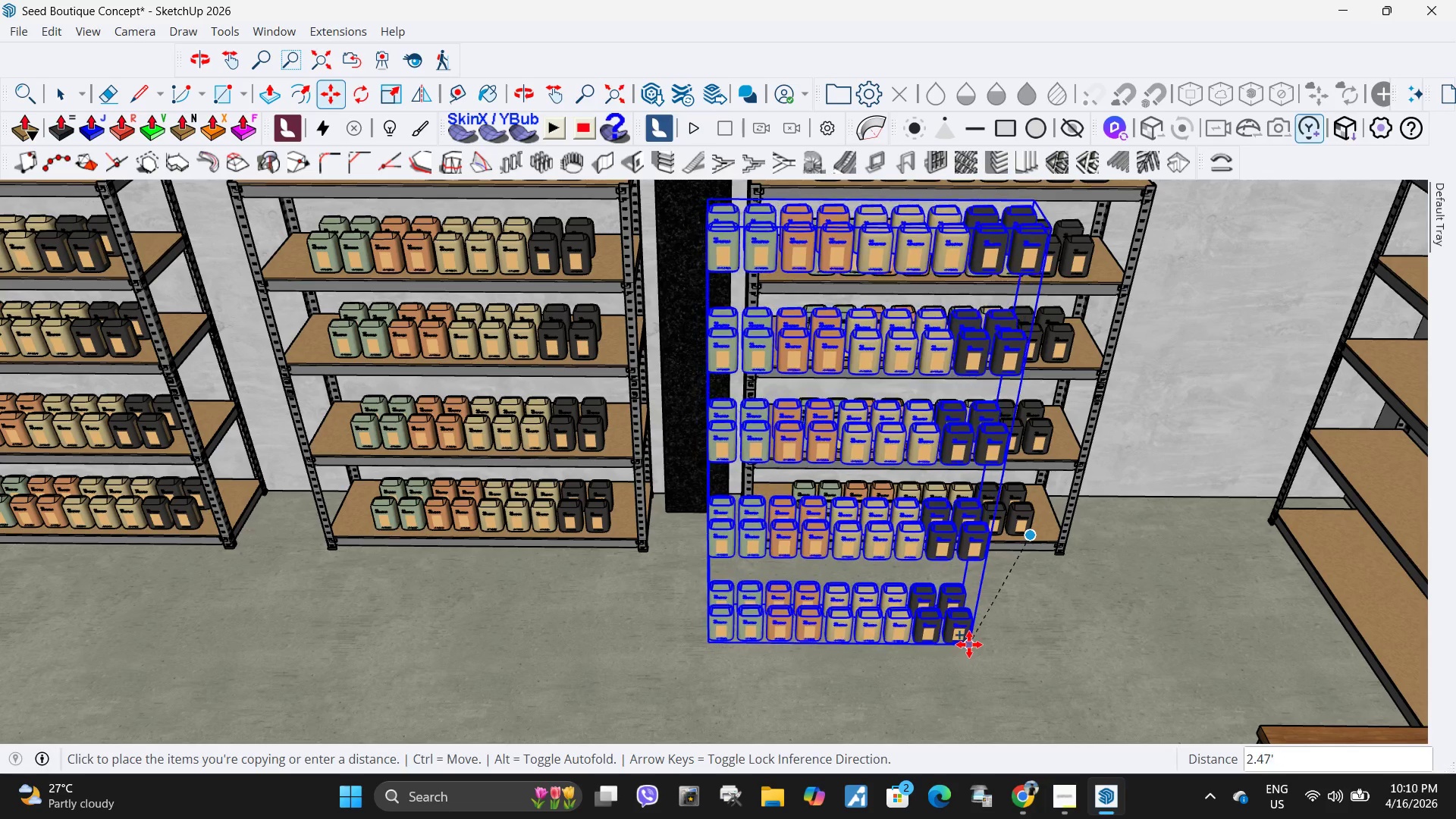 
left_click([969, 645])
 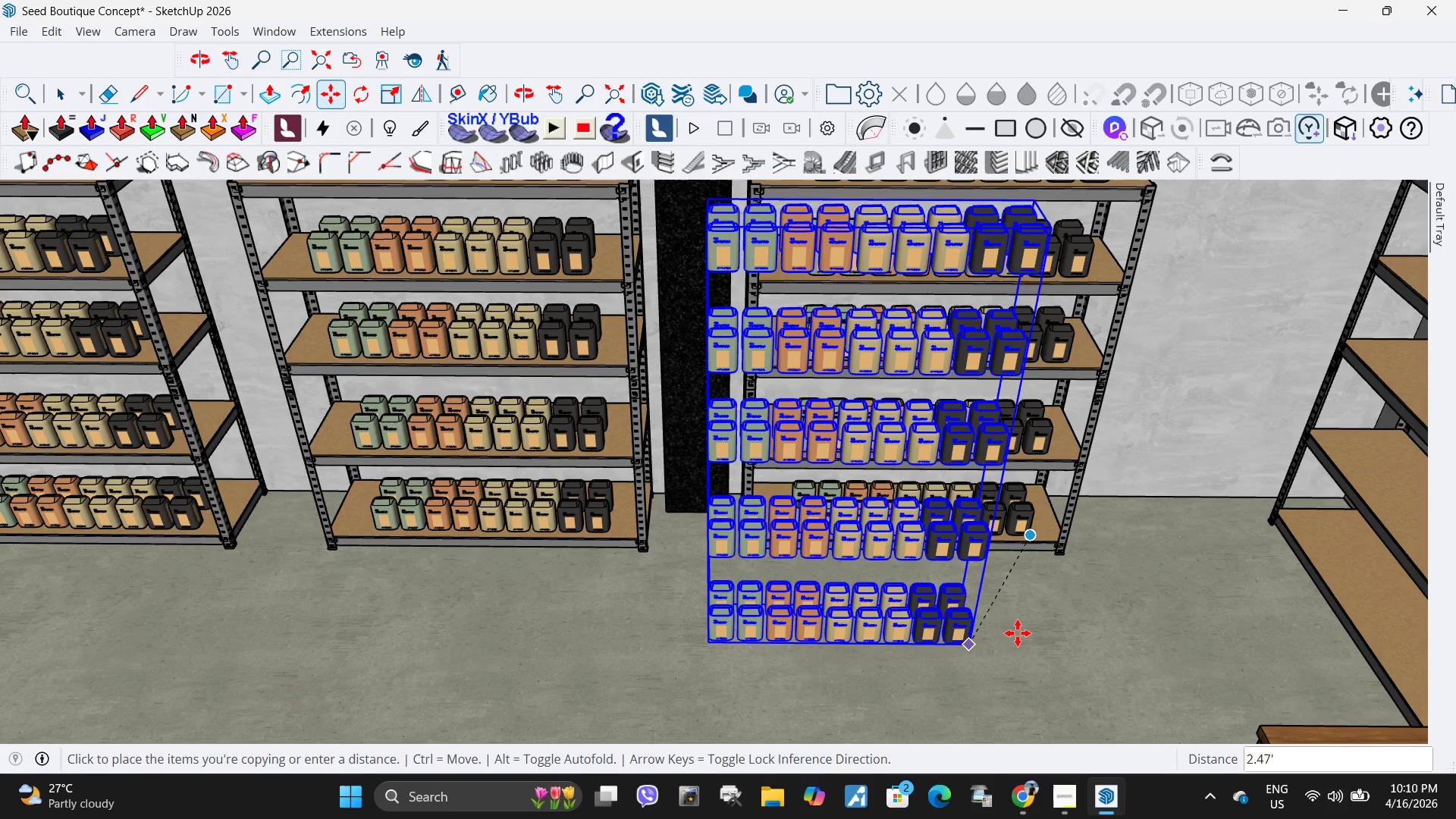 
key(Q)
 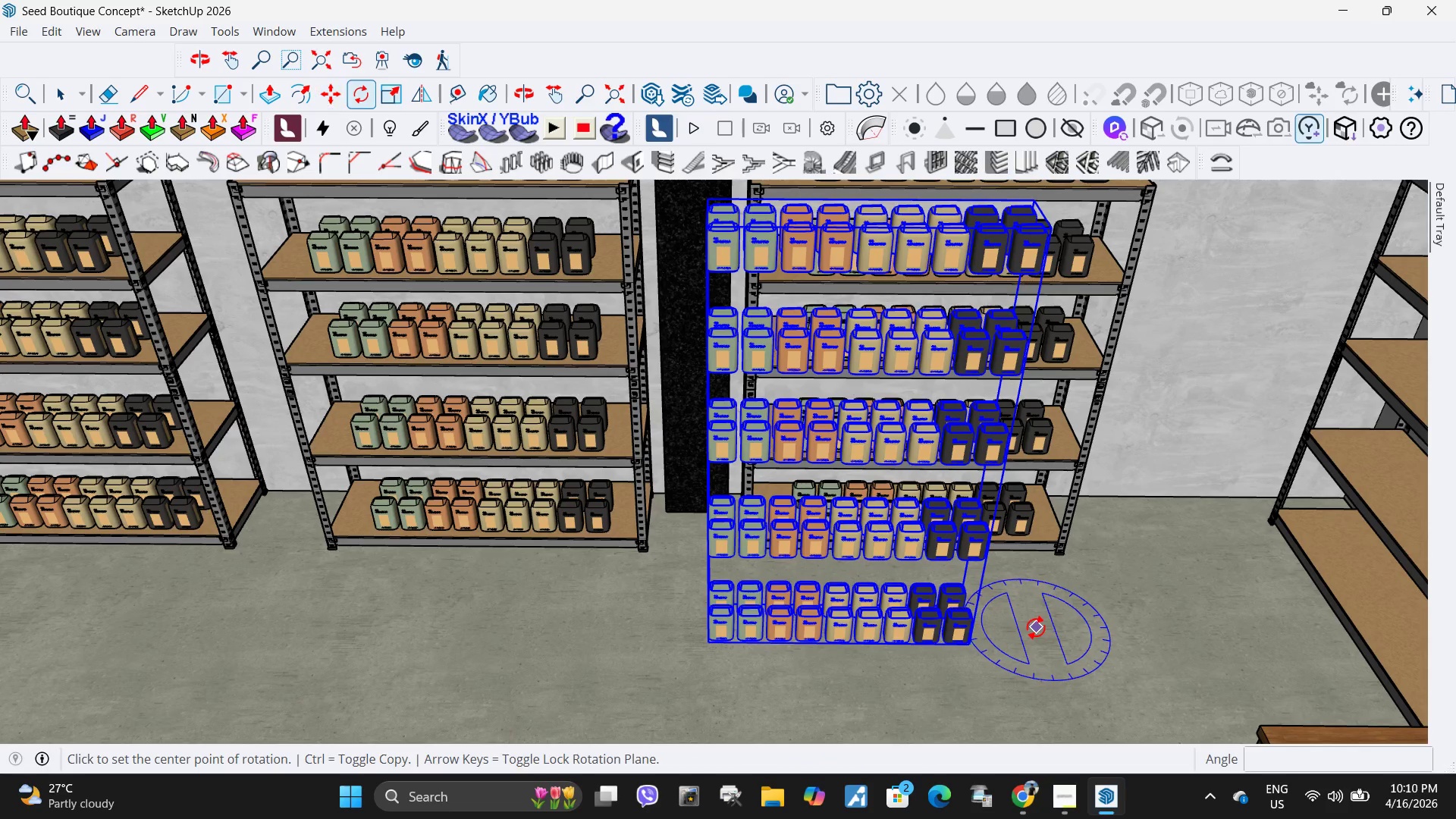 
left_click([1036, 627])
 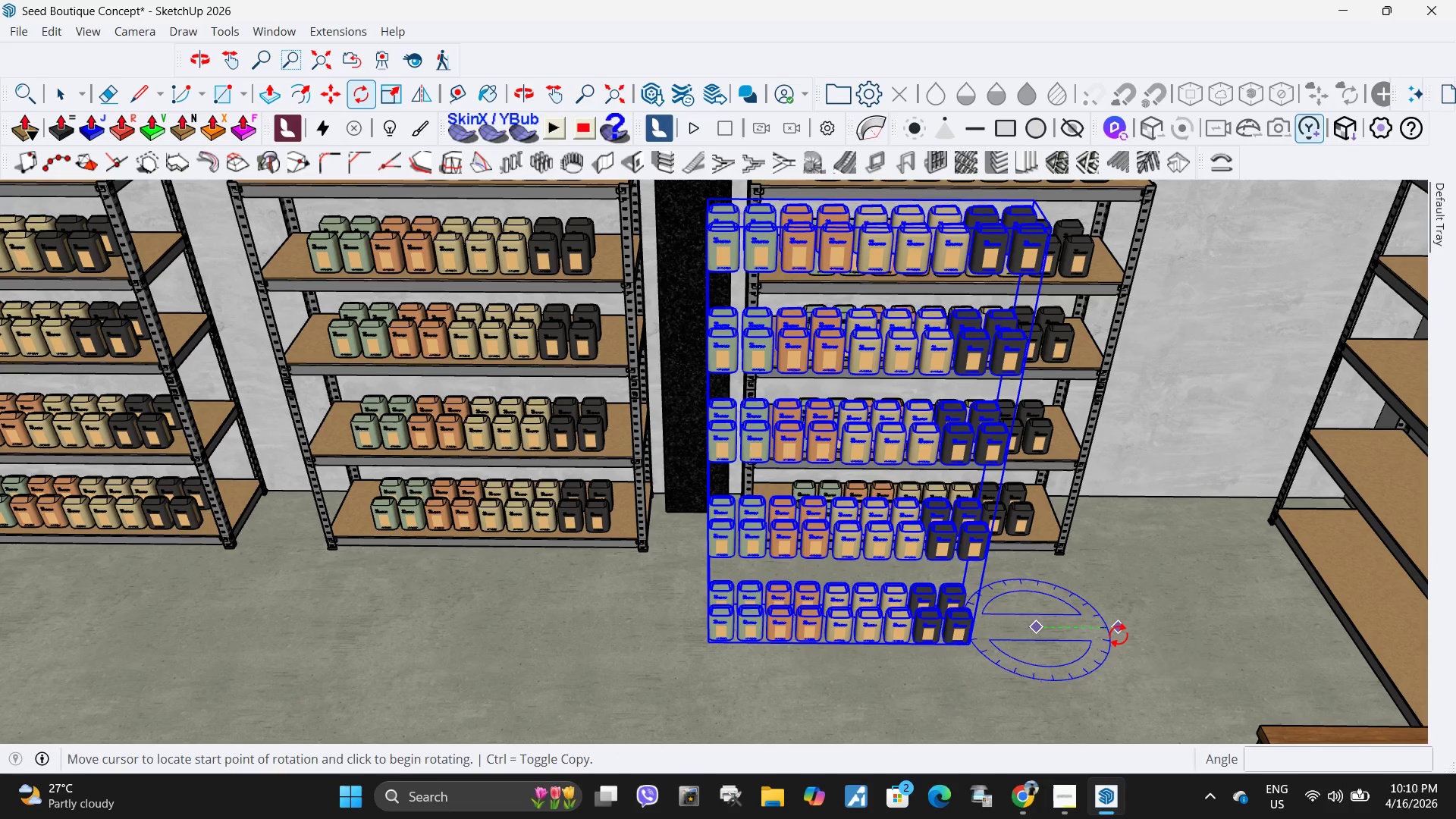 
left_click([1119, 635])
 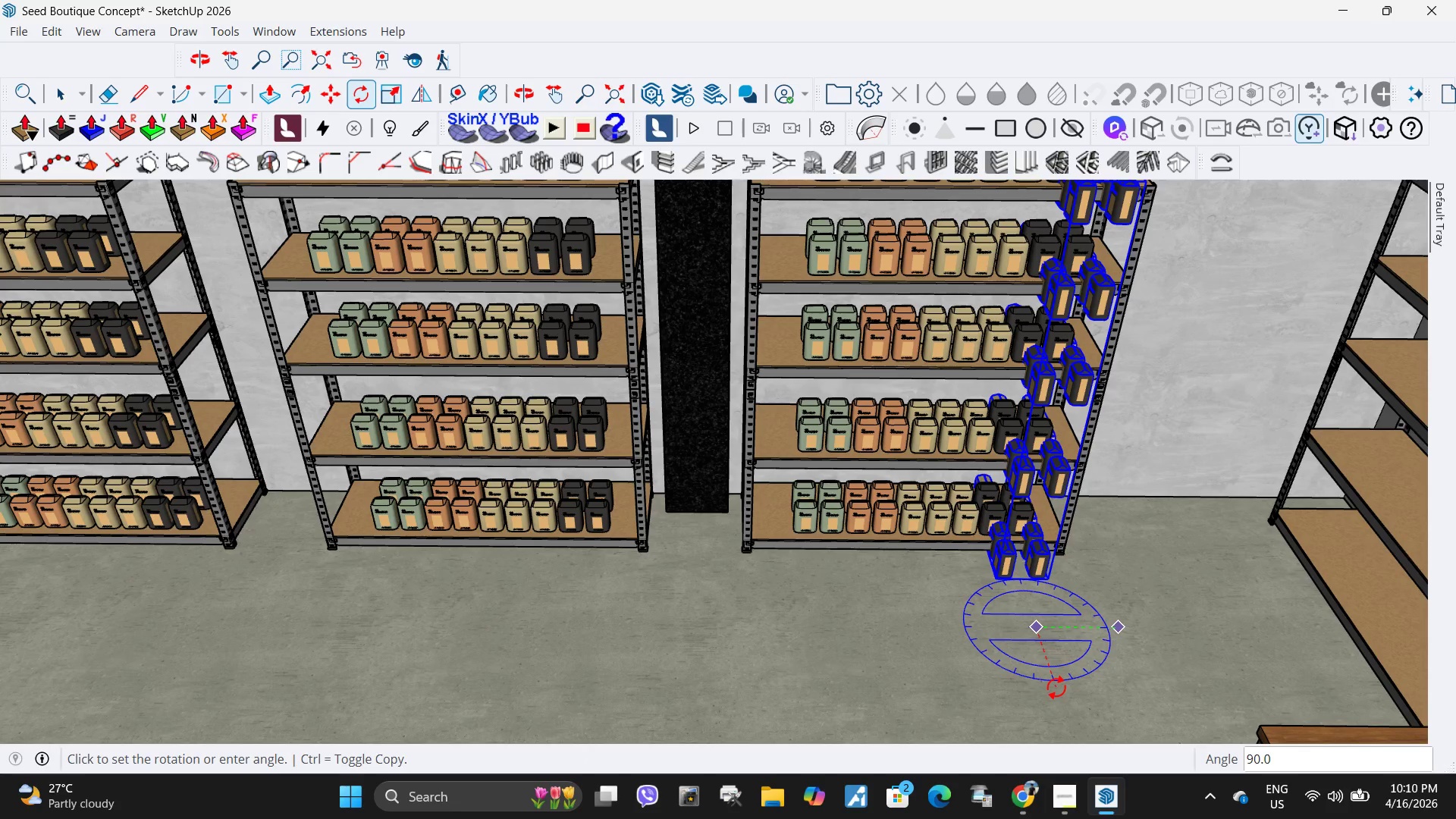 
left_click([1056, 687])
 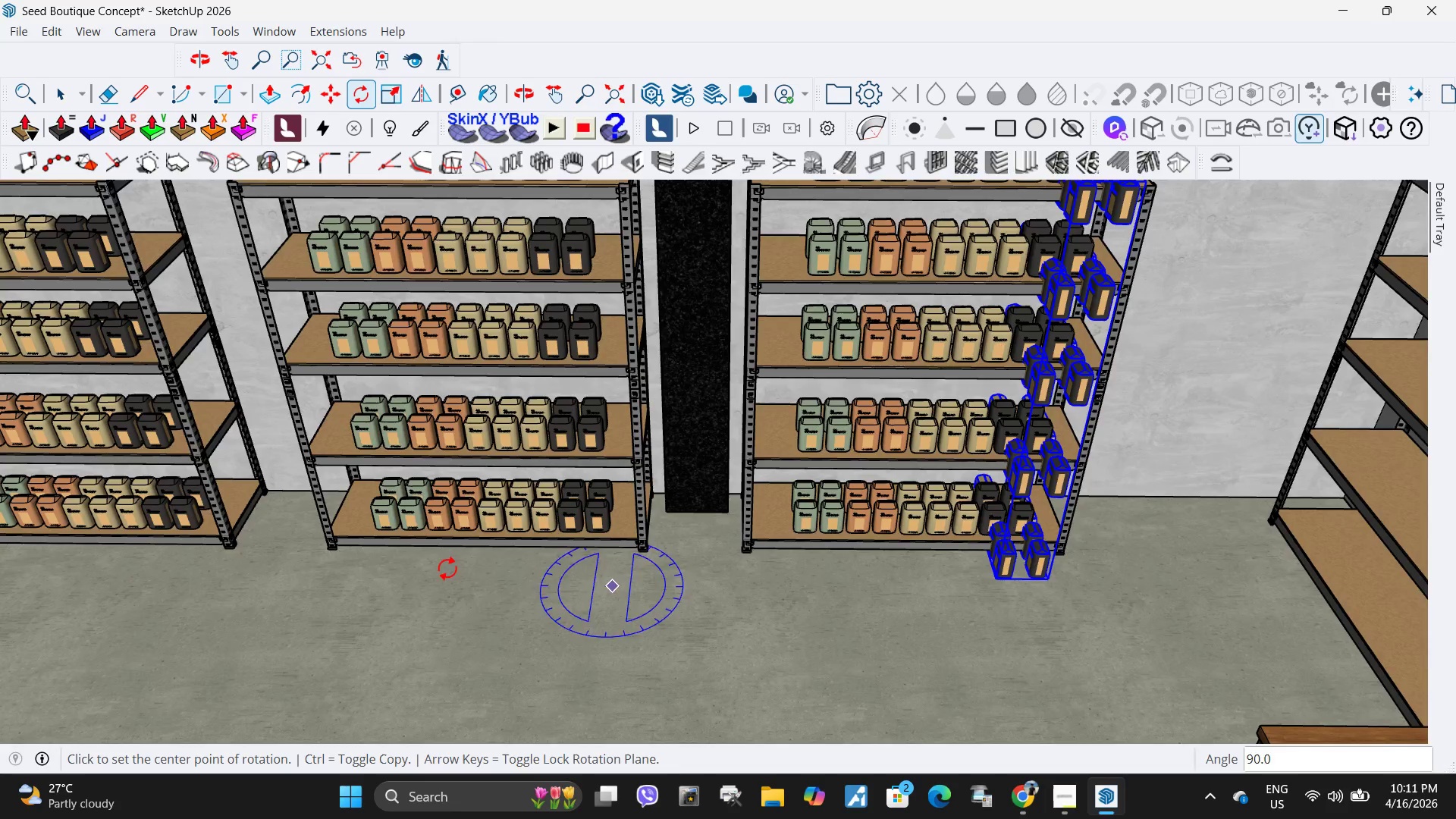 
scroll: coordinate [412, 576], scroll_direction: down, amount: 6.0
 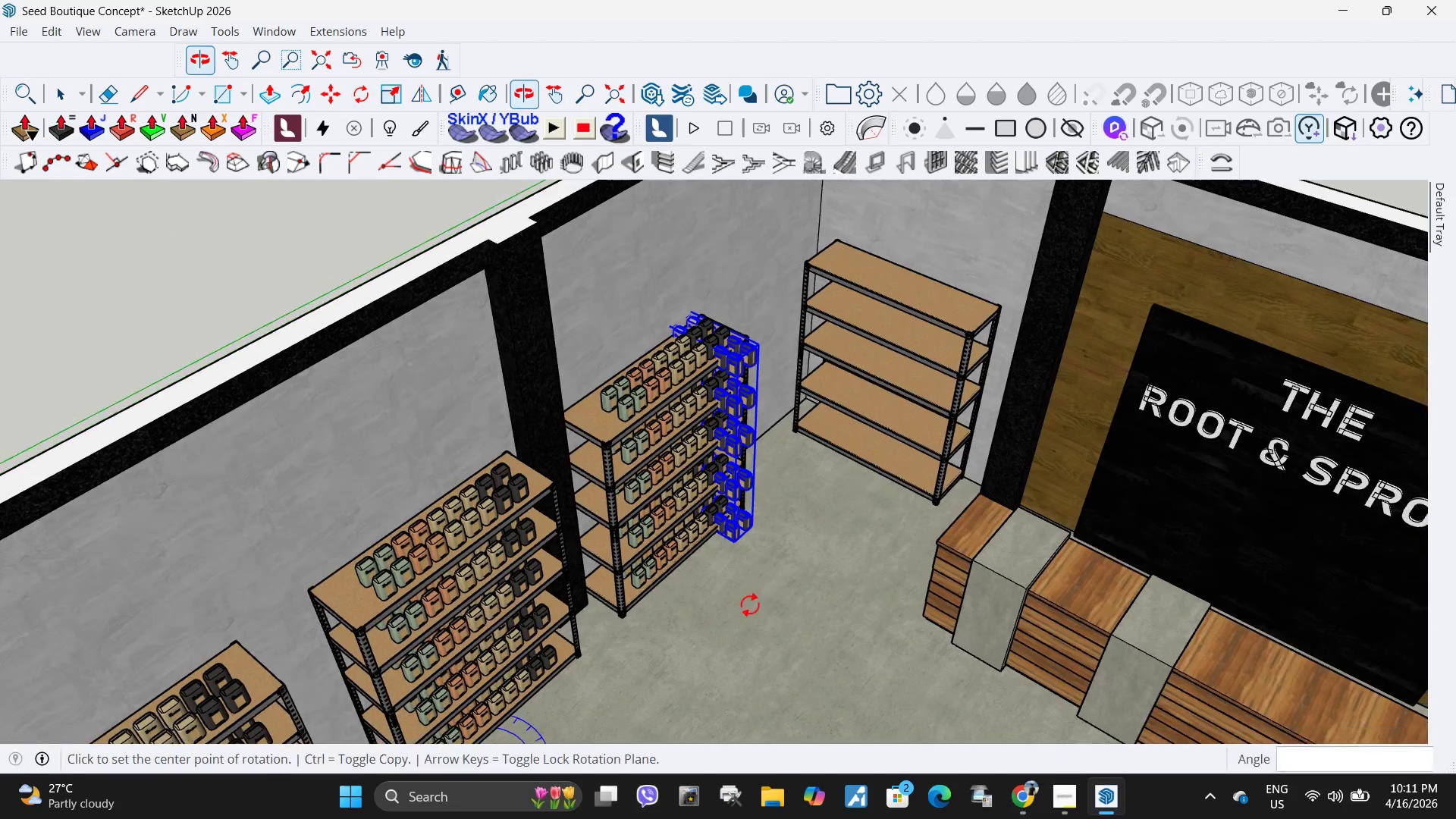 
key(M)
 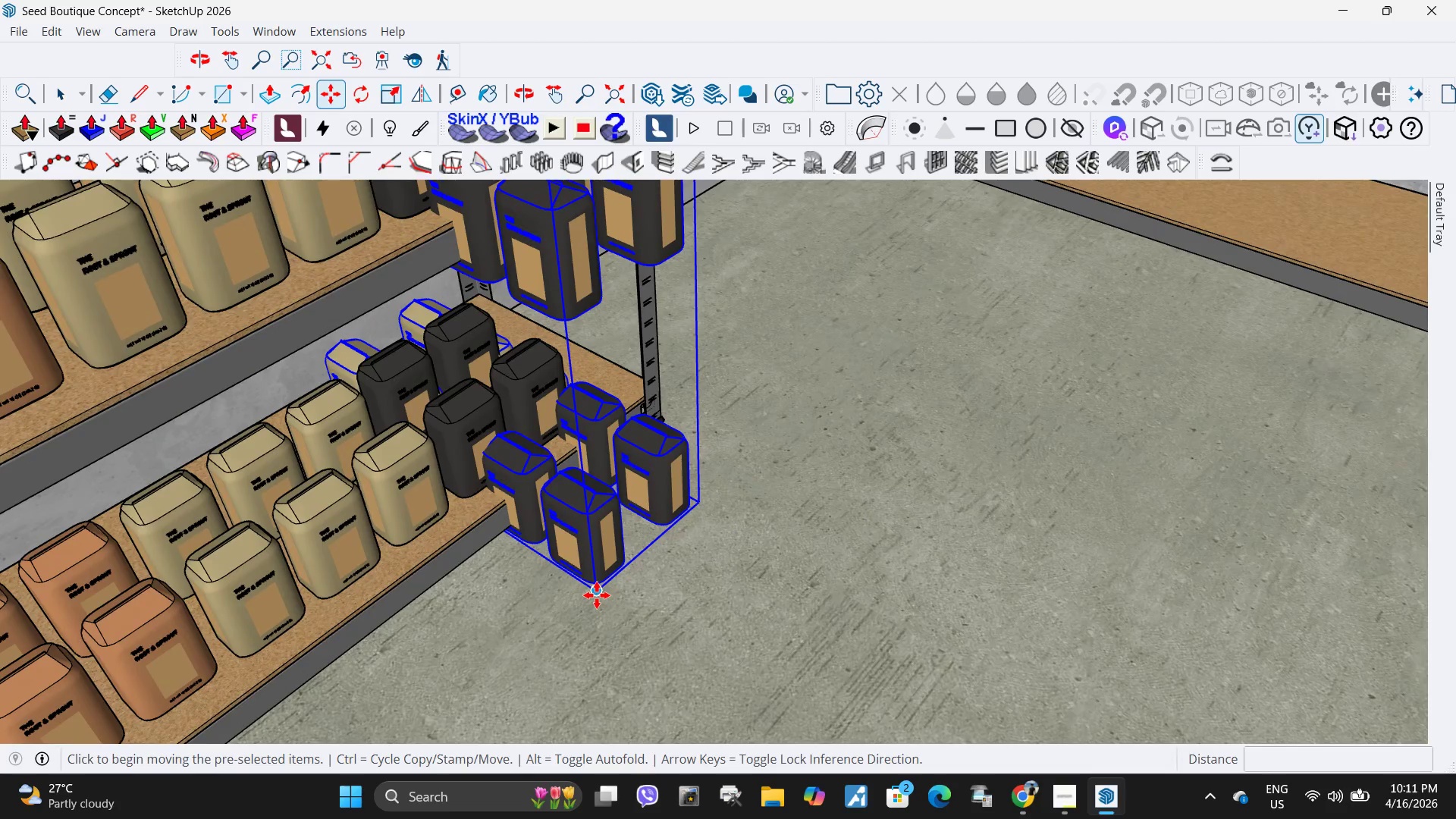 
scroll: coordinate [764, 532], scroll_direction: up, amount: 17.0
 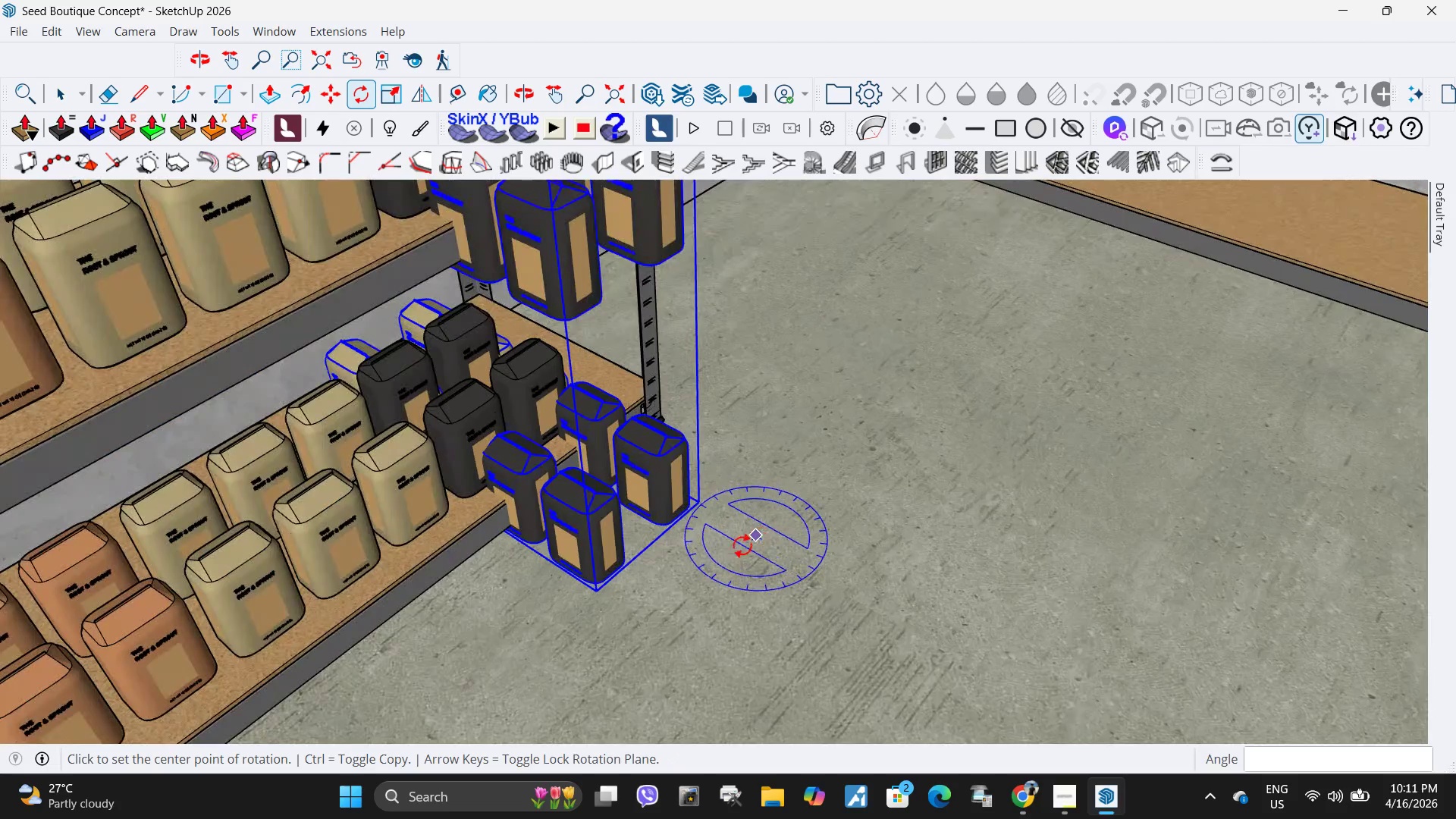 
left_click([597, 595])
 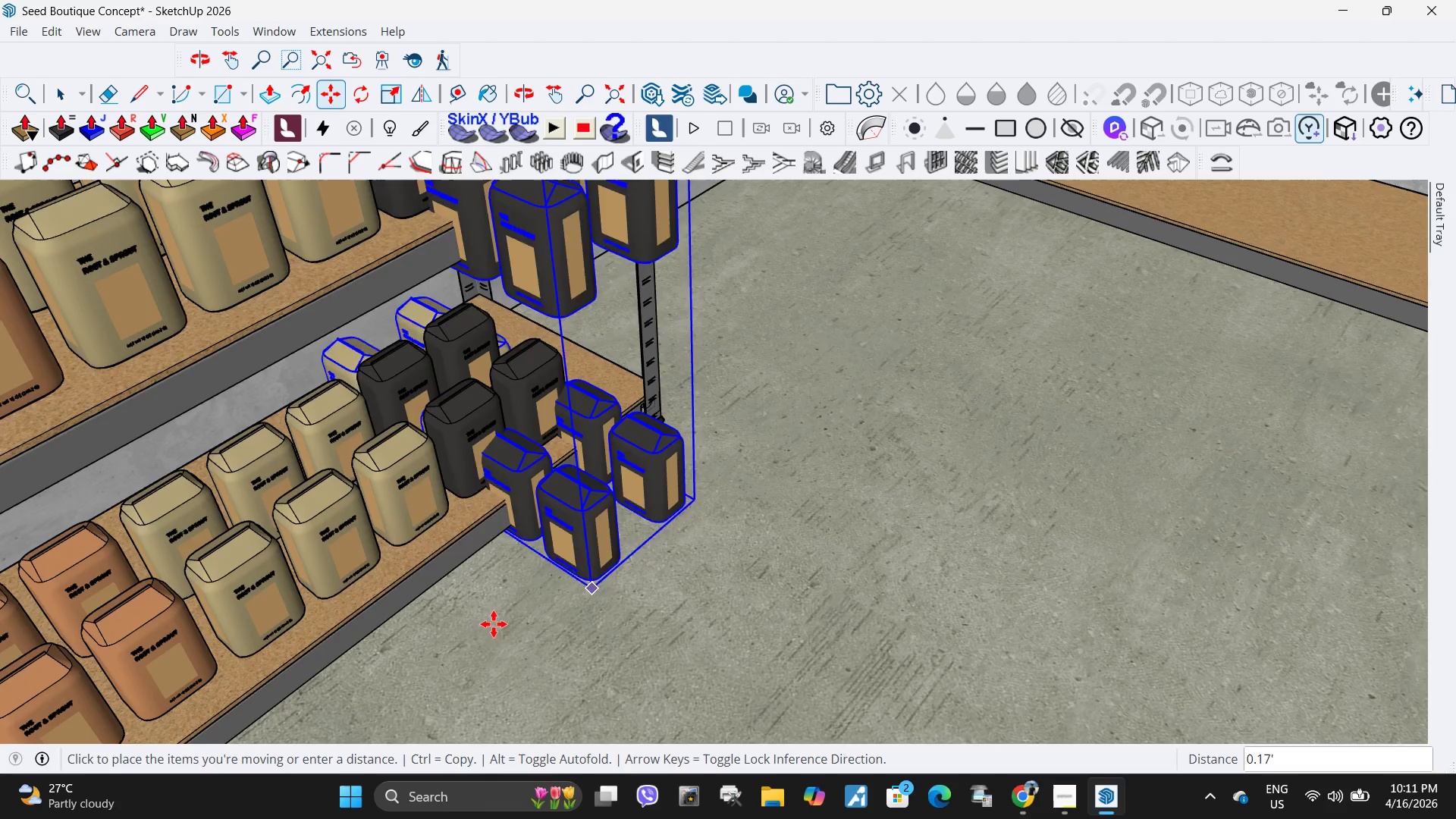 
scroll: coordinate [1134, 426], scroll_direction: down, amount: 5.0
 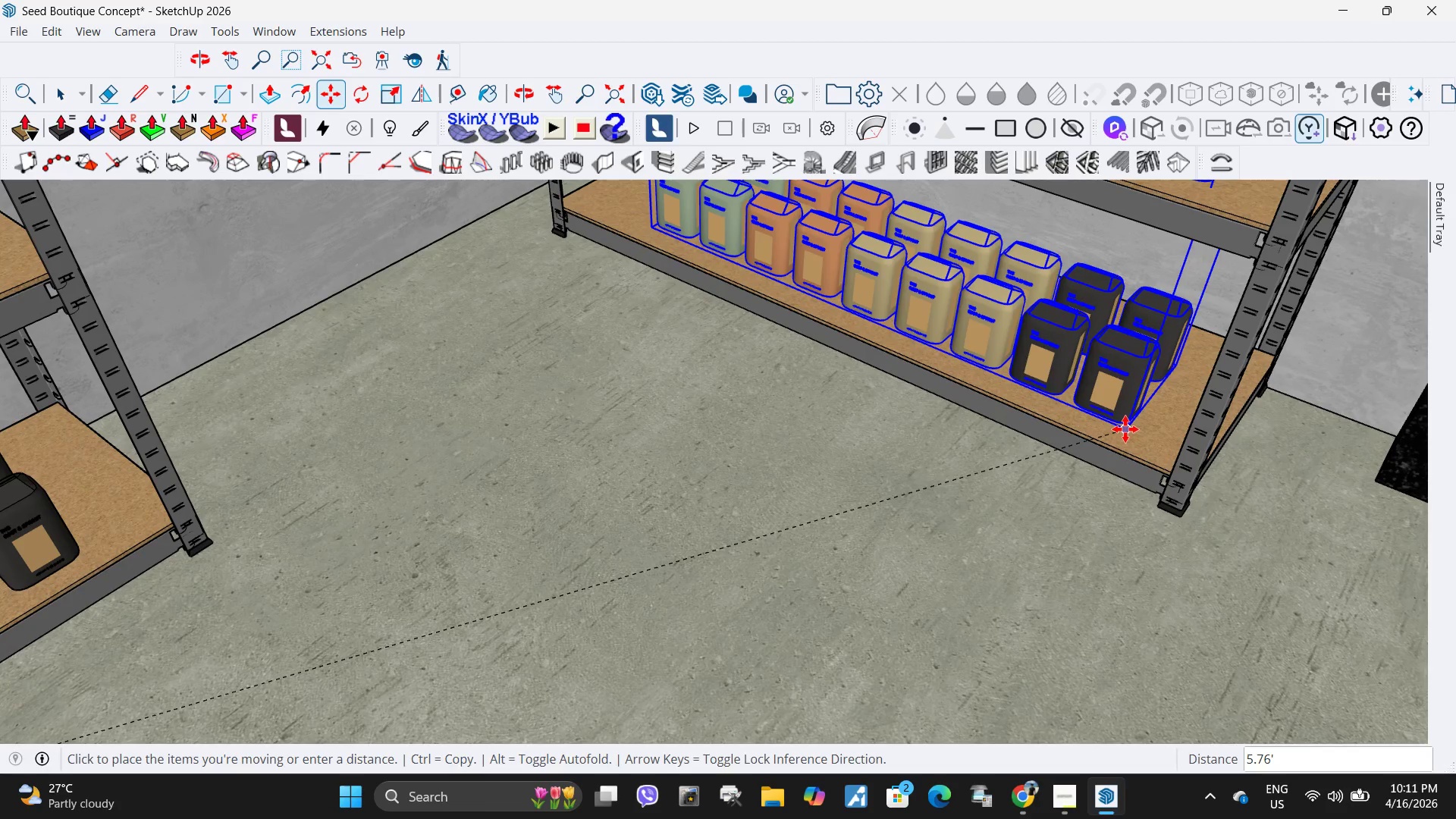 
left_click([1125, 429])
 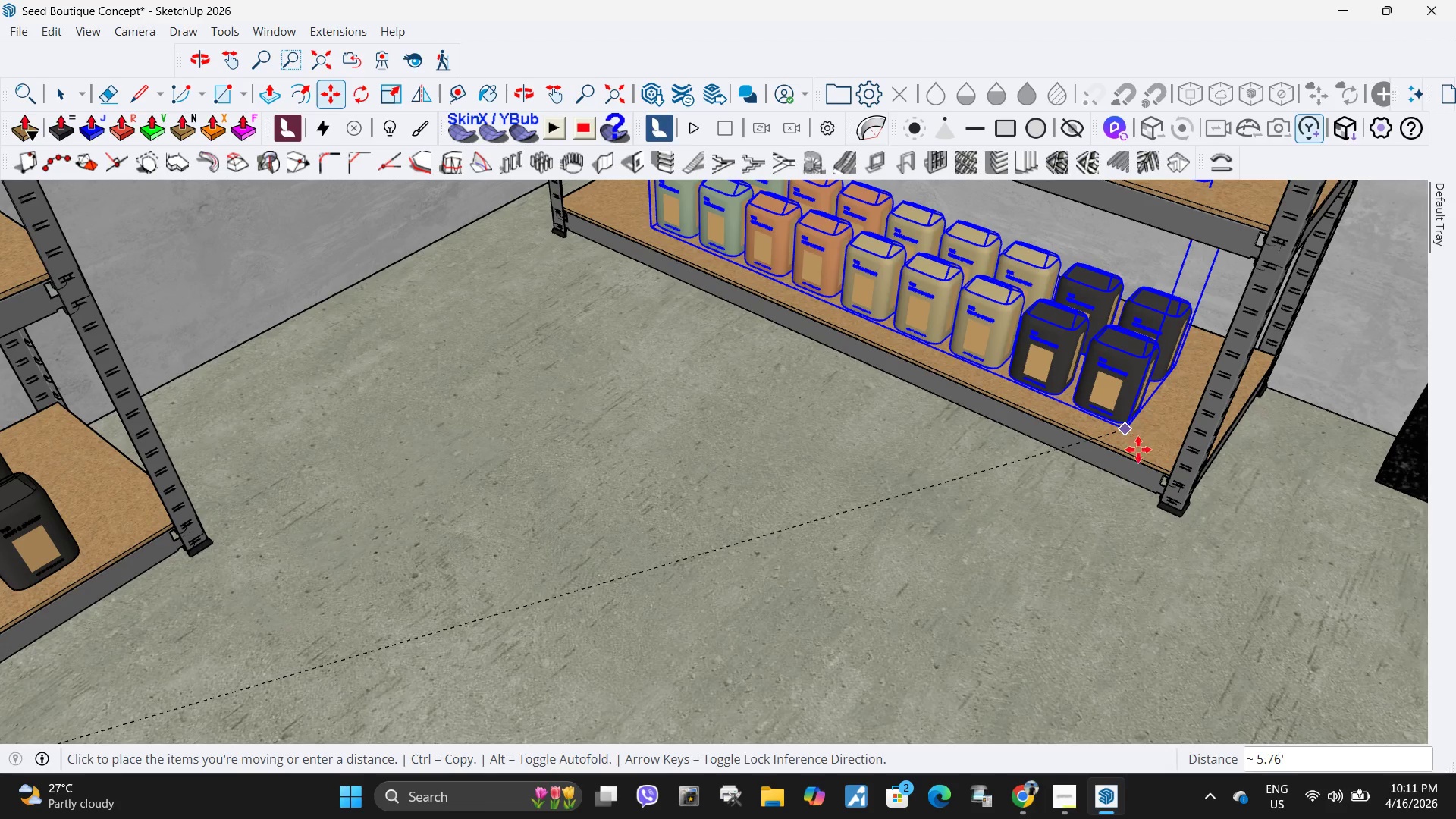 
scroll: coordinate [947, 365], scroll_direction: down, amount: 30.0
 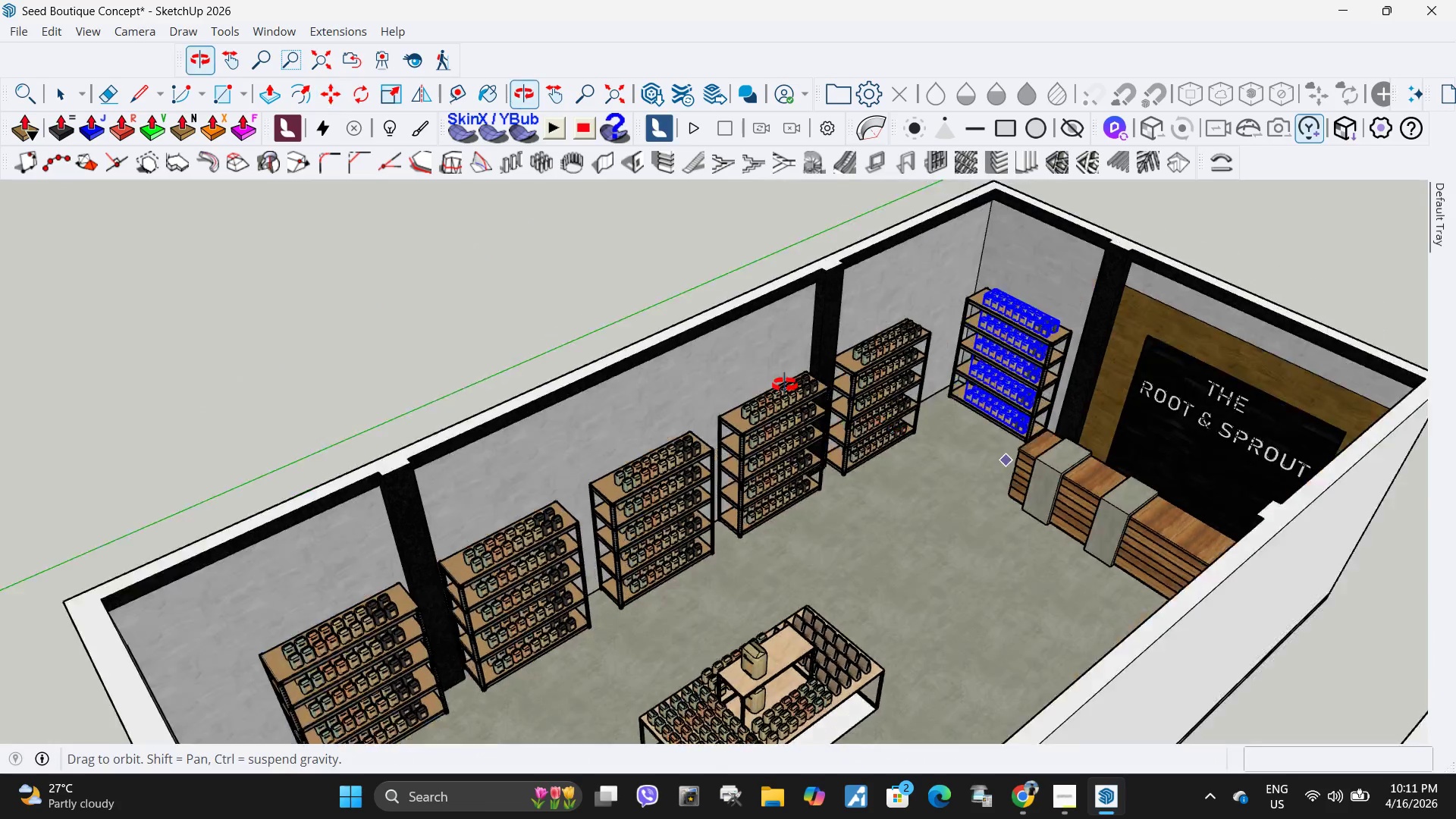 
key(Space)
 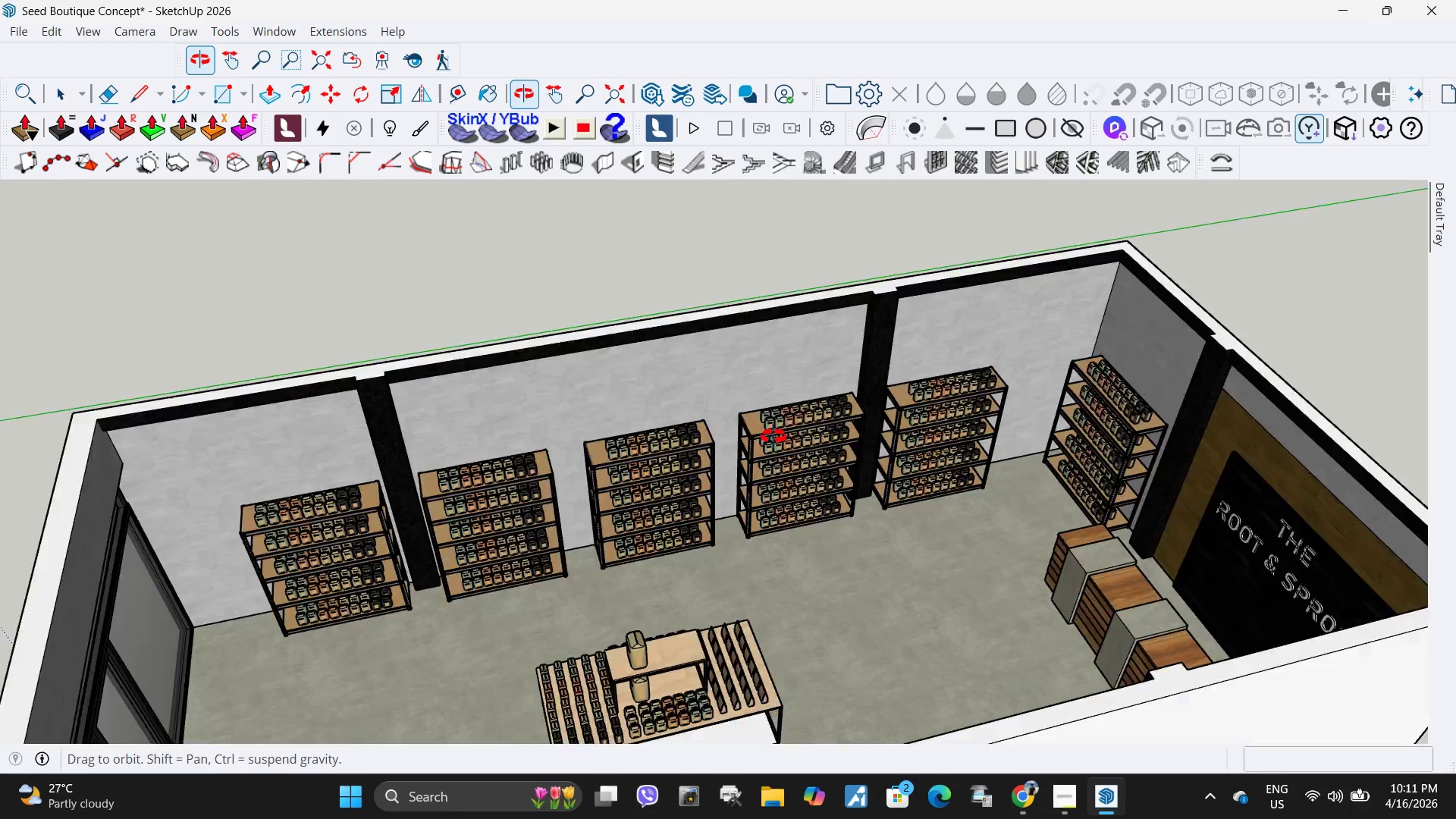 
scroll: coordinate [715, 391], scroll_direction: up, amount: 1.0
 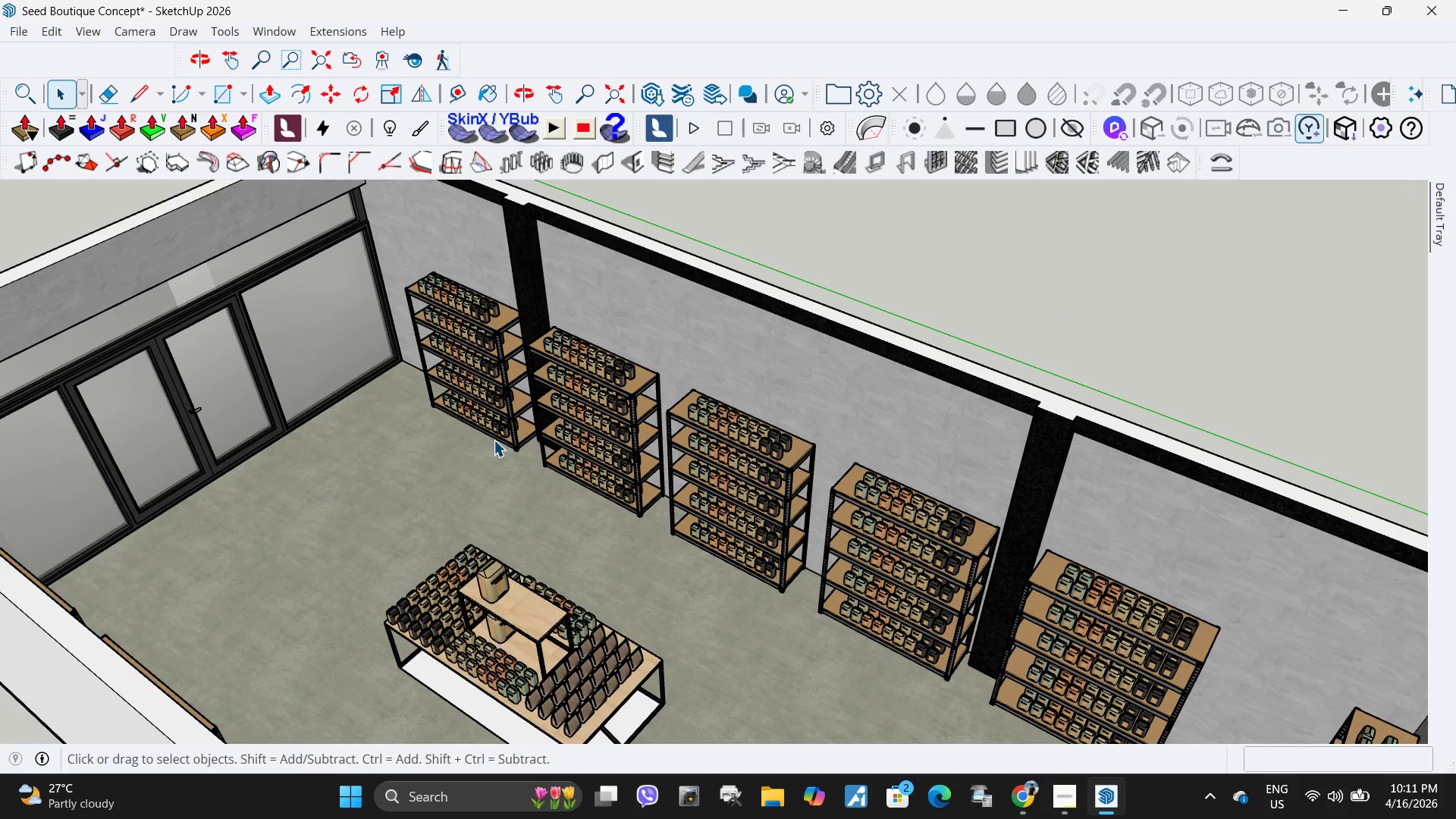 
left_click([498, 425])
 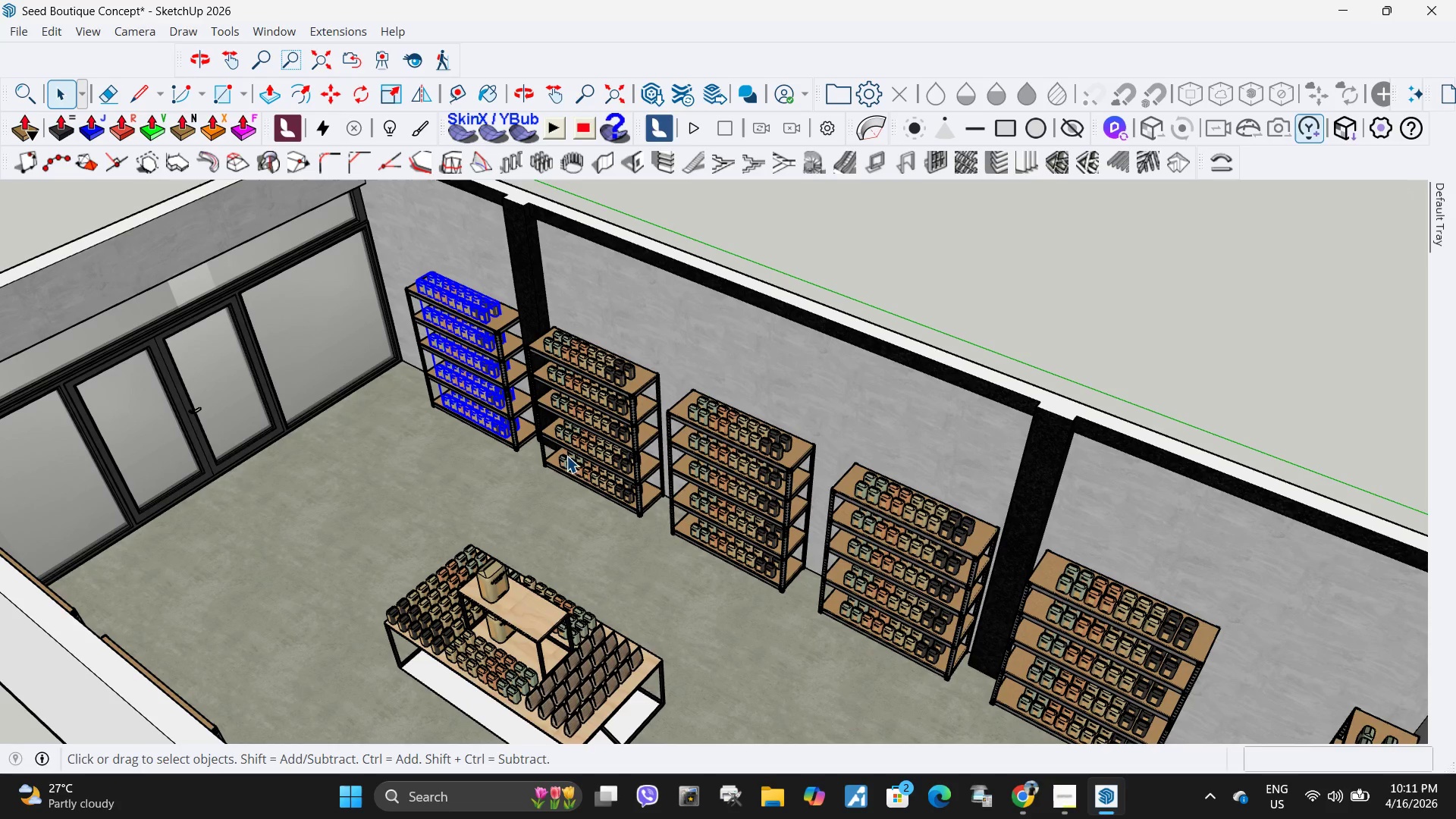 
hold_key(key=ControlLeft, duration=1.5)
left_click([581, 467])
 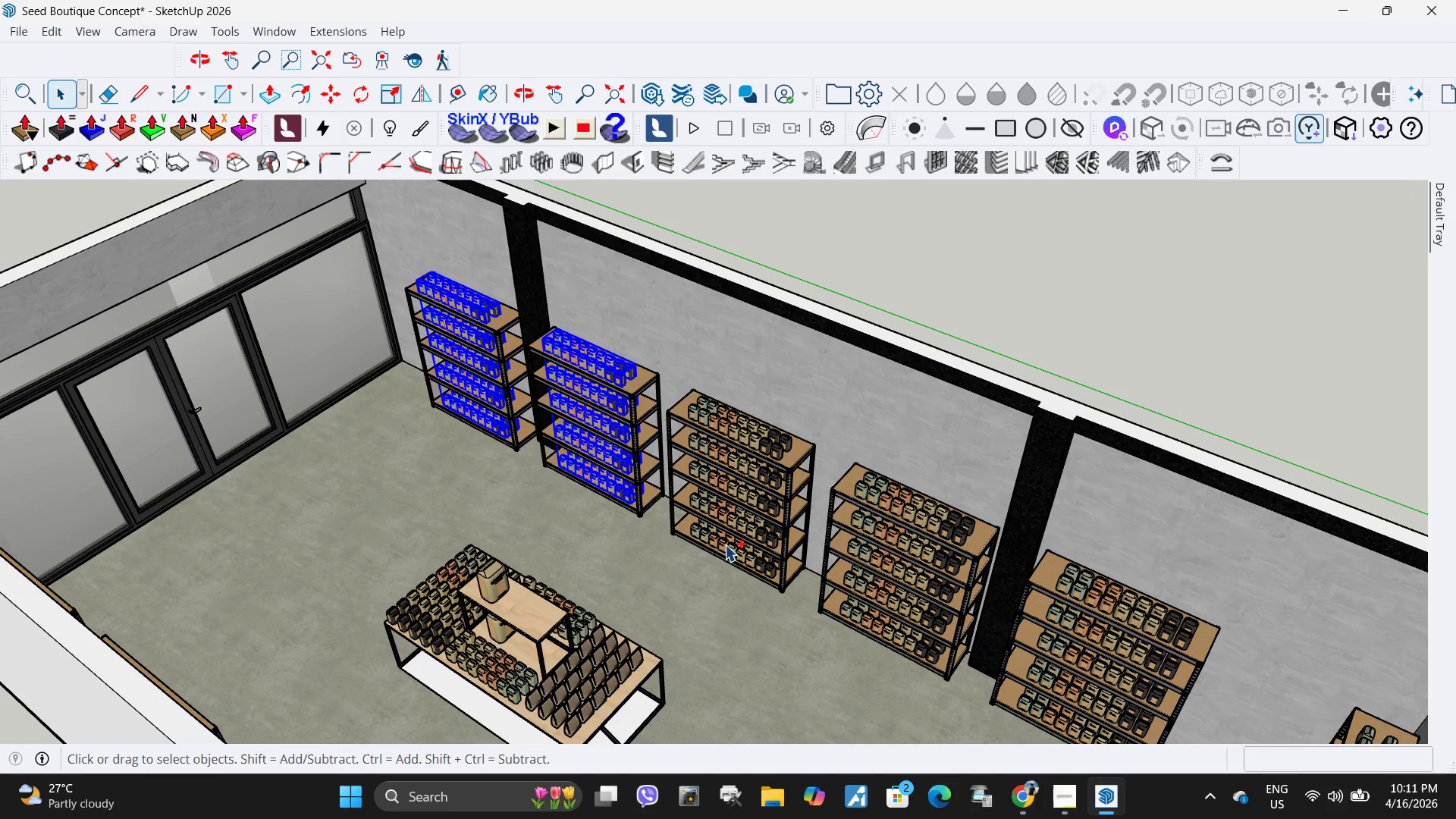 
left_click([725, 544])
 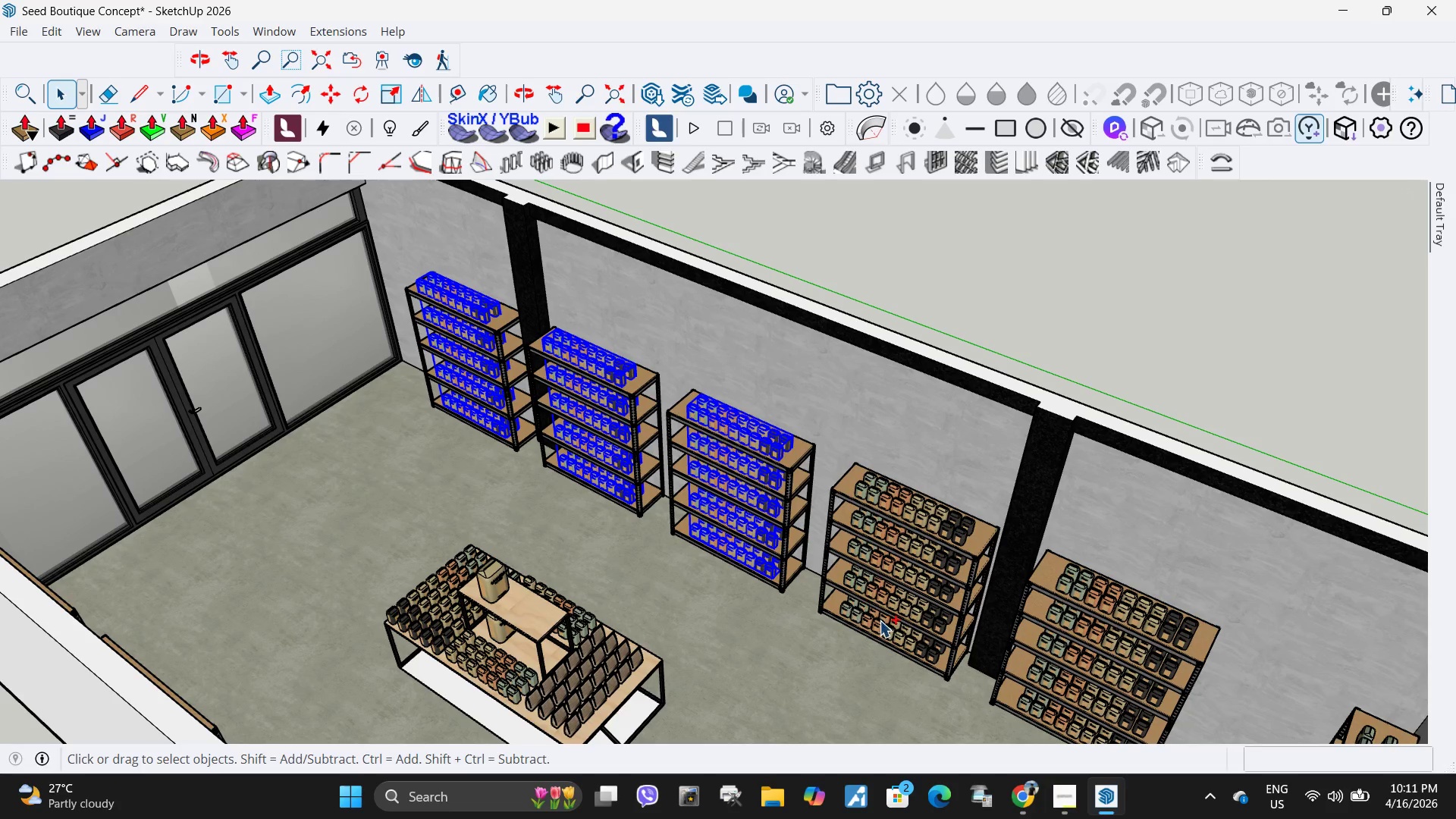 
left_click([880, 620])
 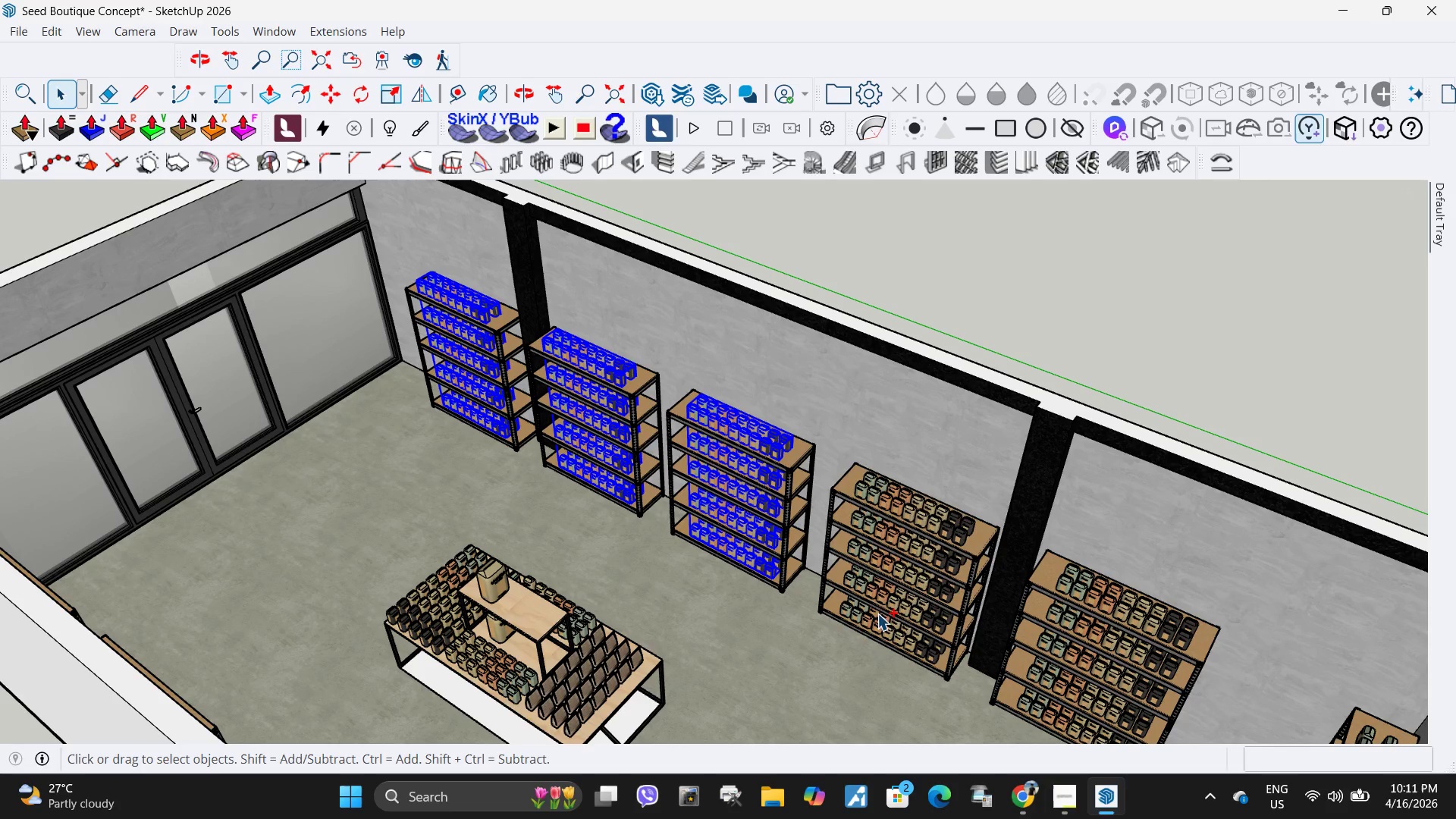 
key(Control+ControlLeft)
 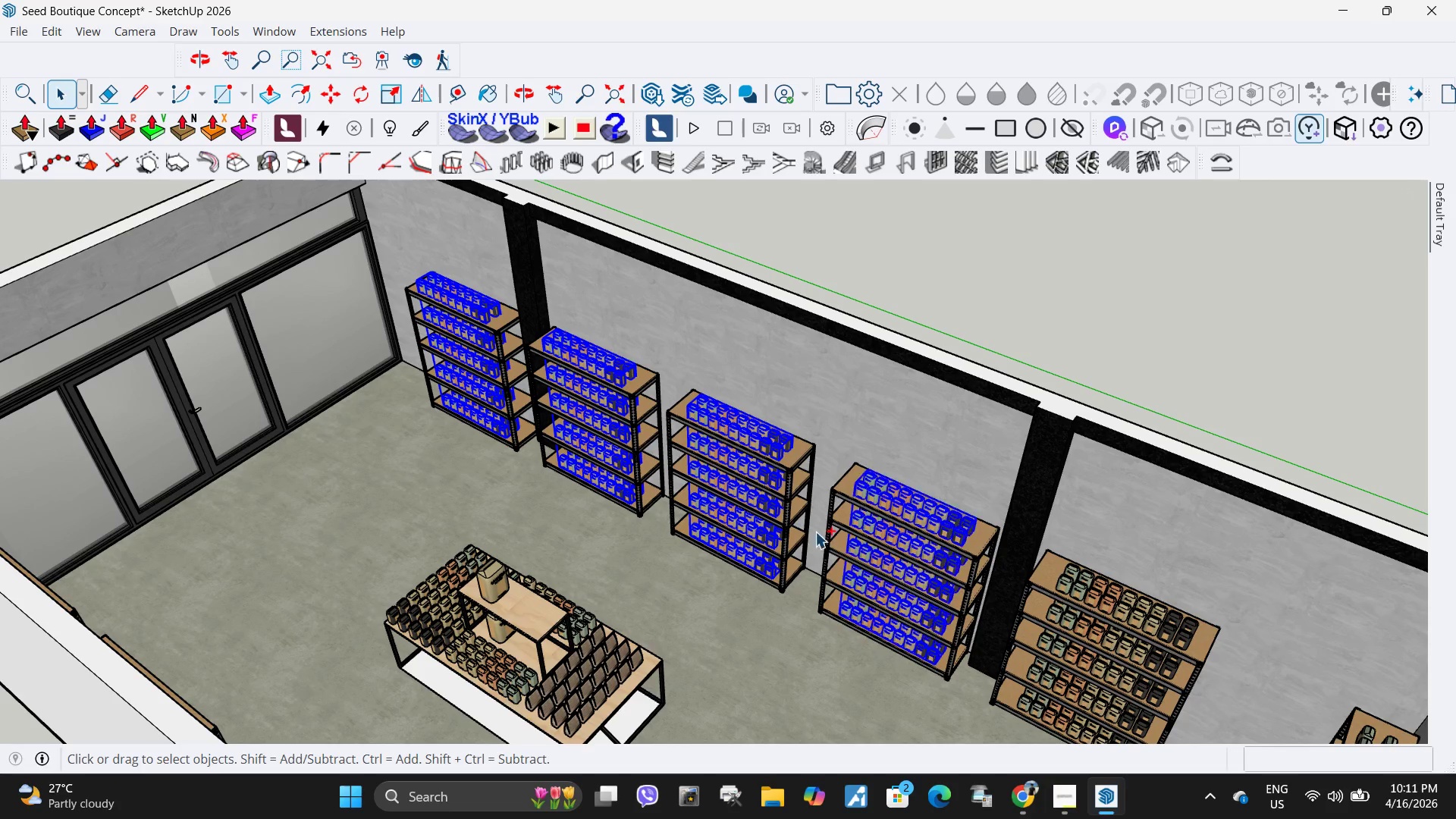 
key(Control+ControlLeft)
 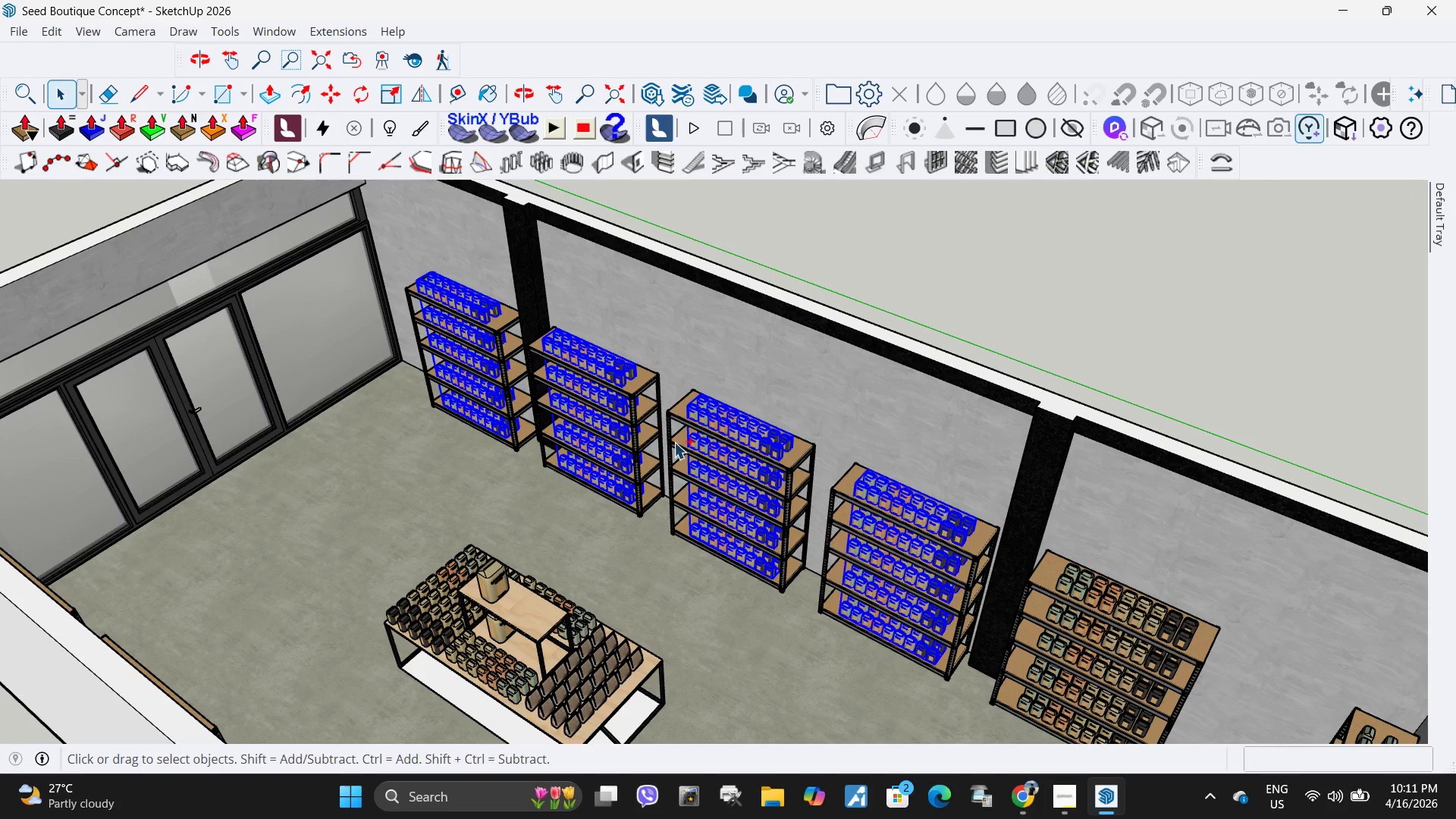 
key(Control+ControlLeft)
 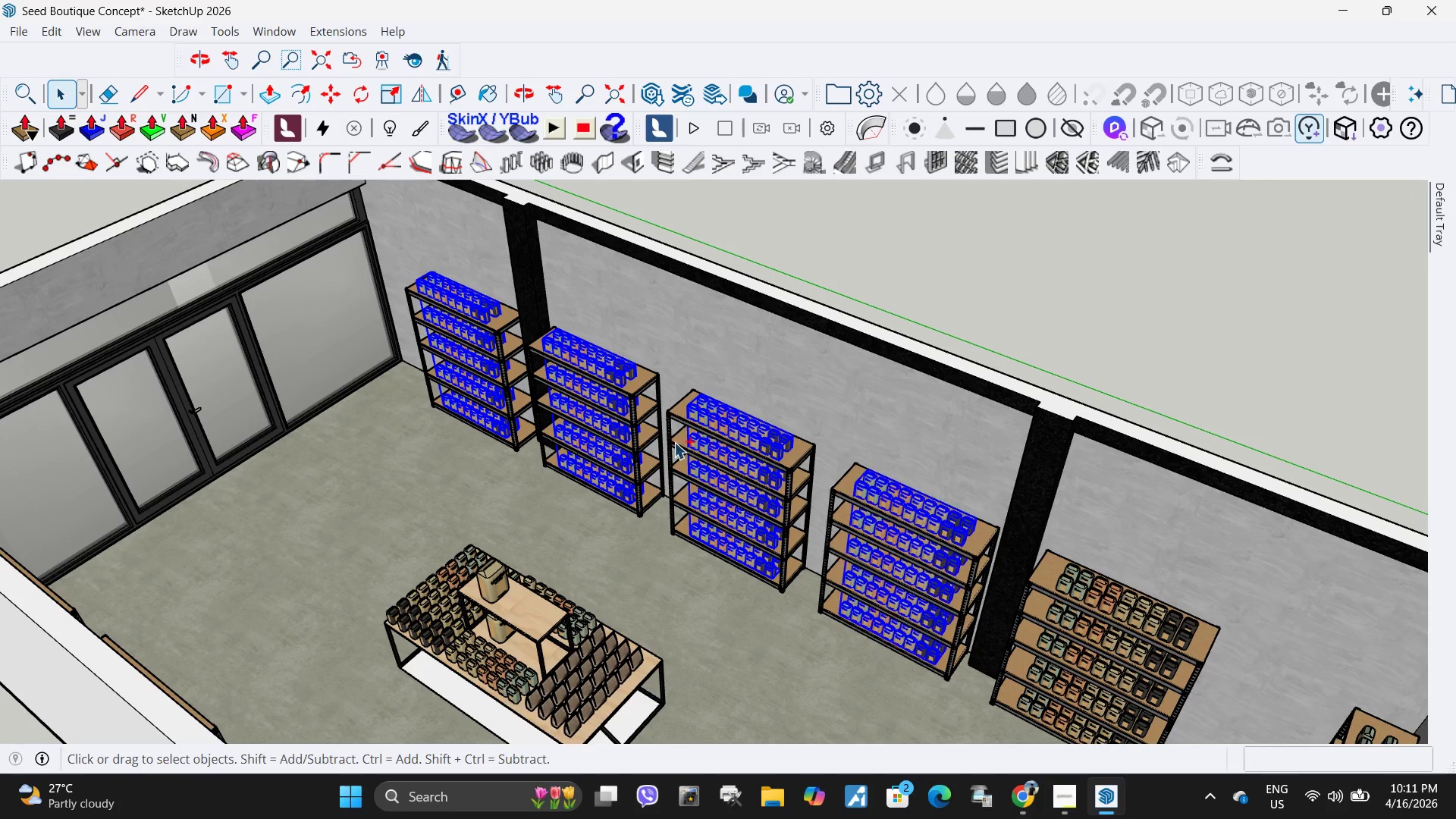 
key(Control+ControlLeft)
 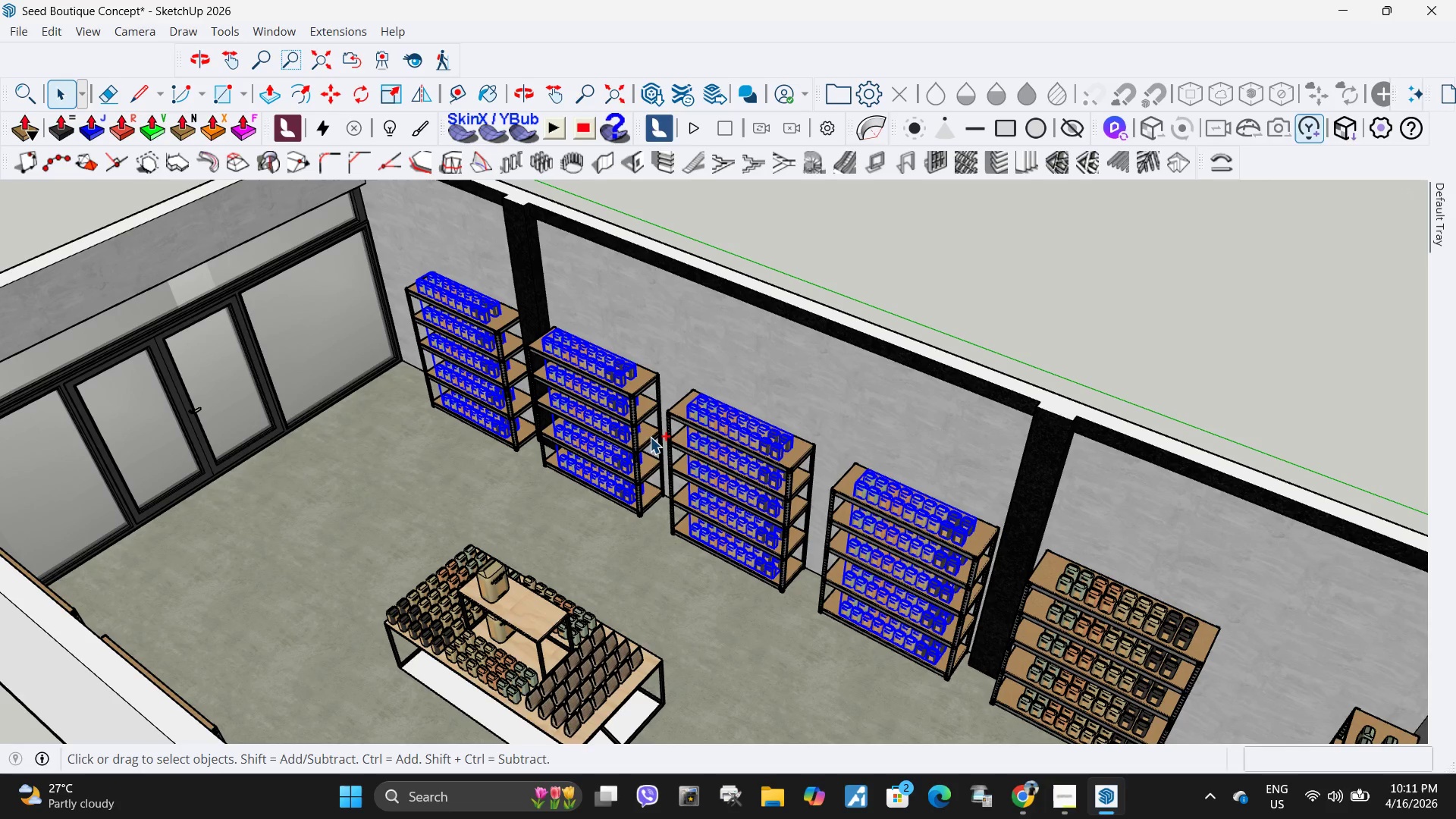 
key(Control+ControlLeft)
 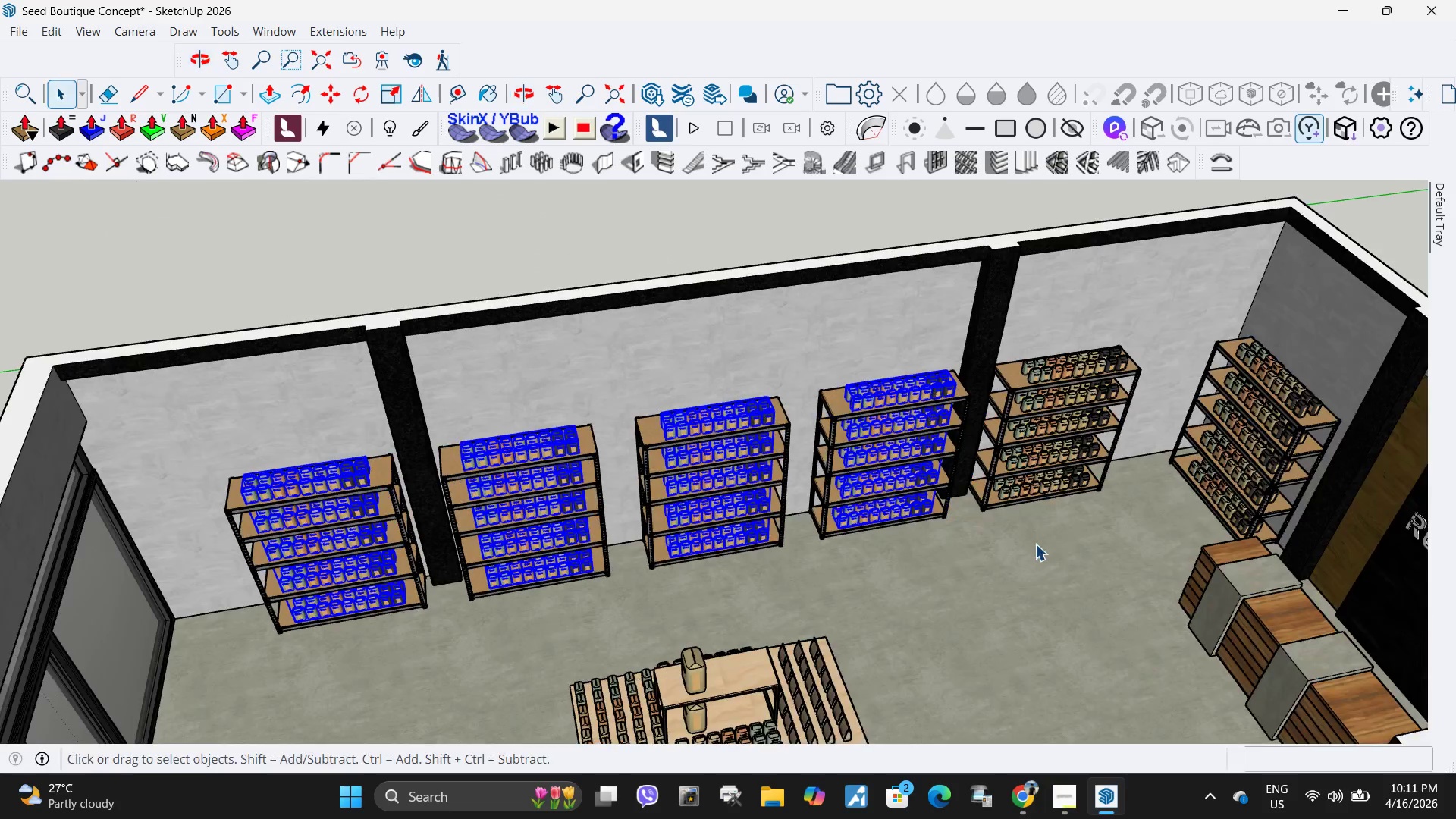 
hold_key(key=ControlLeft, duration=0.52)
left_click([1021, 489])
 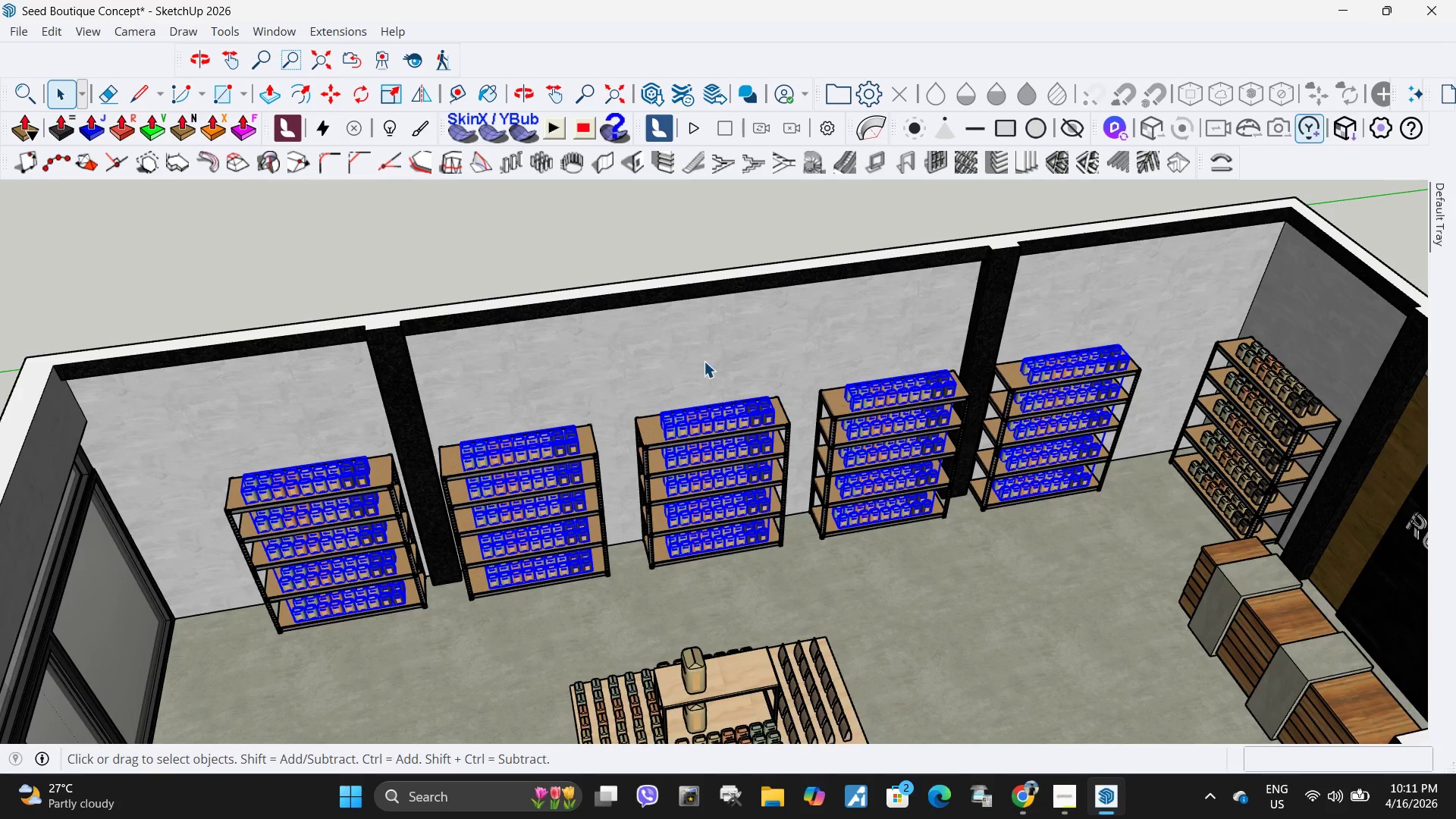 
scroll: coordinate [403, 596], scroll_direction: up, amount: 12.0
 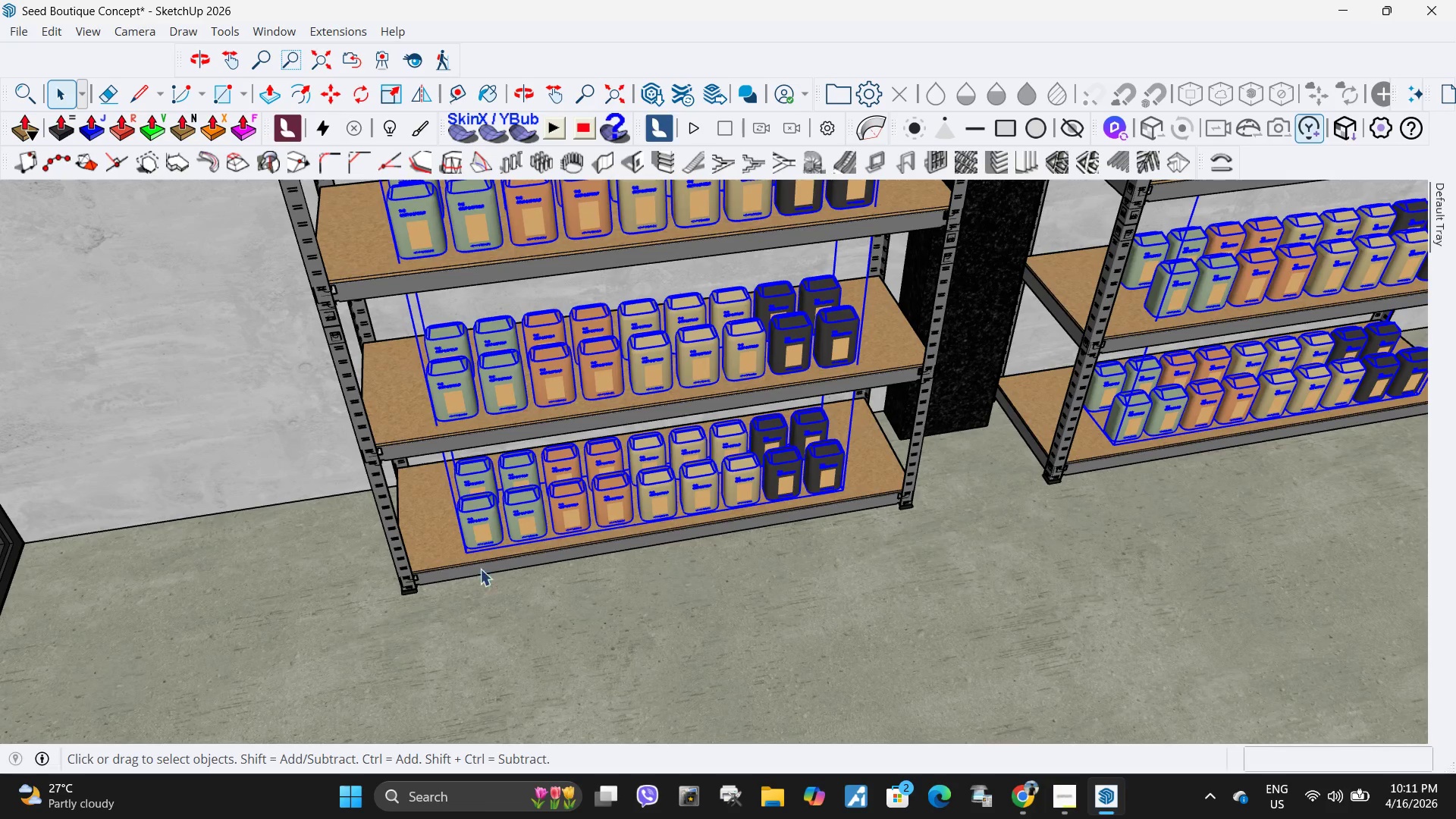 
key(M)
 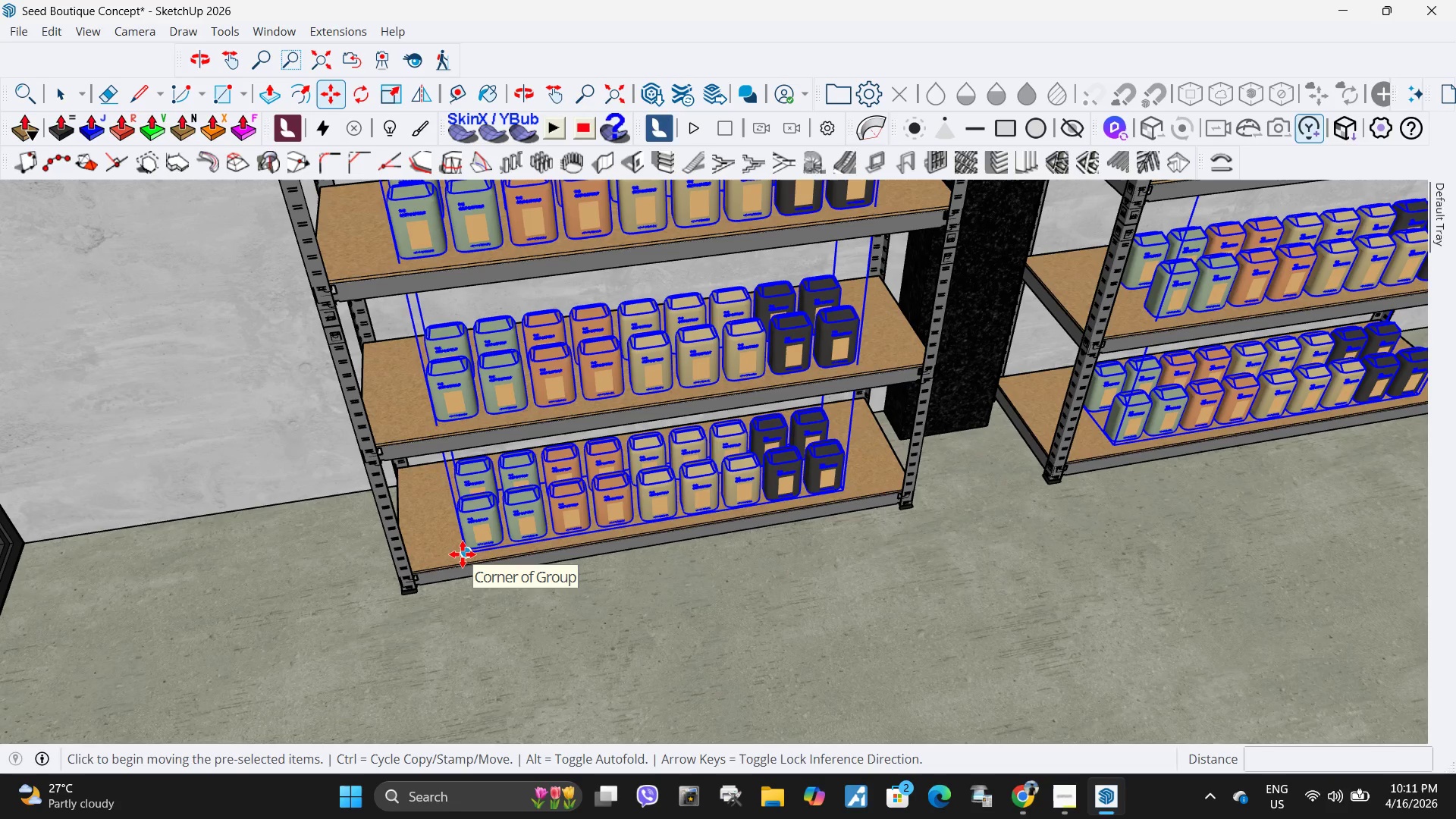 
key(Control+ControlLeft)
 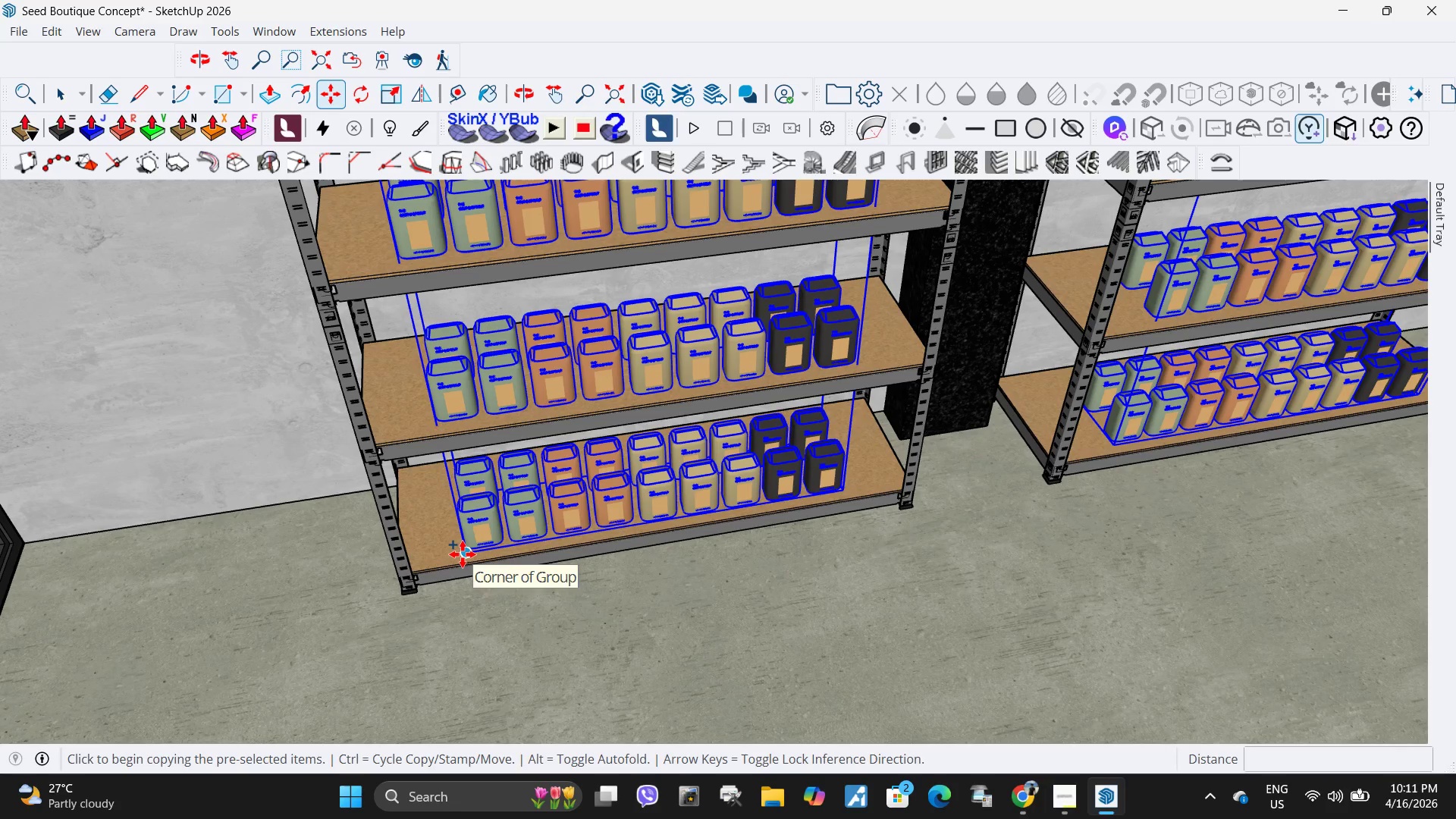 
left_click([463, 554])
 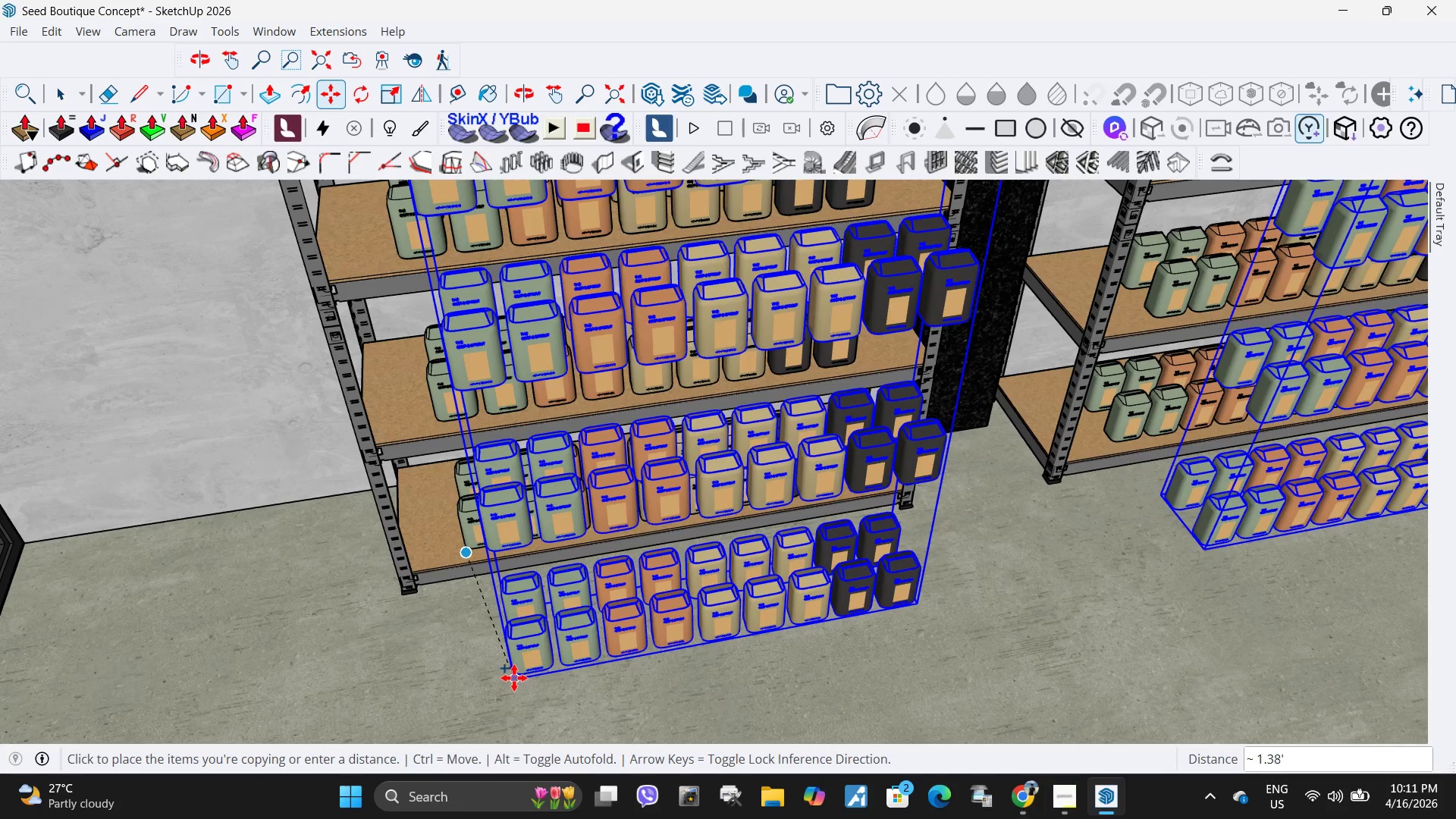 
scroll: coordinate [442, 450], scroll_direction: down, amount: 17.0
 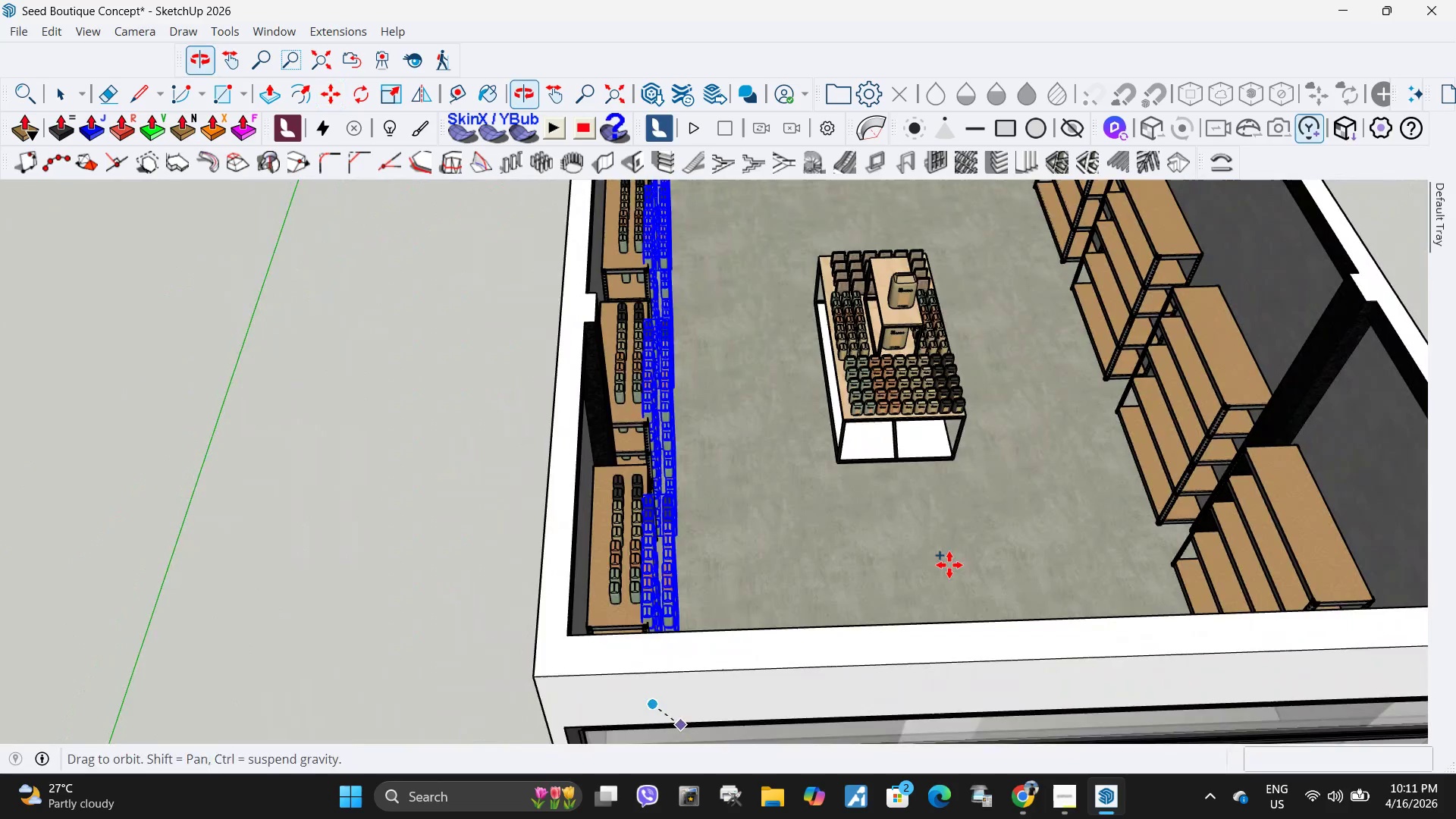 
scroll: coordinate [1341, 441], scroll_direction: up, amount: 17.0
 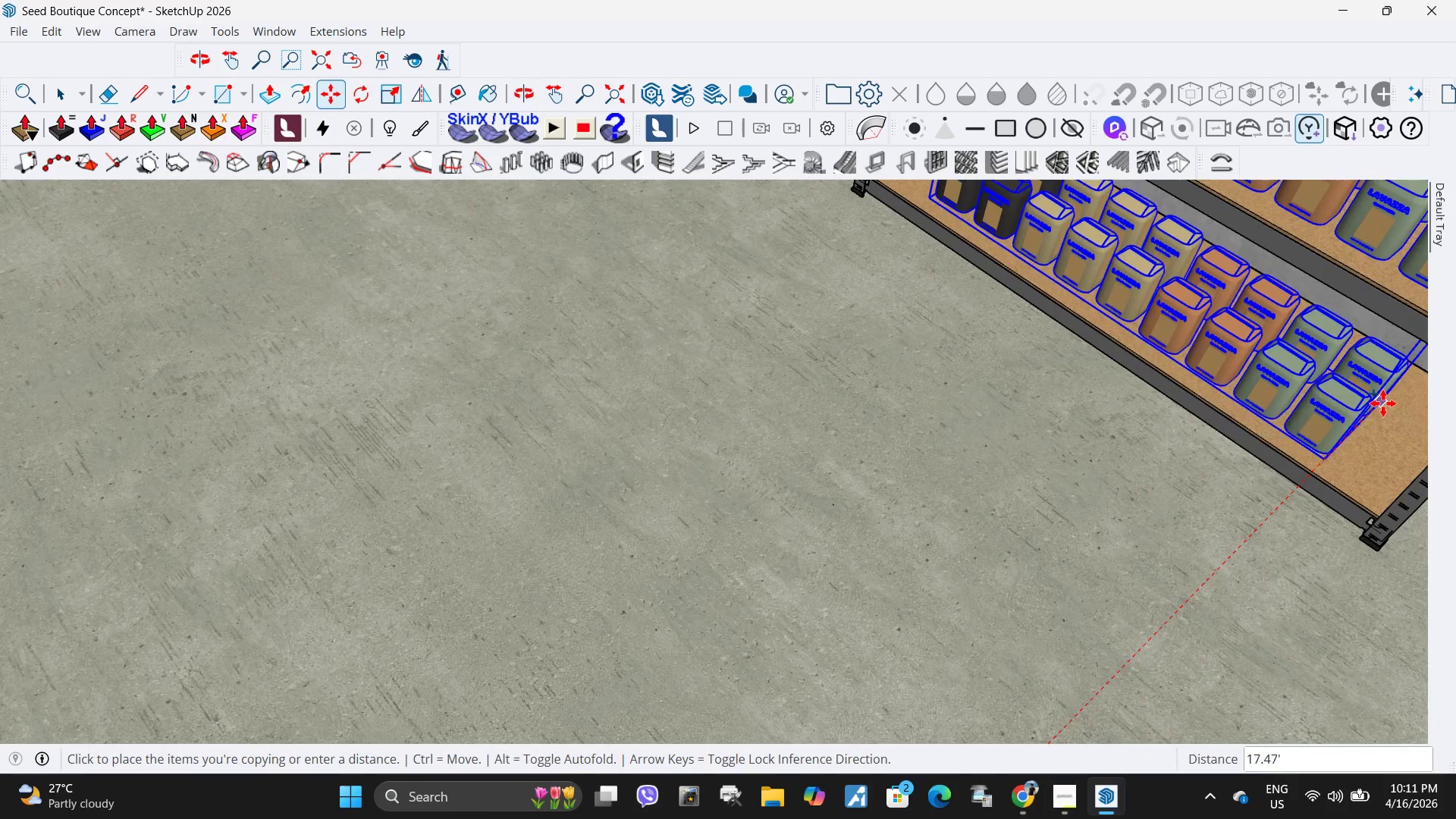 
left_click([1383, 403])
 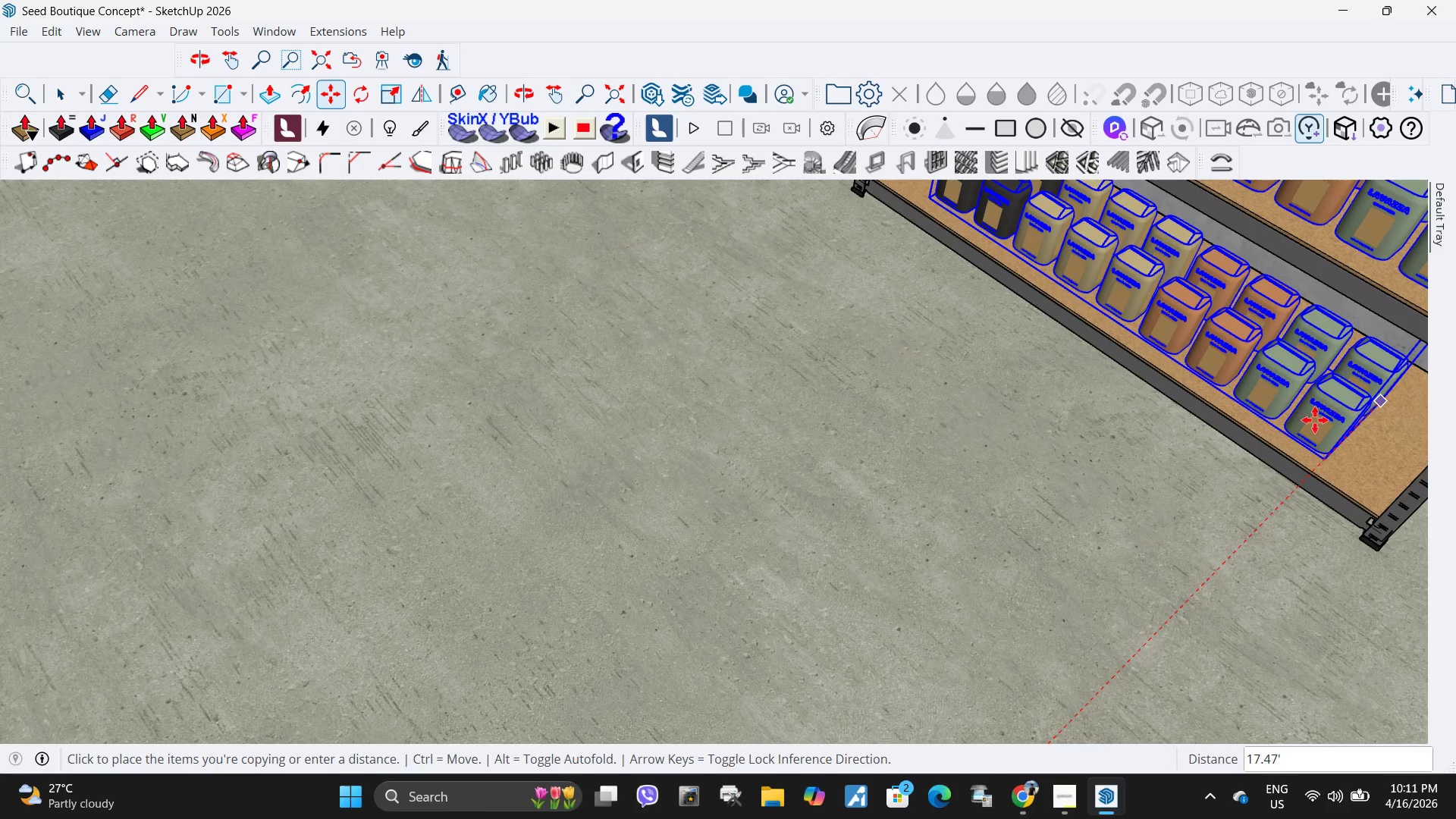 
scroll: coordinate [856, 500], scroll_direction: down, amount: 7.0
 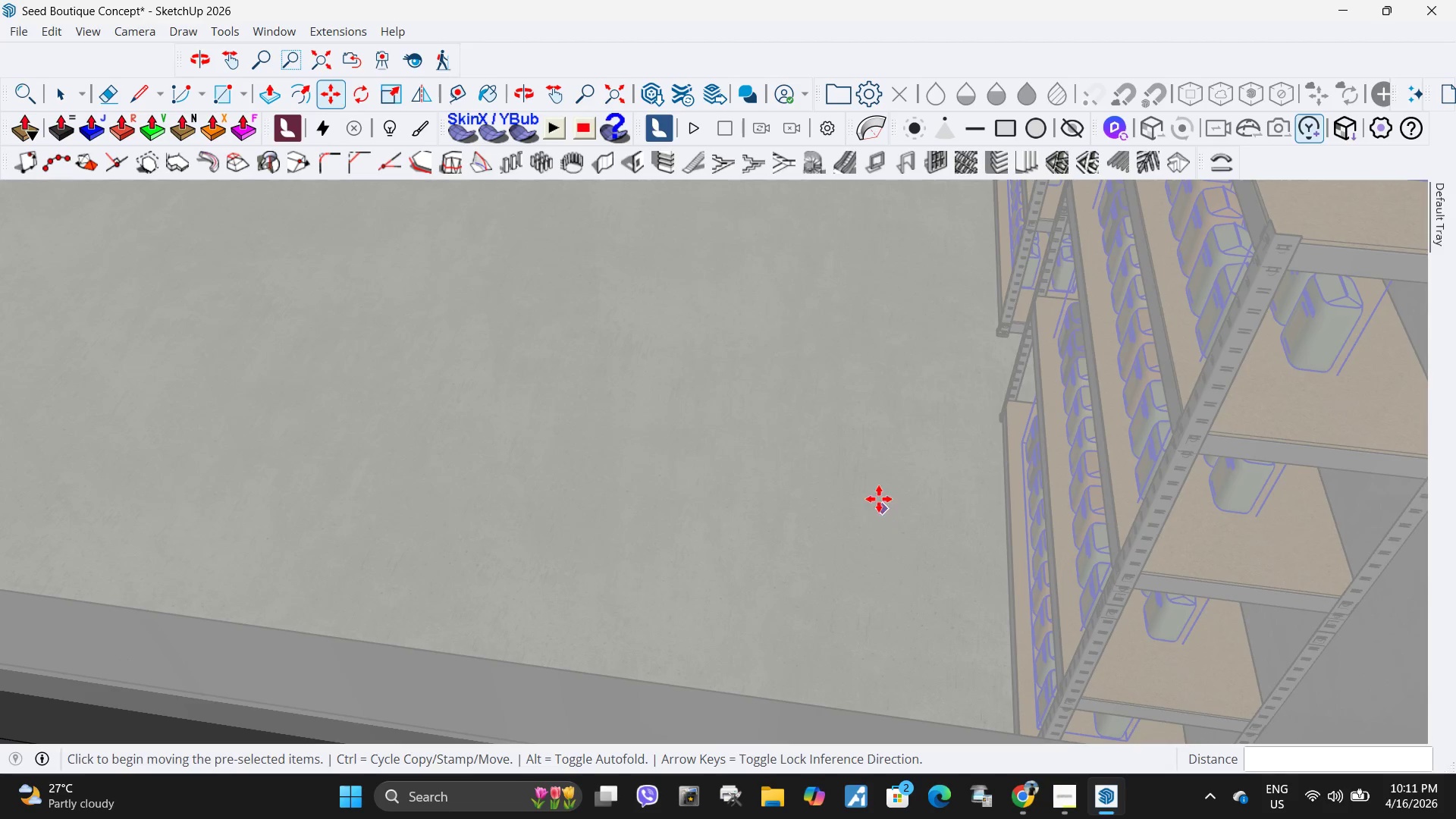 
key(H)
 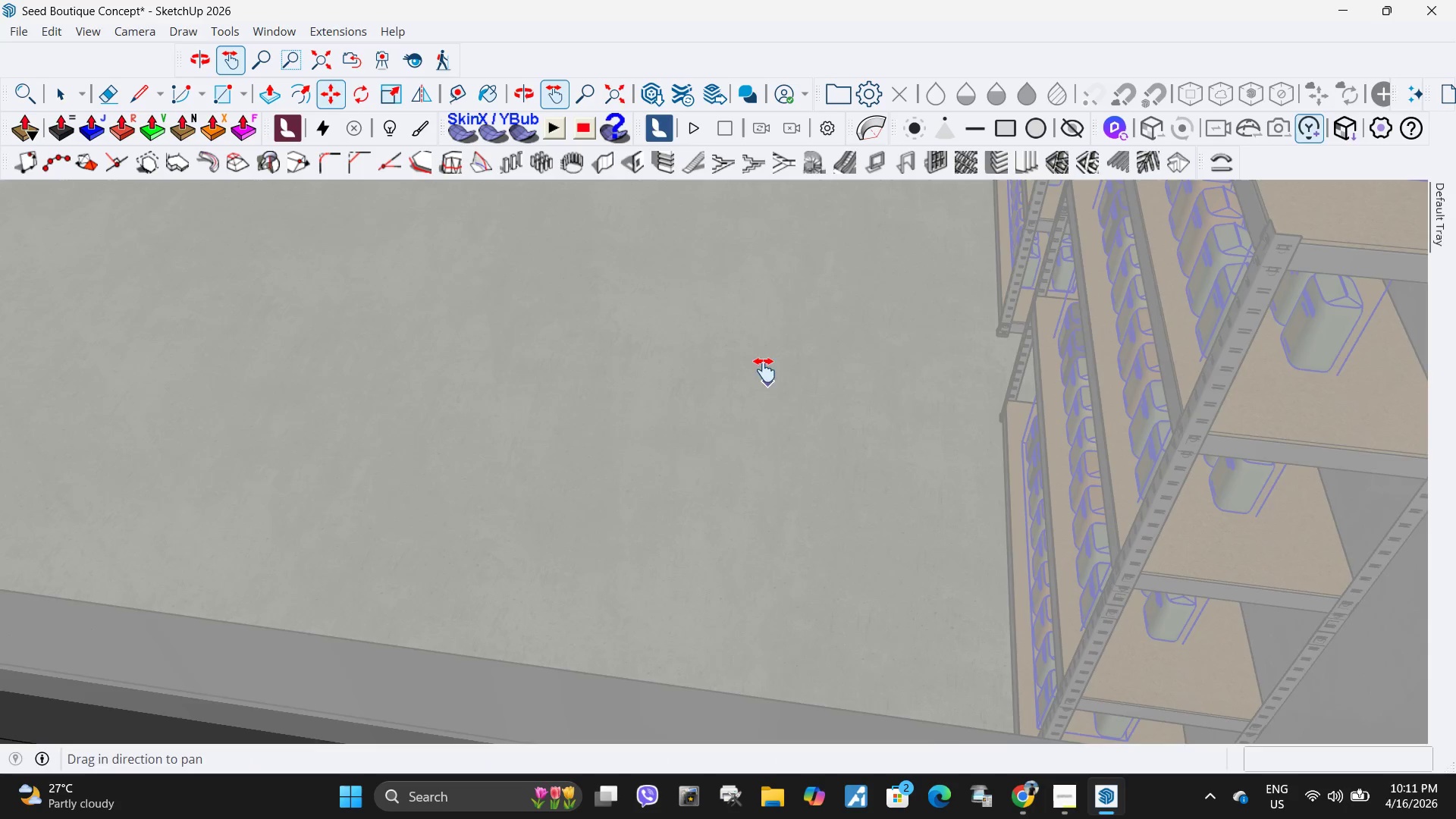 
left_click_drag(start_coordinate=[766, 370], to_coordinate=[602, 743])
 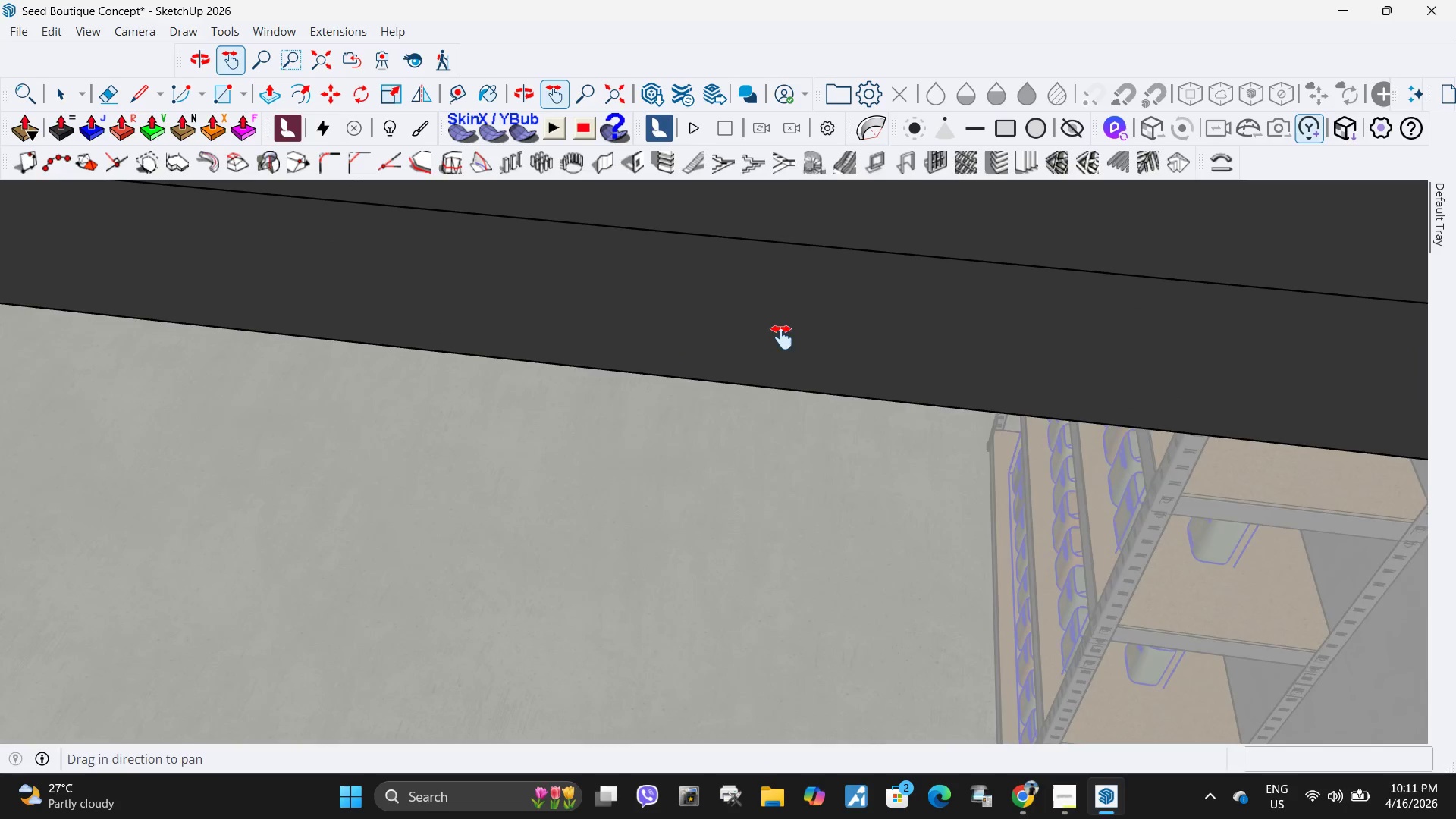 
left_click_drag(start_coordinate=[783, 314], to_coordinate=[422, 815])
 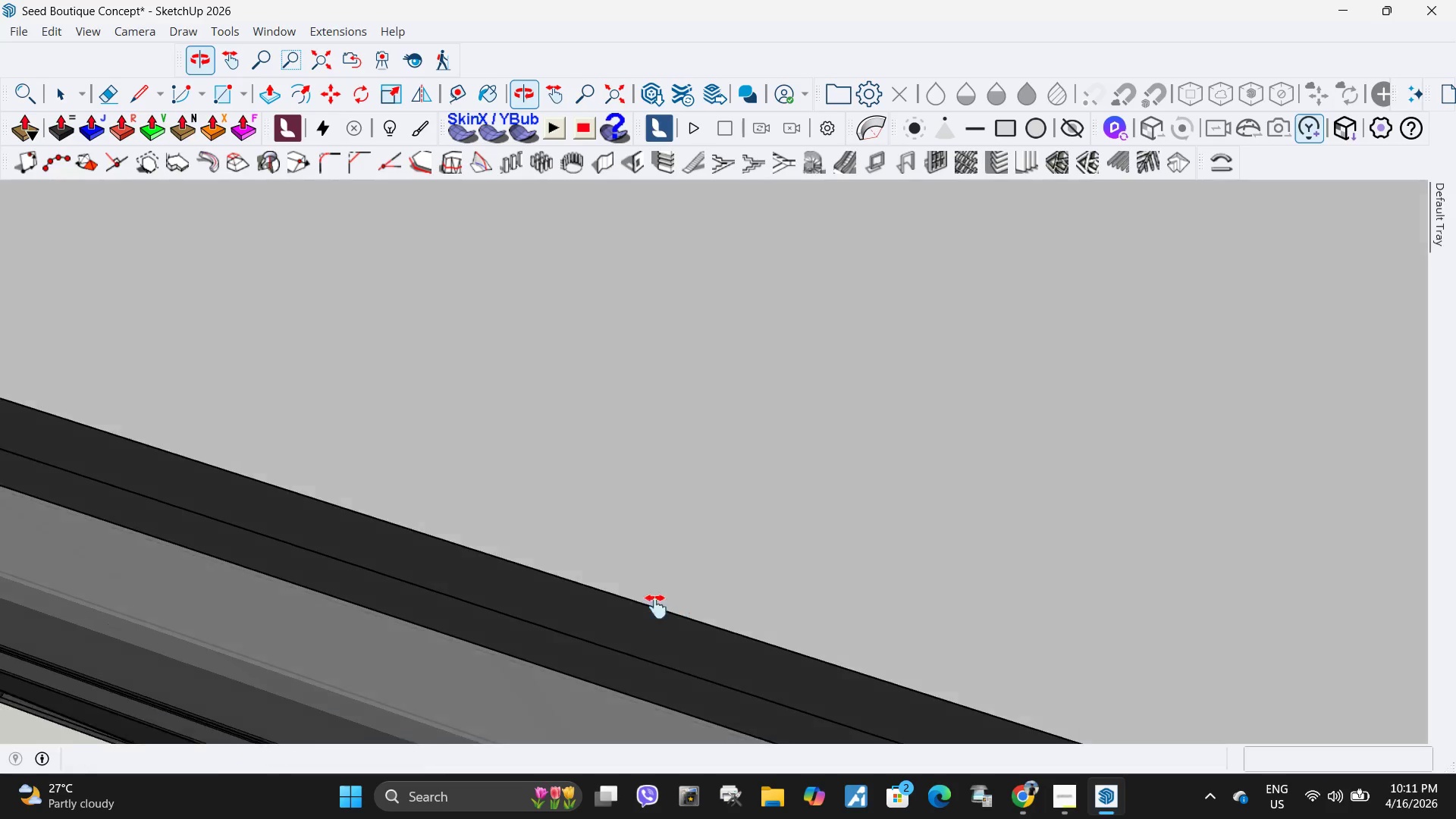 
scroll: coordinate [464, 632], scroll_direction: down, amount: 42.0
 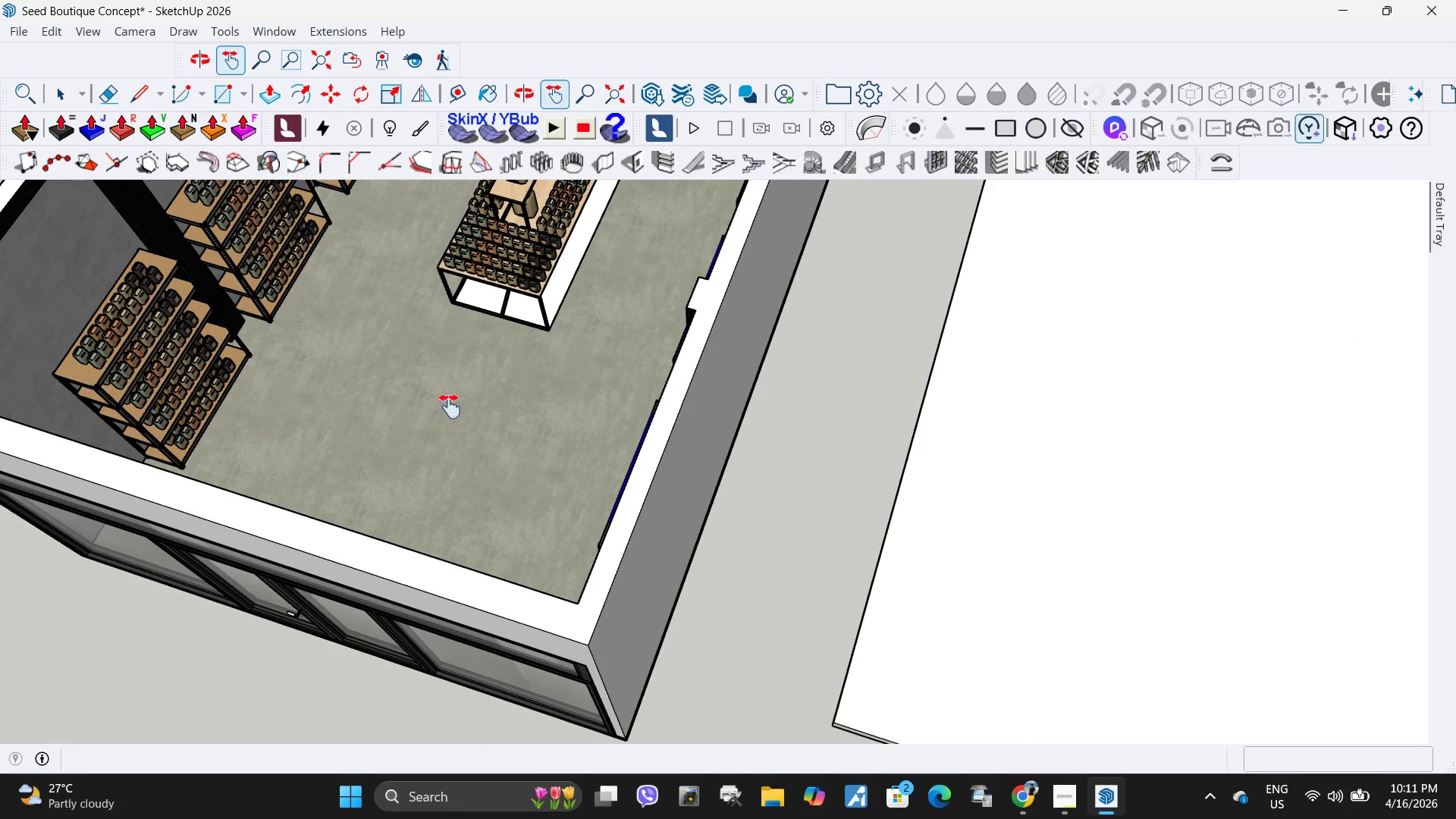 
left_click_drag(start_coordinate=[451, 369], to_coordinate=[872, 609])
 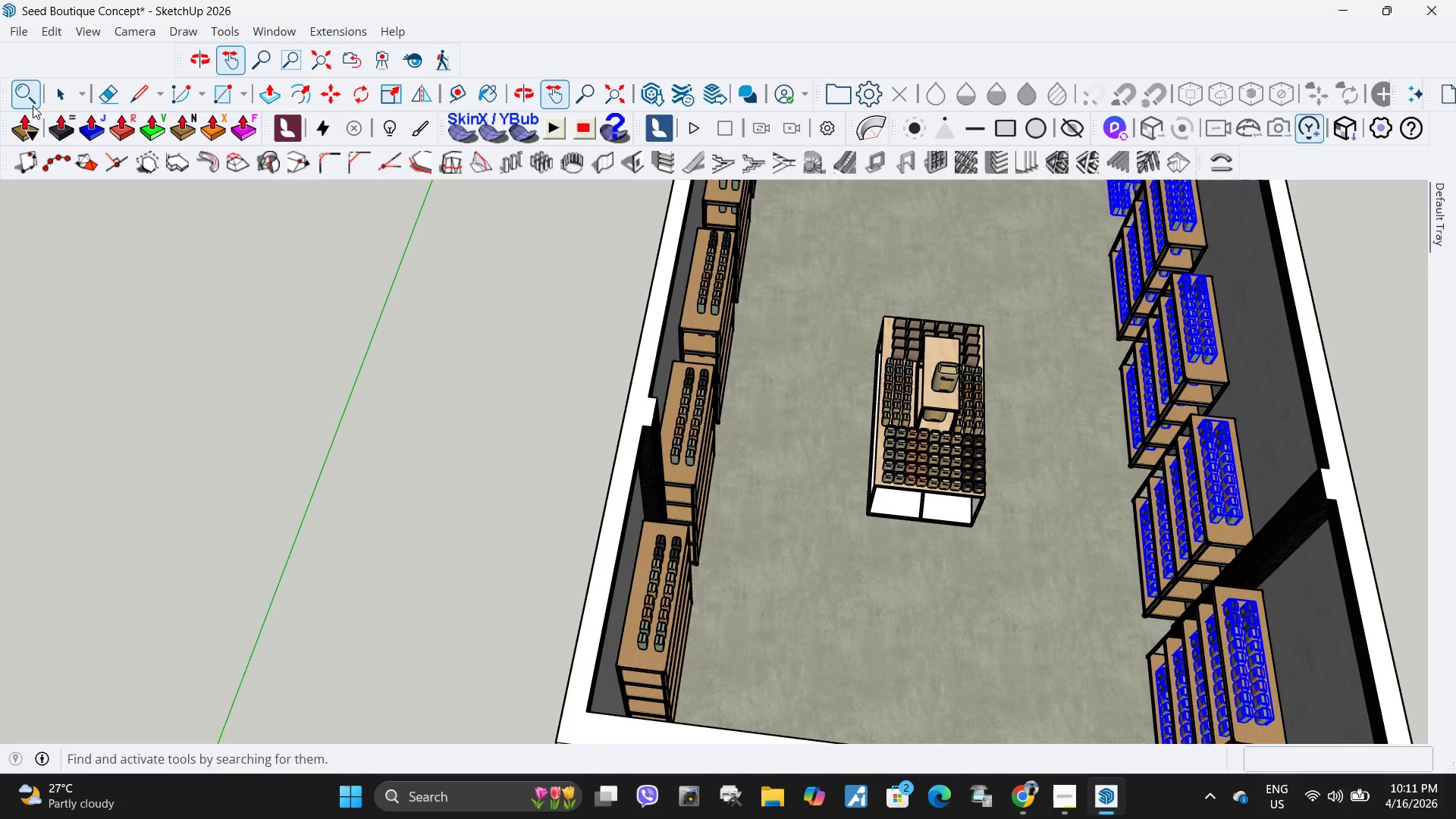 
left_click([30, 87])
 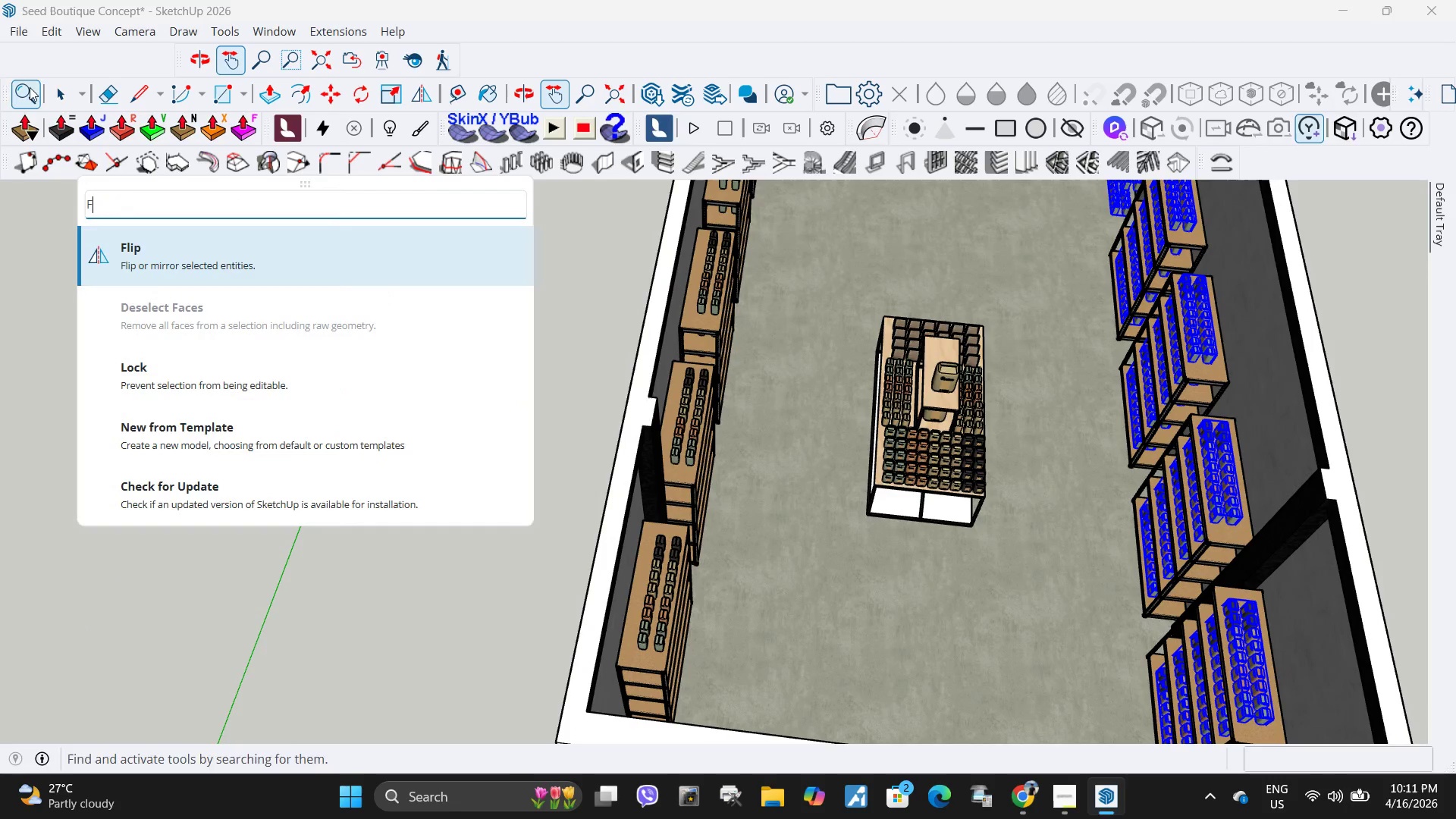 
key(F)
 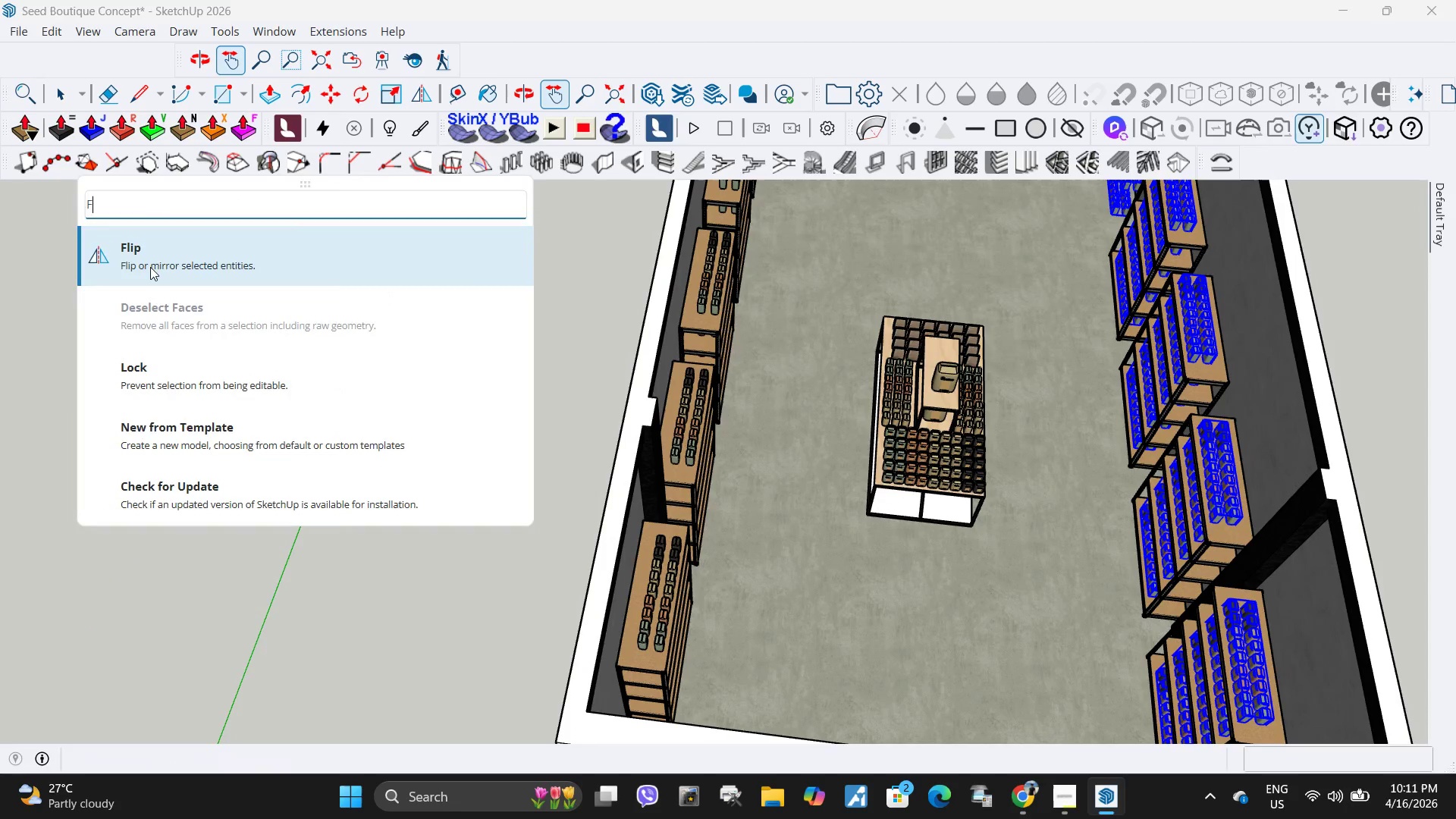 
left_click([150, 267])
 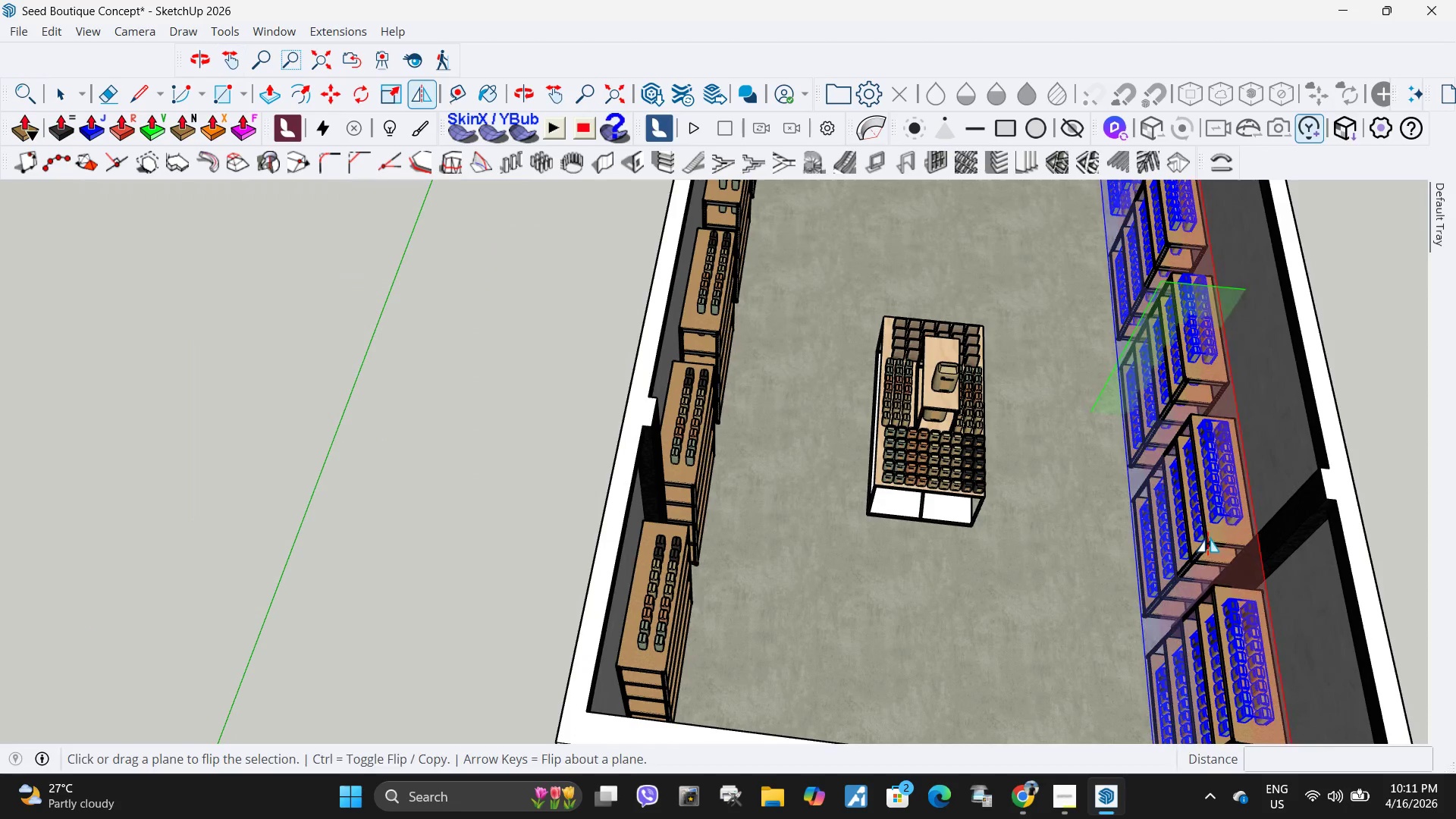 
scroll: coordinate [1187, 484], scroll_direction: up, amount: 5.0
 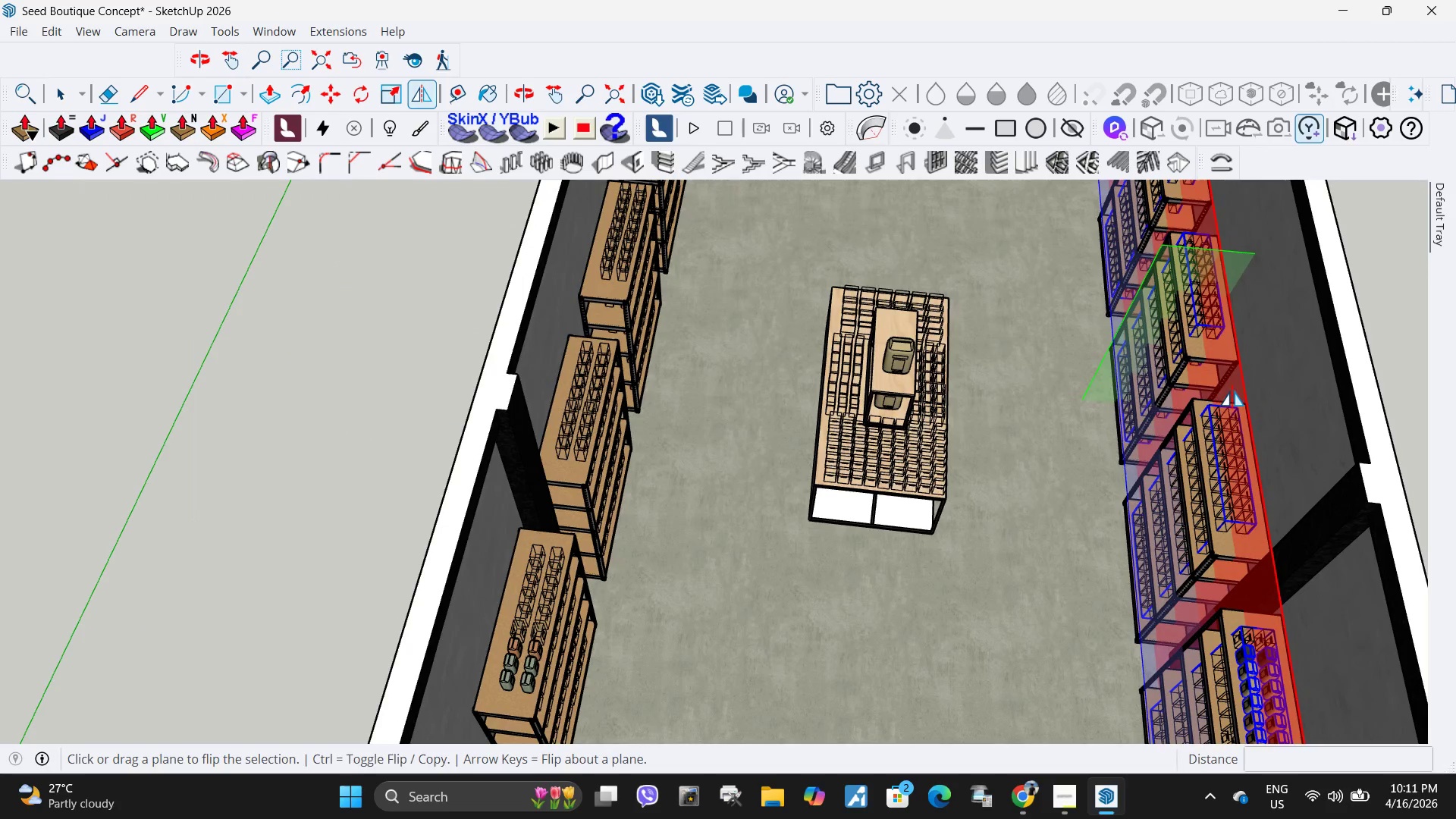 
left_click([1232, 391])
 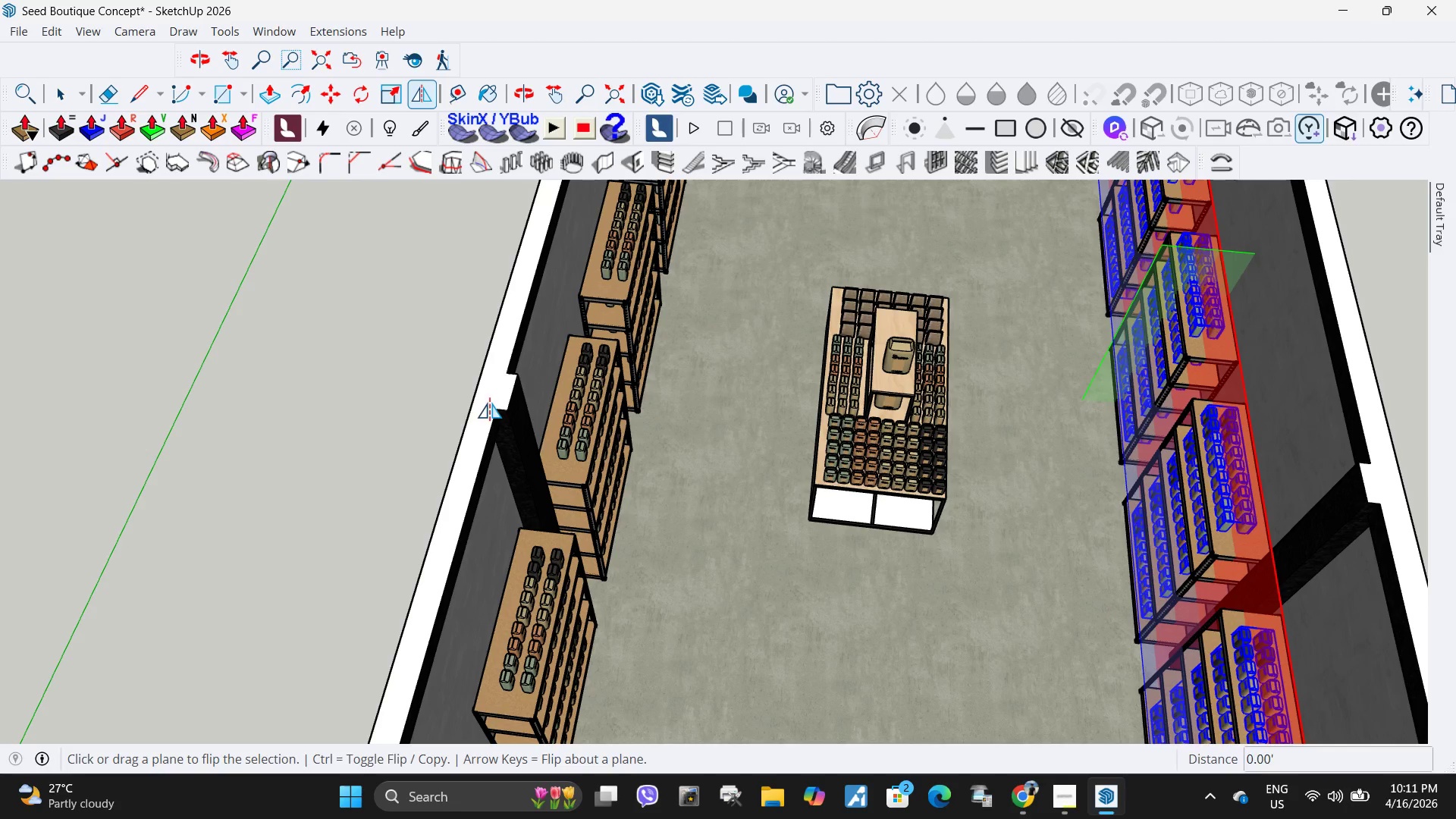 
scroll: coordinate [273, 479], scroll_direction: down, amount: 4.0
 